 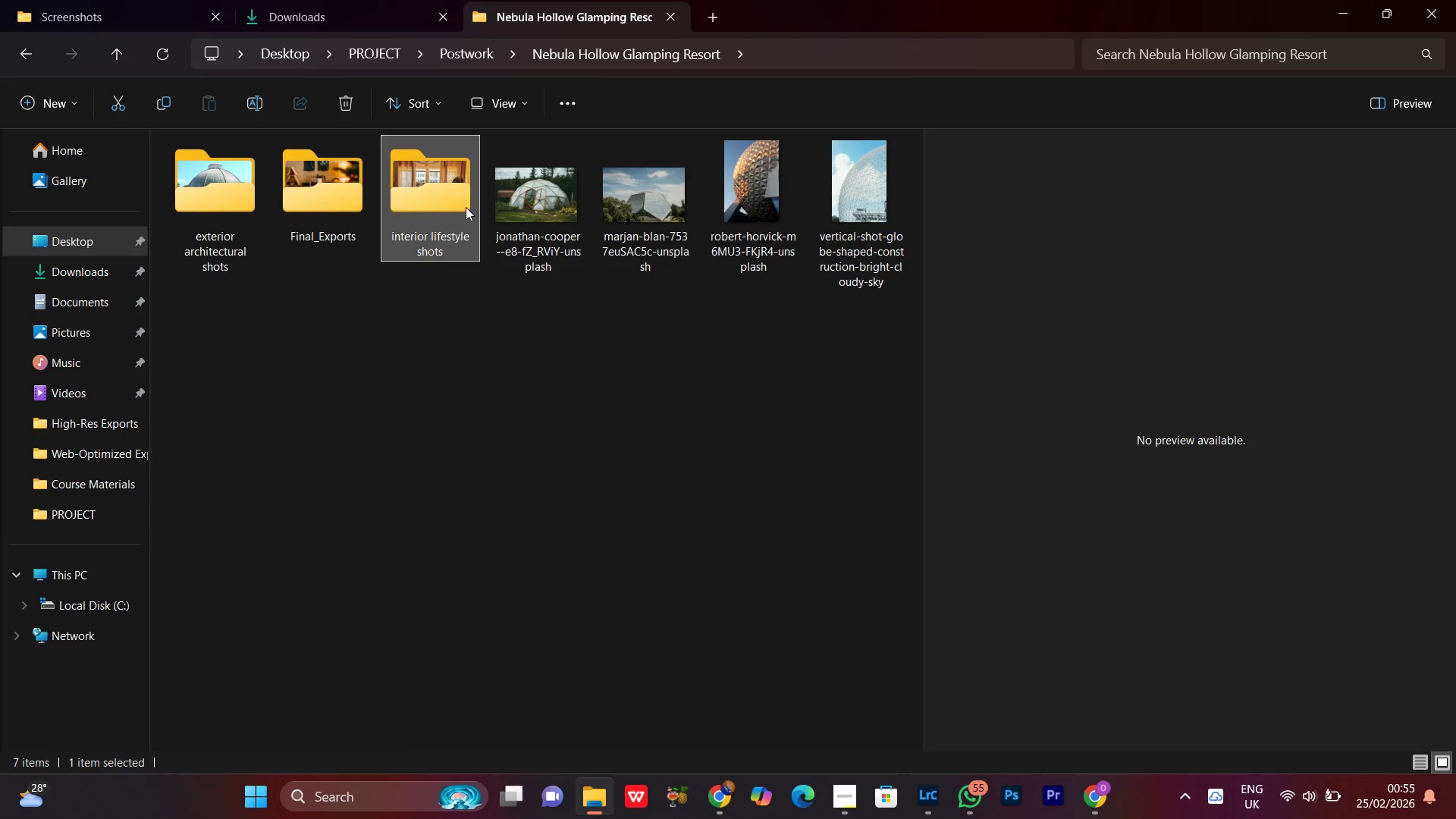 
triple_click([466, 207])
 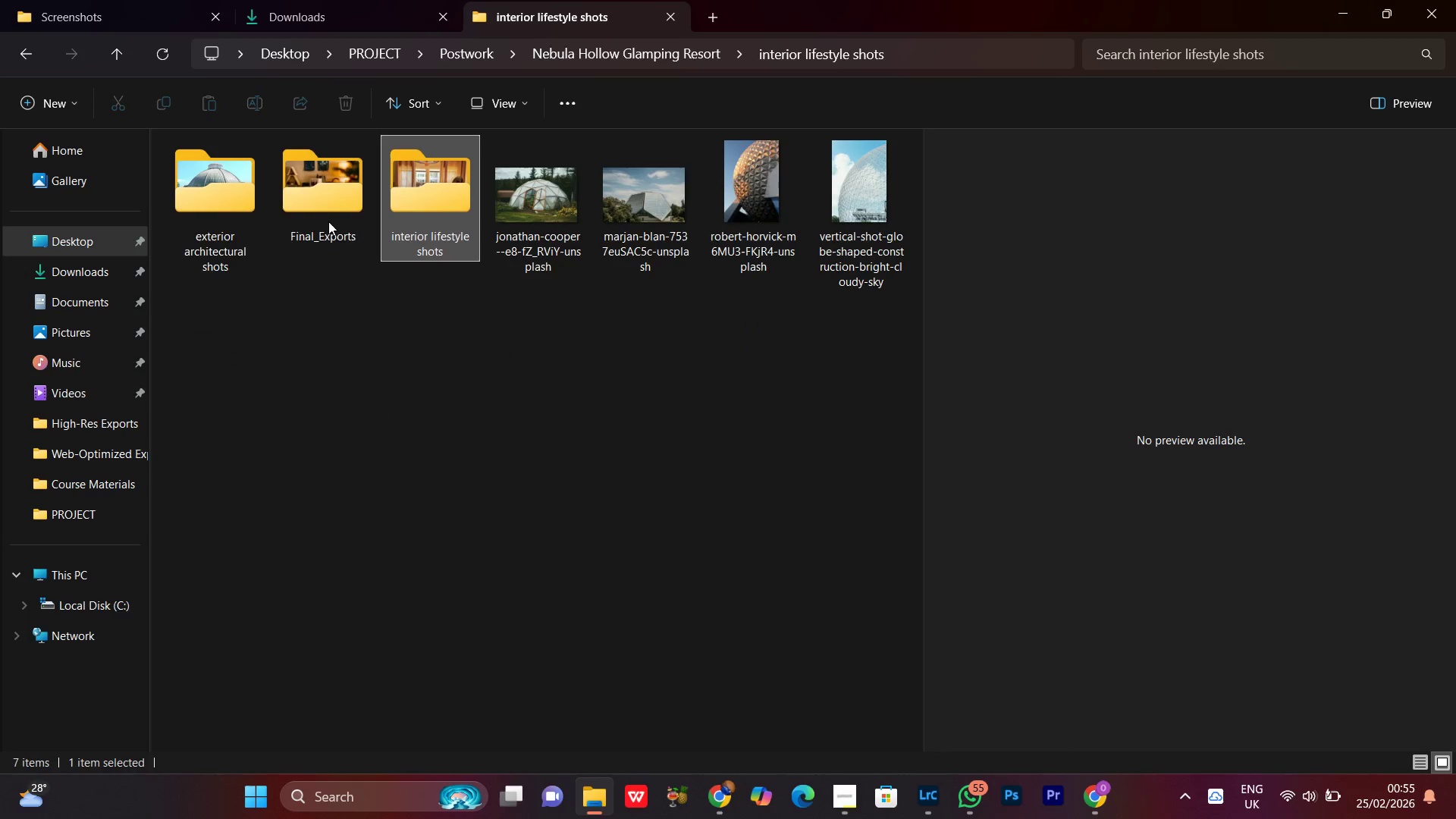 
double_click([328, 215])
 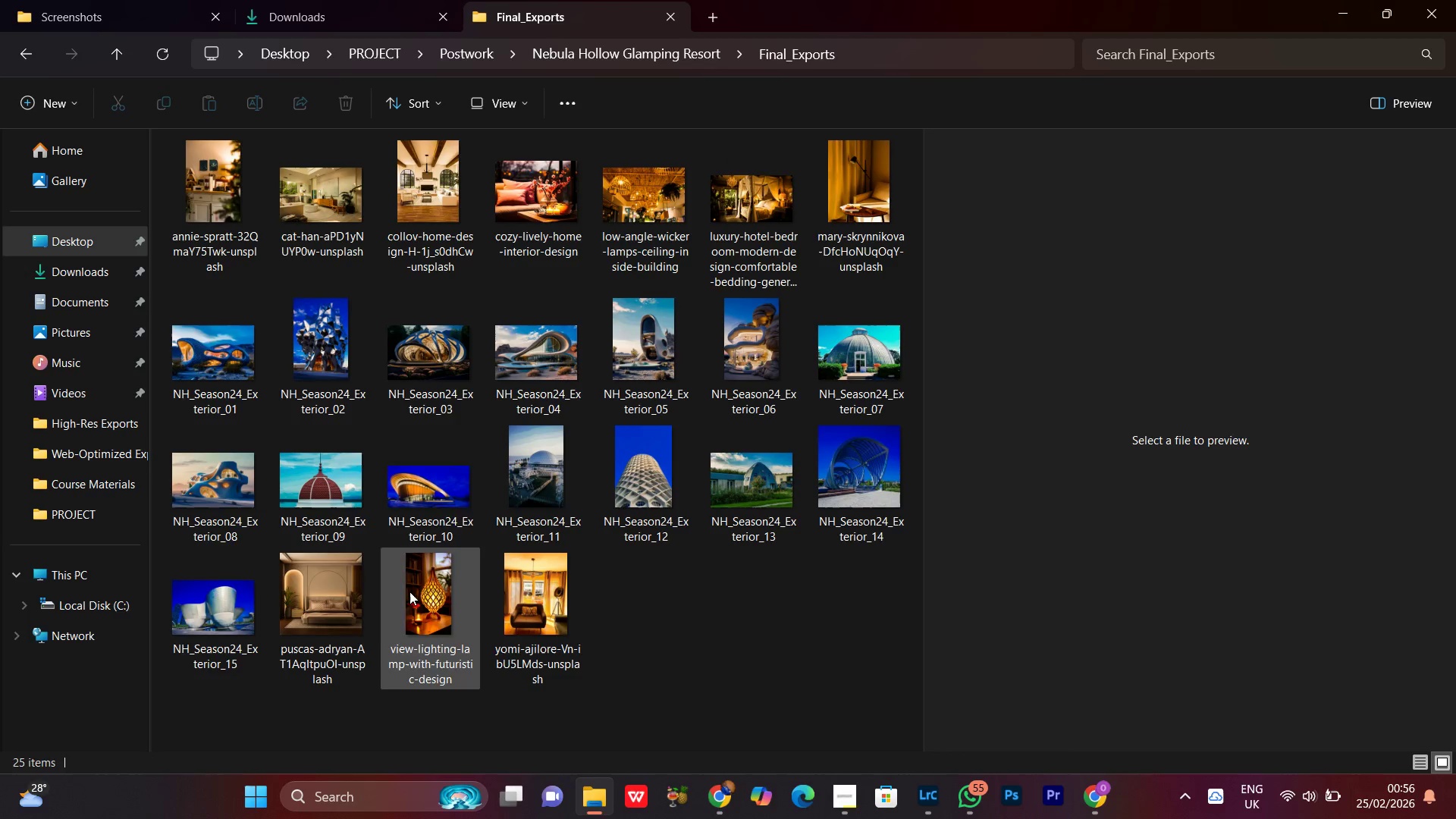 
right_click([422, 507])
 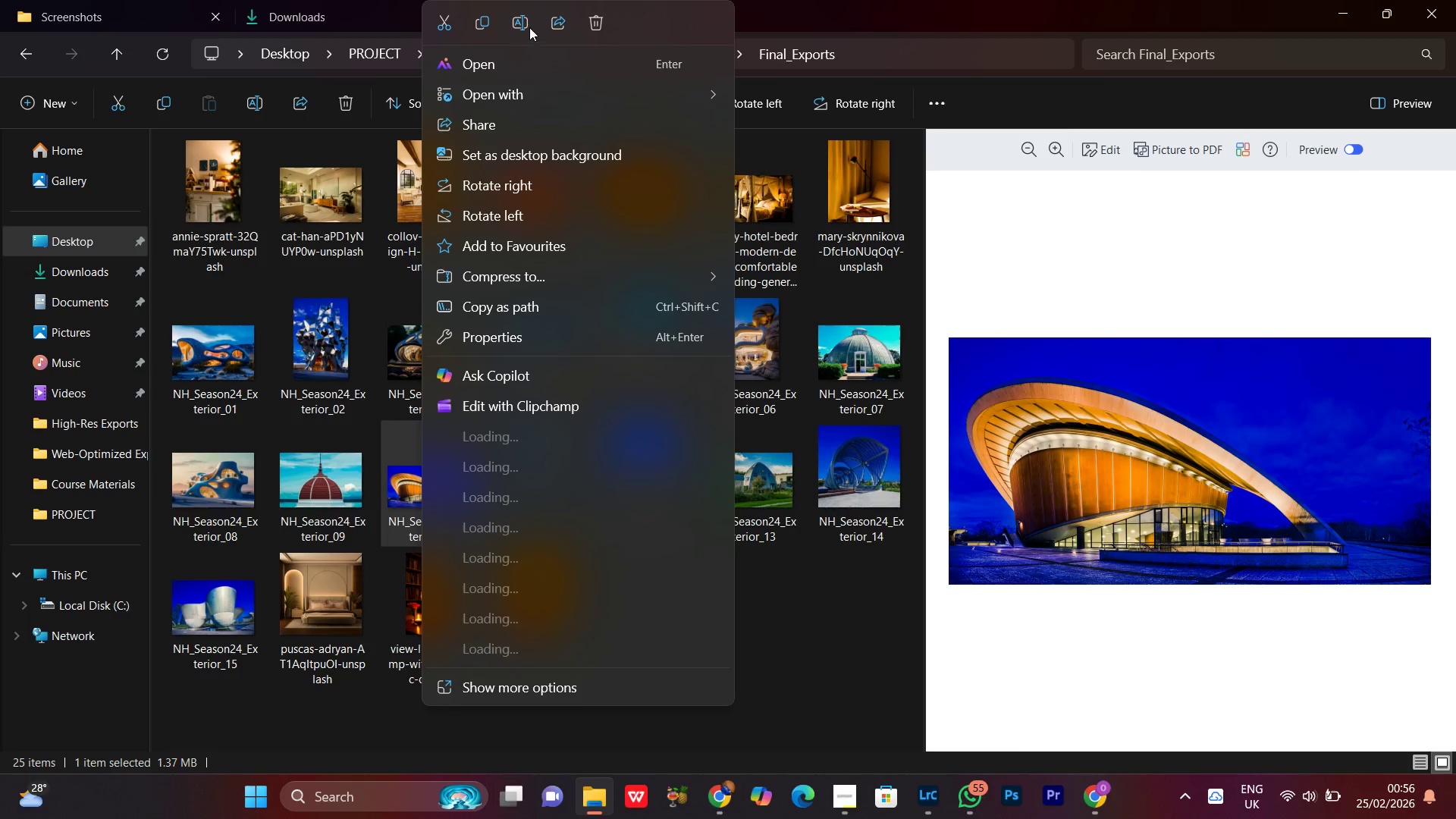 
left_click([528, 24])
 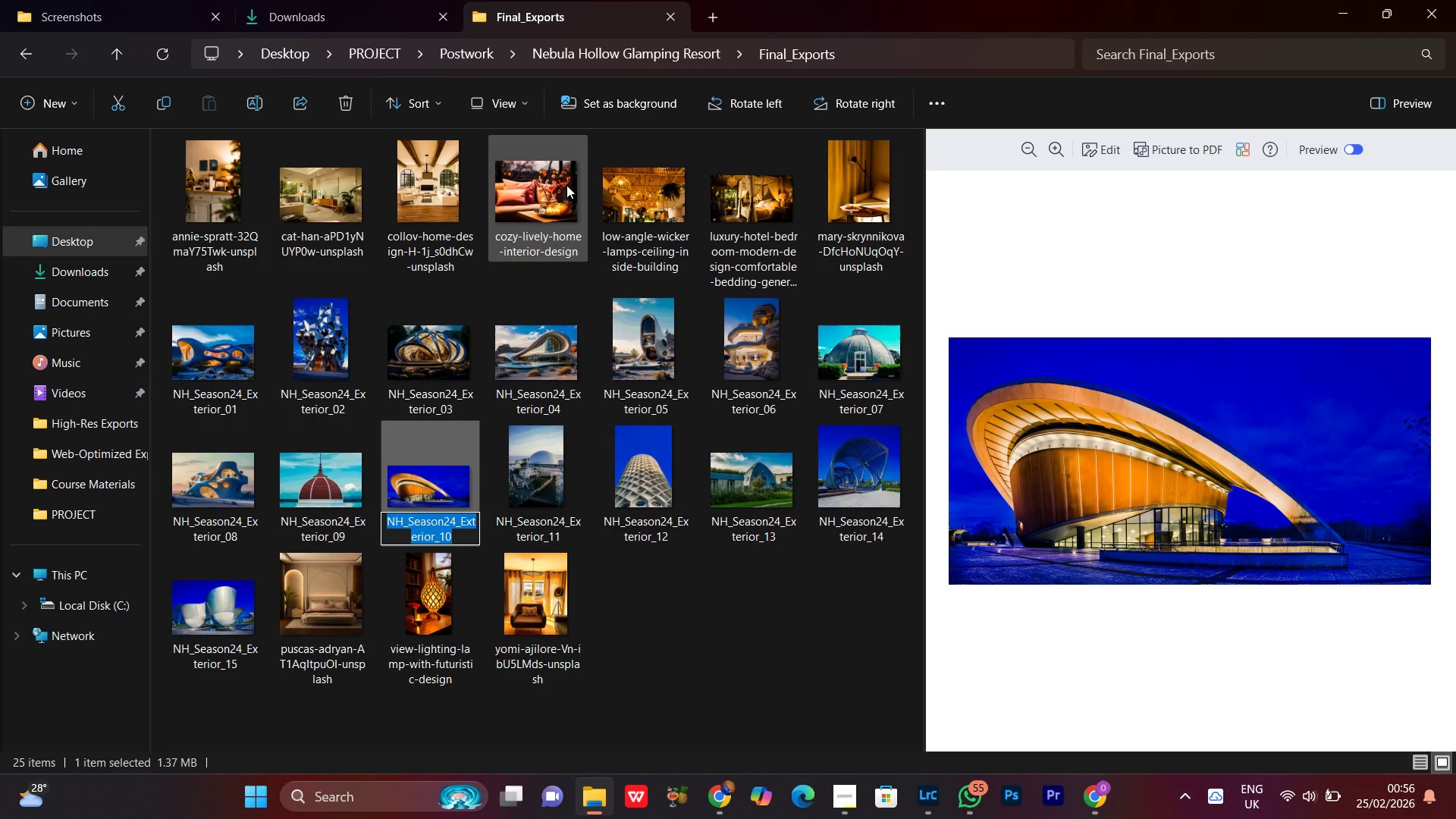 
key(Control+C)
 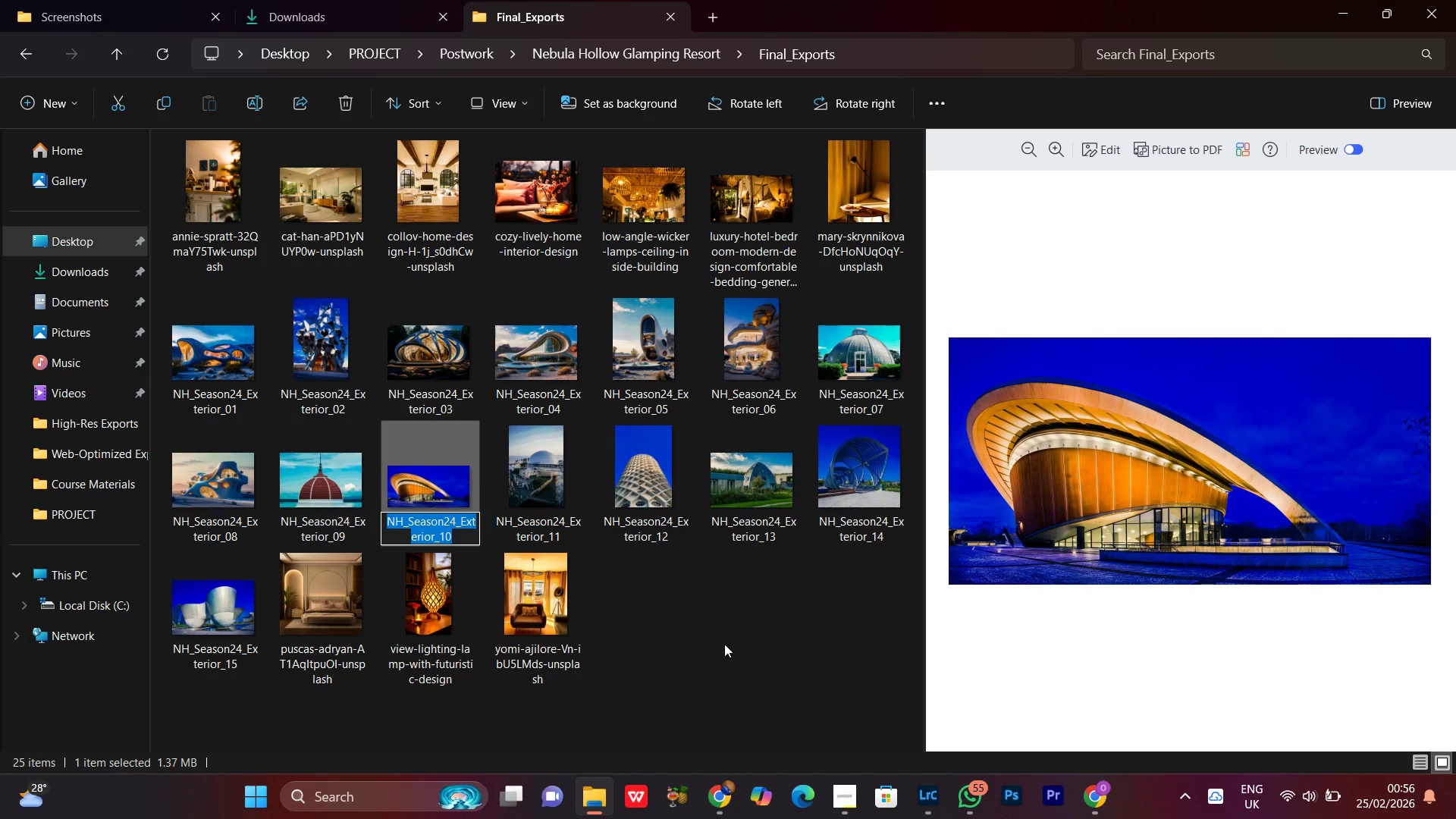 
left_click([724, 647])
 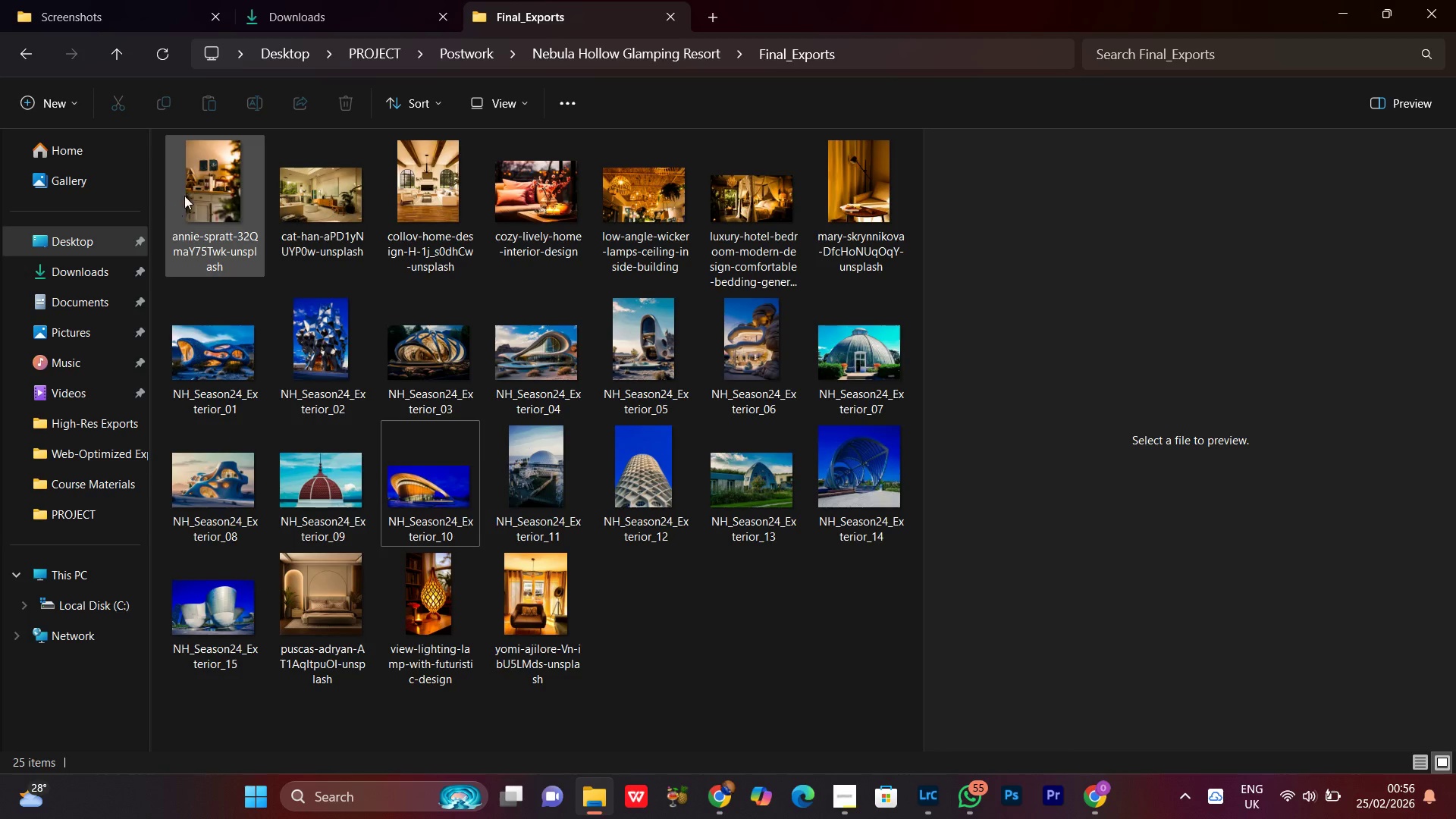 
left_click([198, 191])
 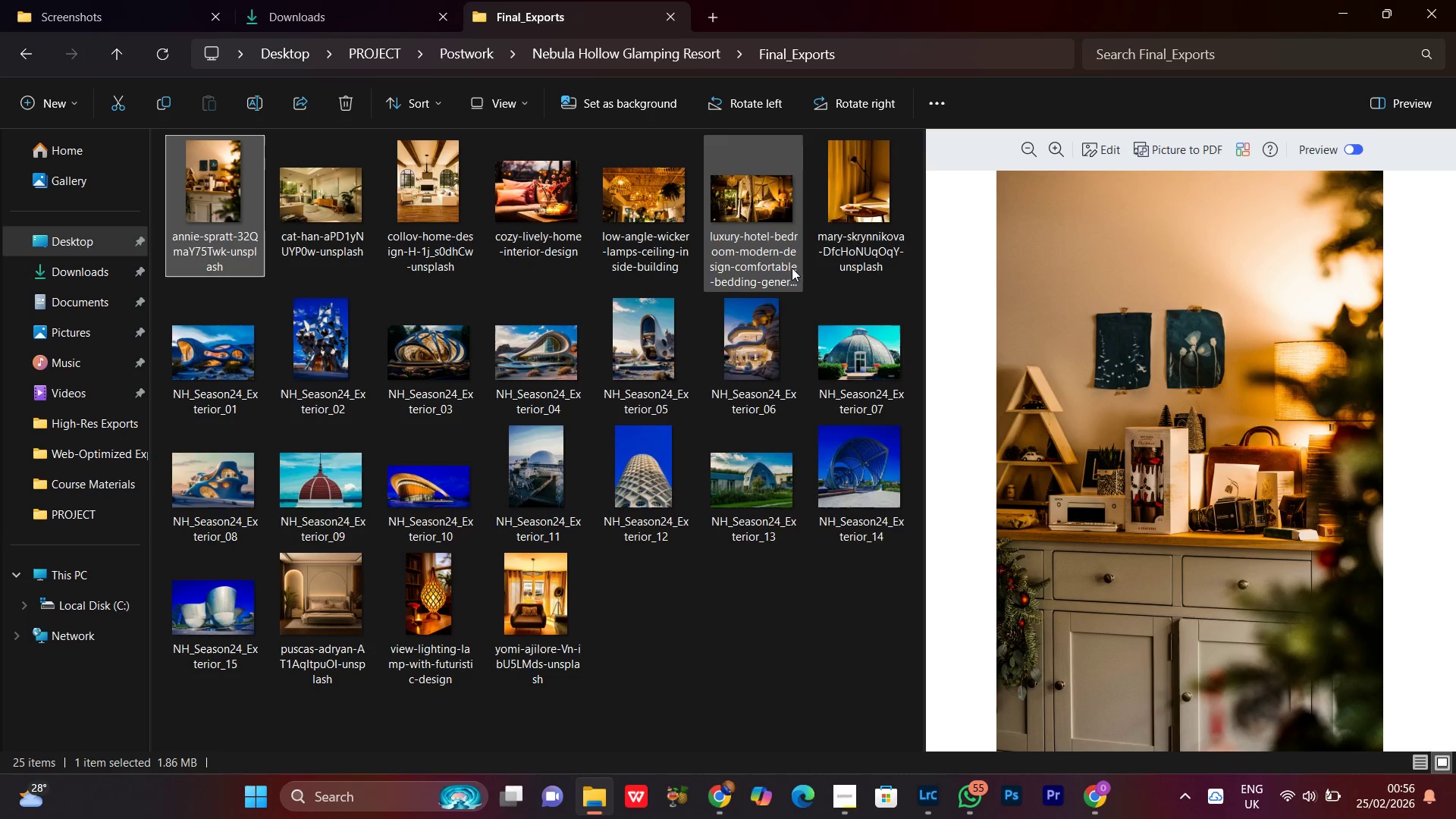 
left_click([750, 218])
 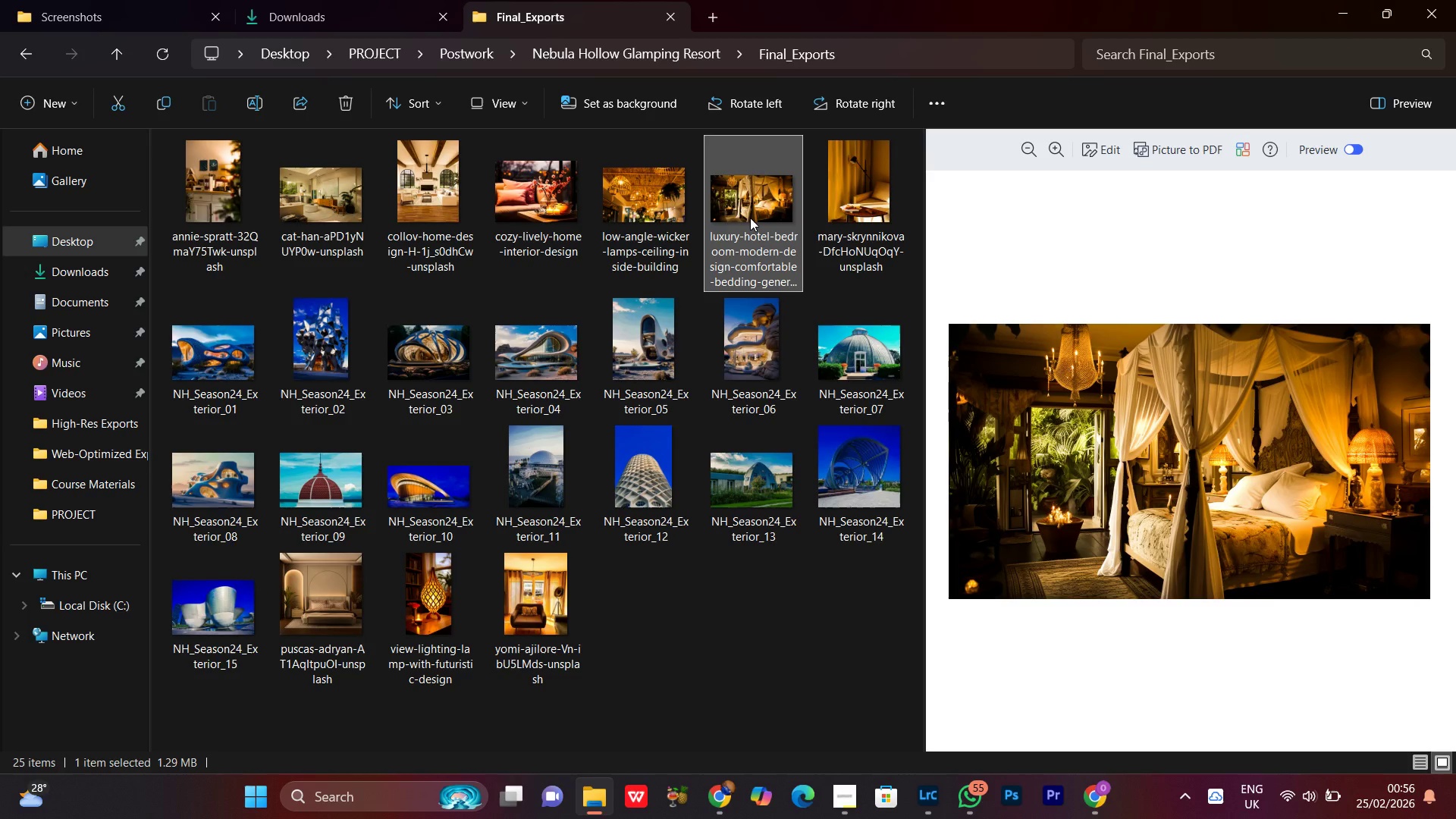 
right_click([750, 218])
 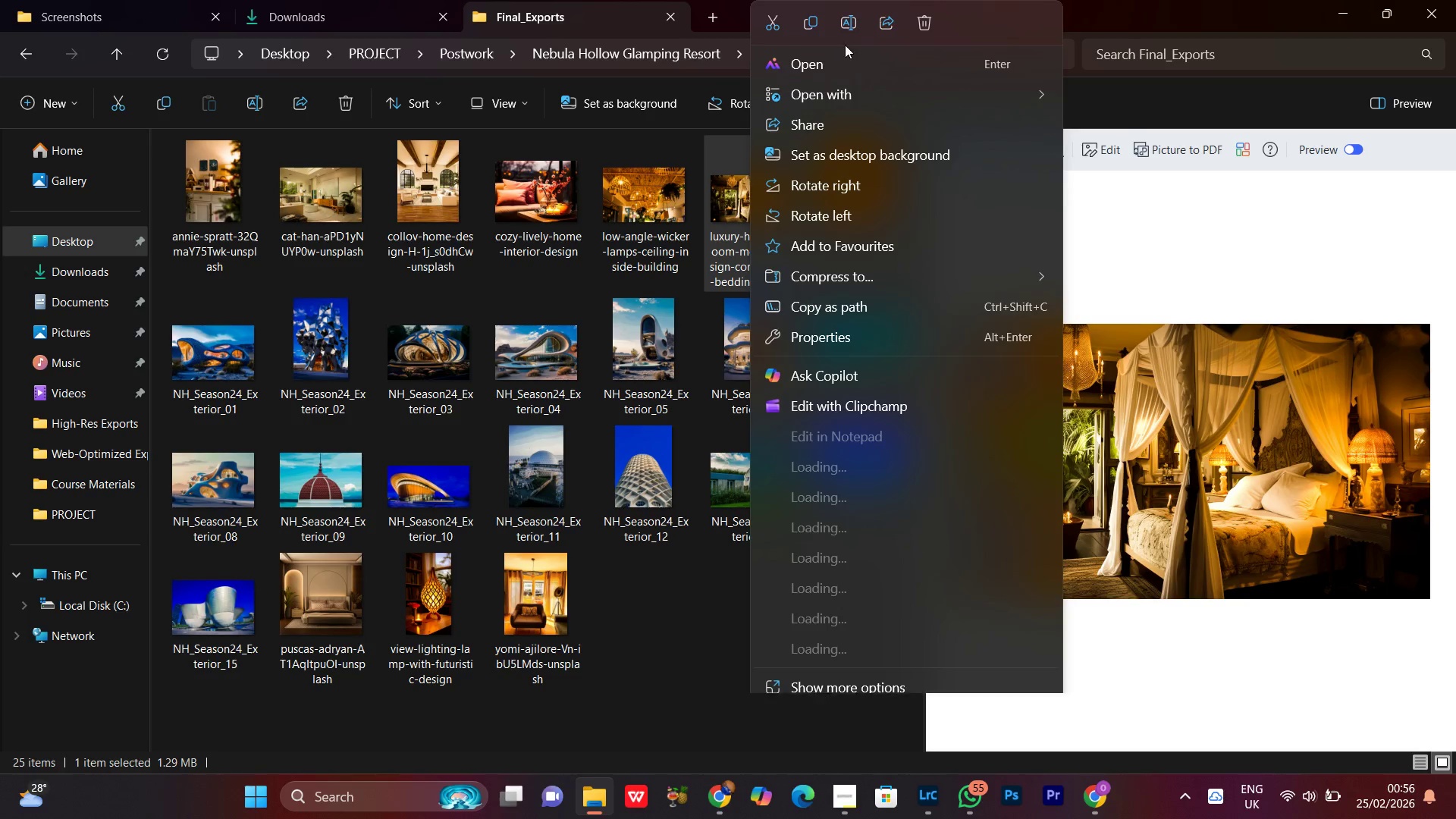 
left_click([848, 30])
 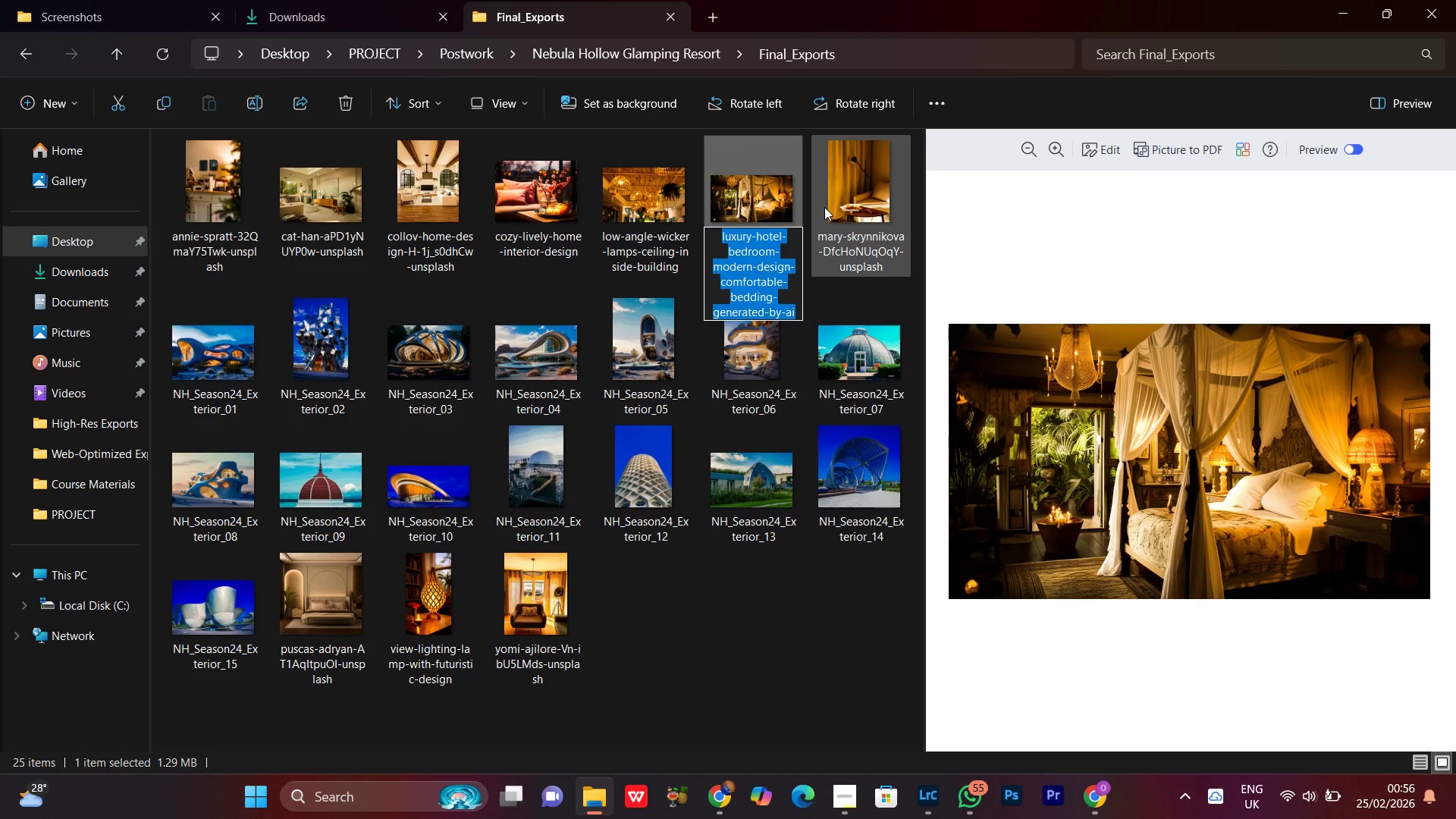 
key(Control+V)
 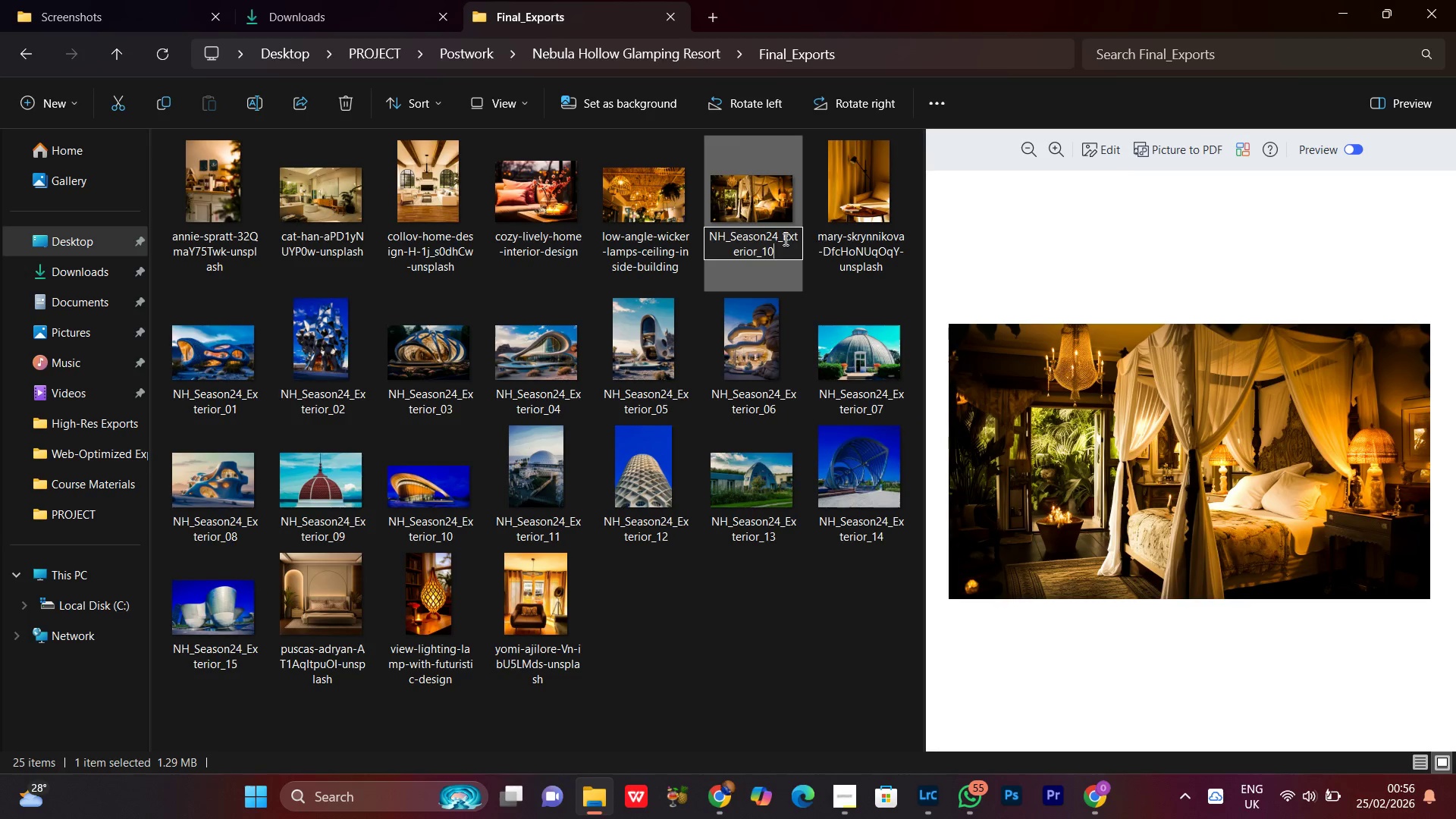 
left_click_drag(start_coordinate=[783, 238], to_coordinate=[755, 253])
 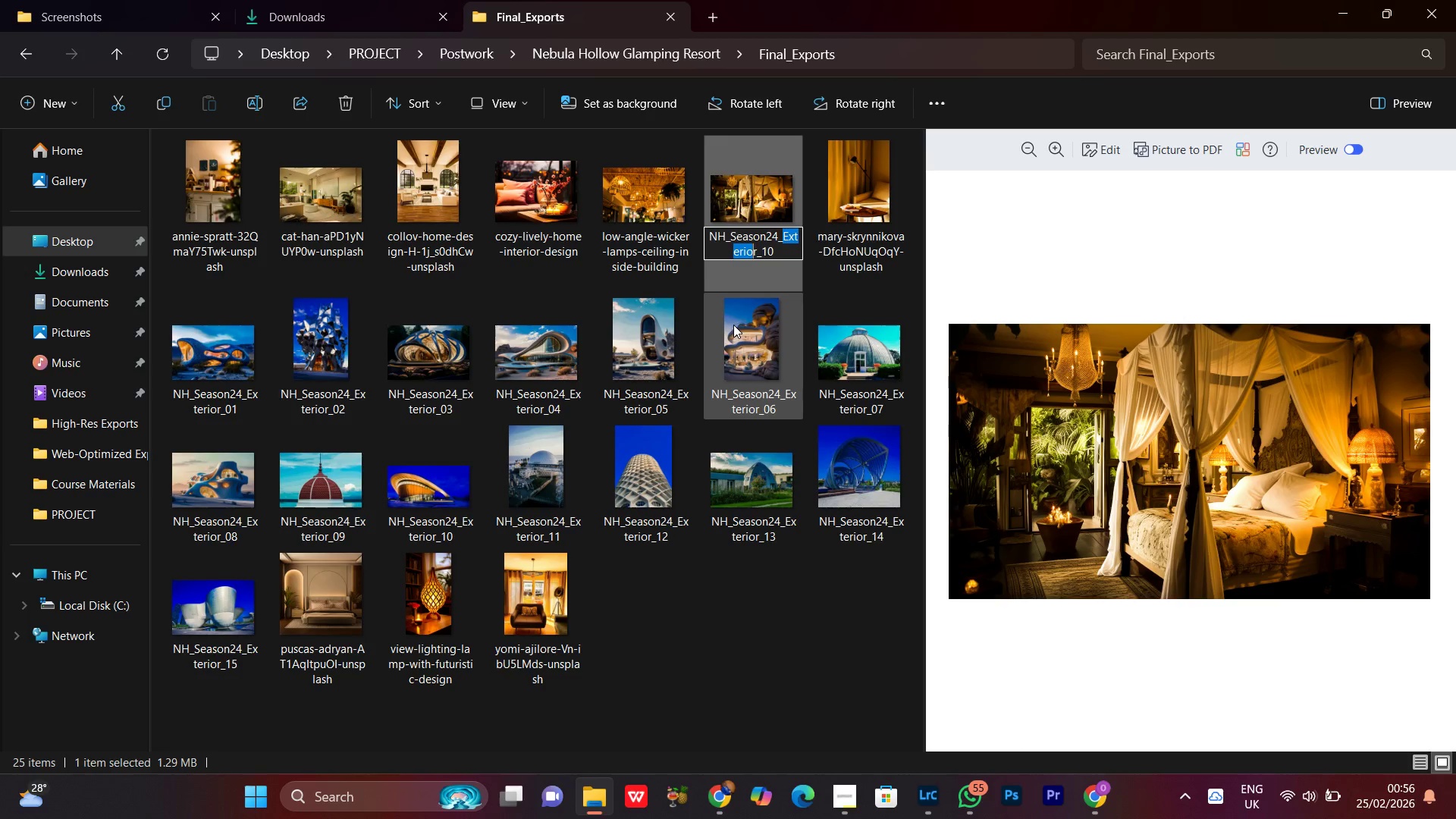 
hold_key(key=ControlLeft, duration=0.5)
 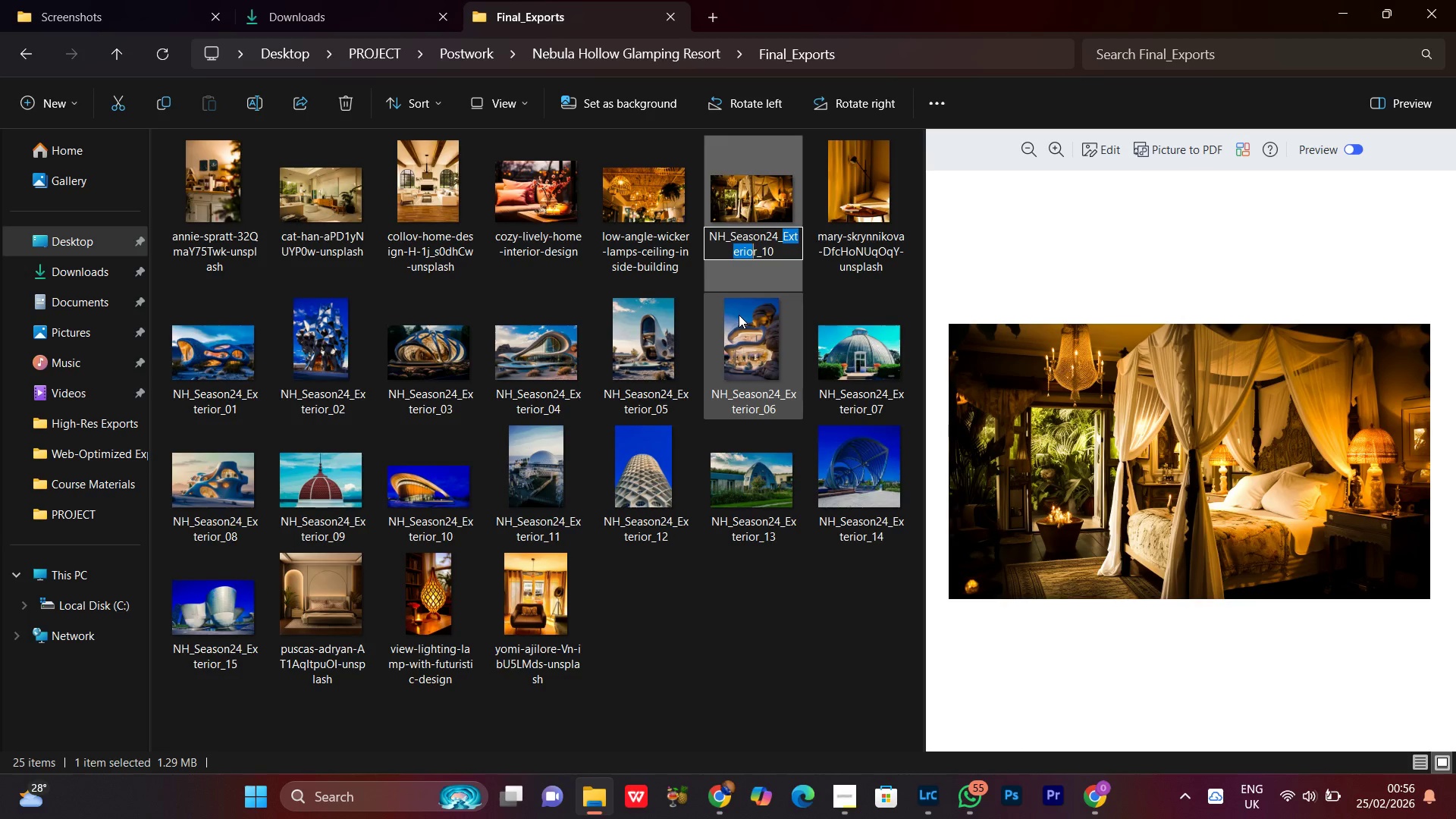 
key(Meta+V)
 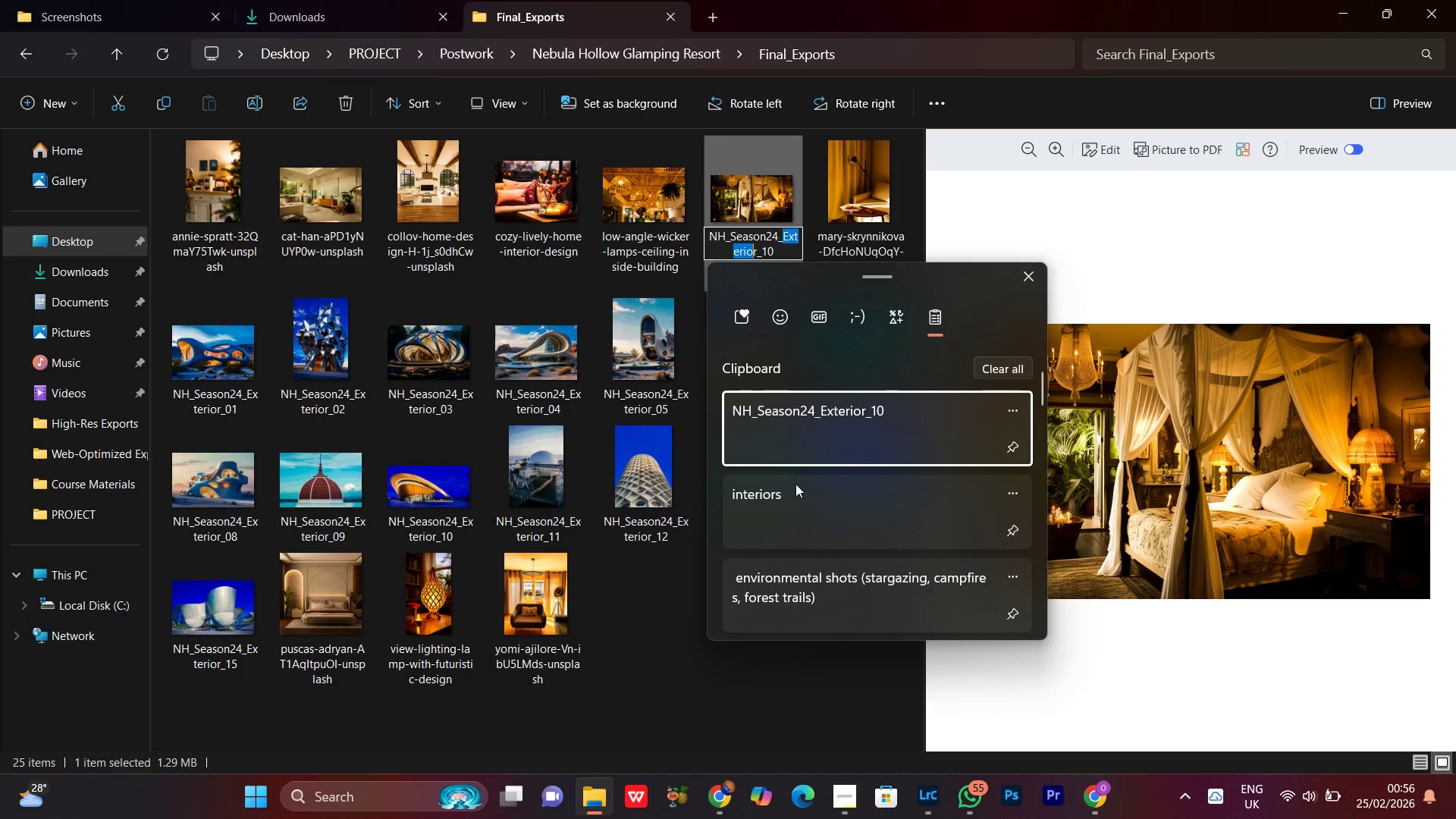 
left_click([791, 499])
 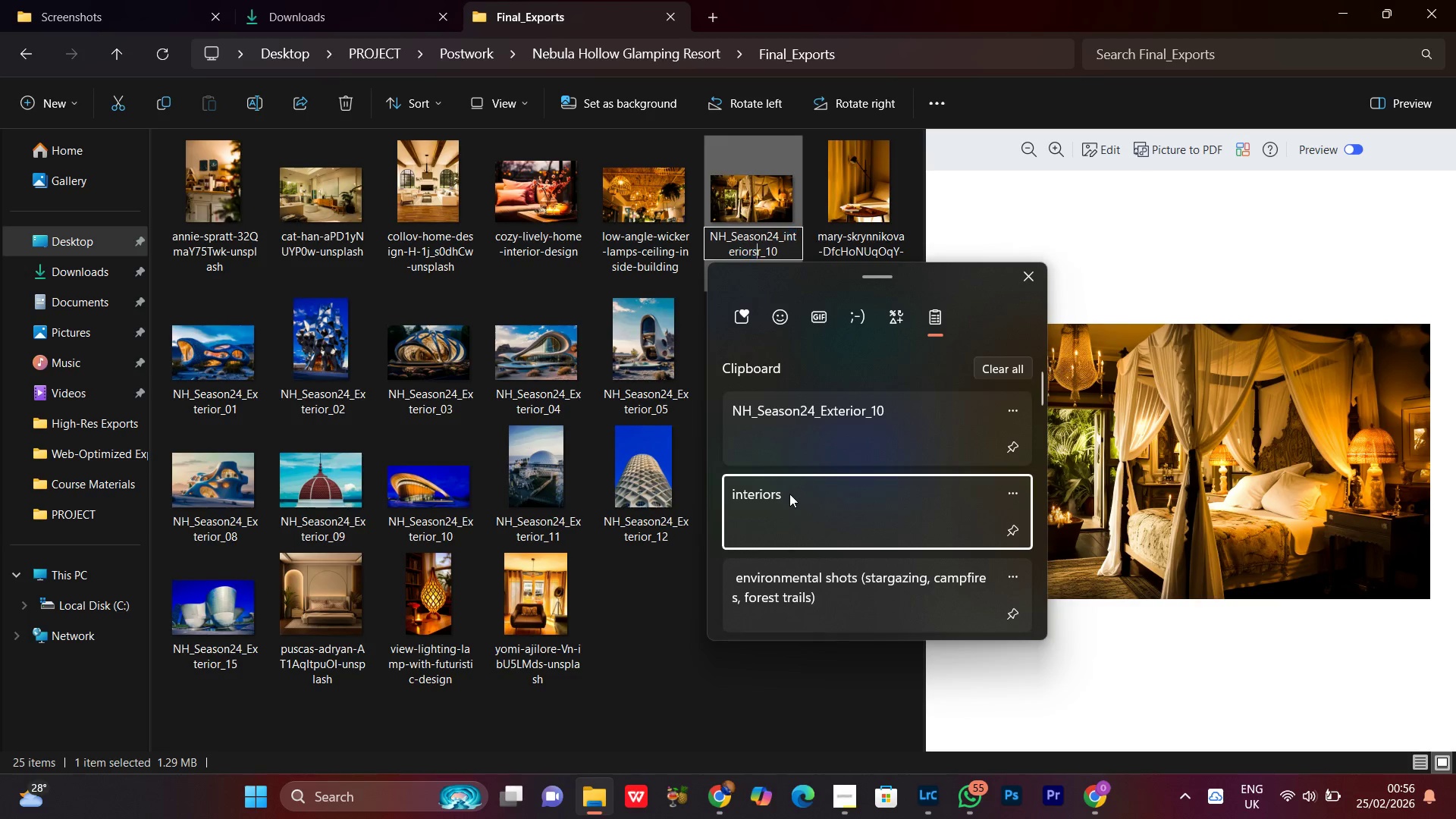 
key(Control+ControlLeft)
 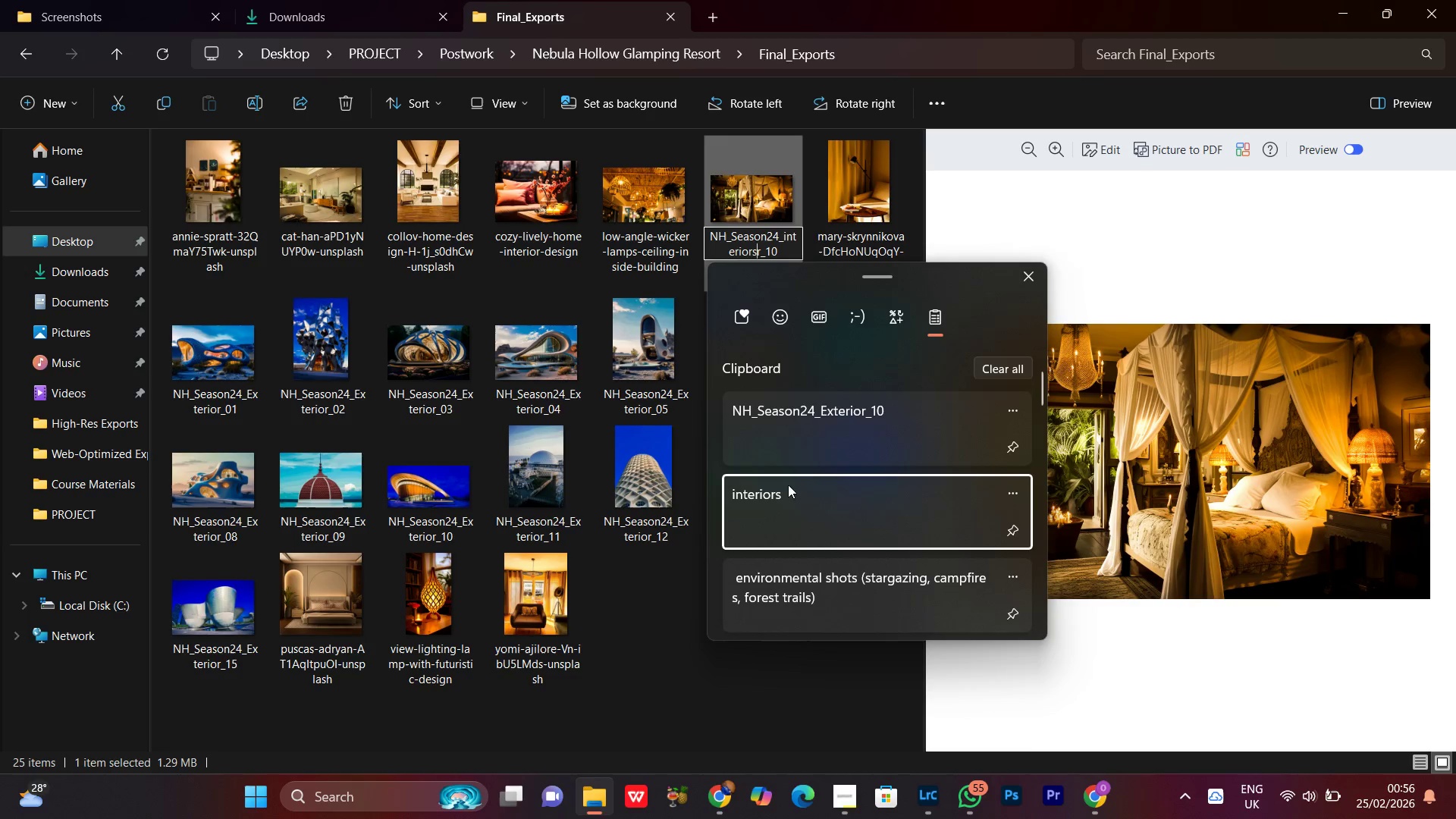 
key(Control+V)
 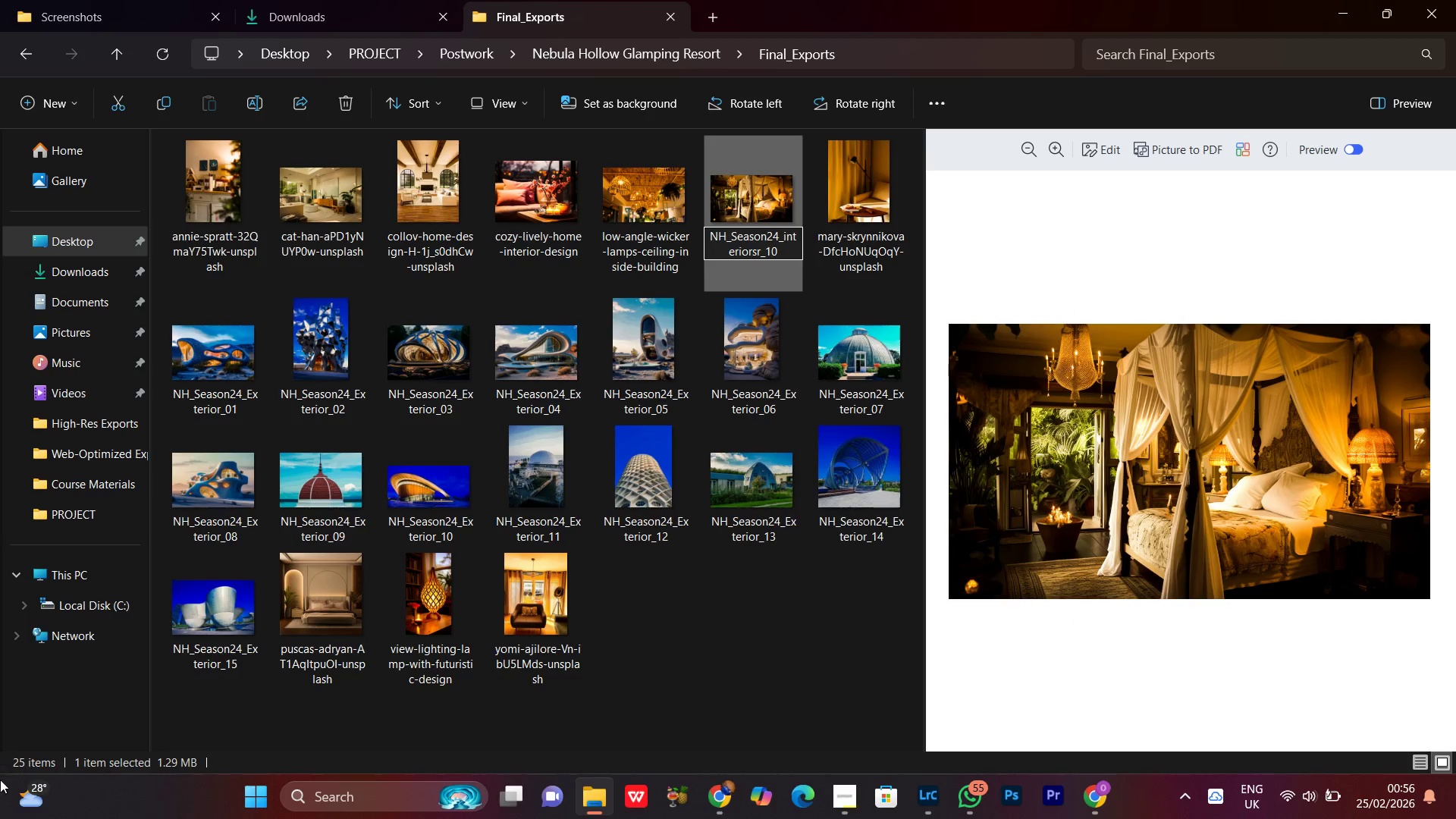 
key(ArrowRight)
 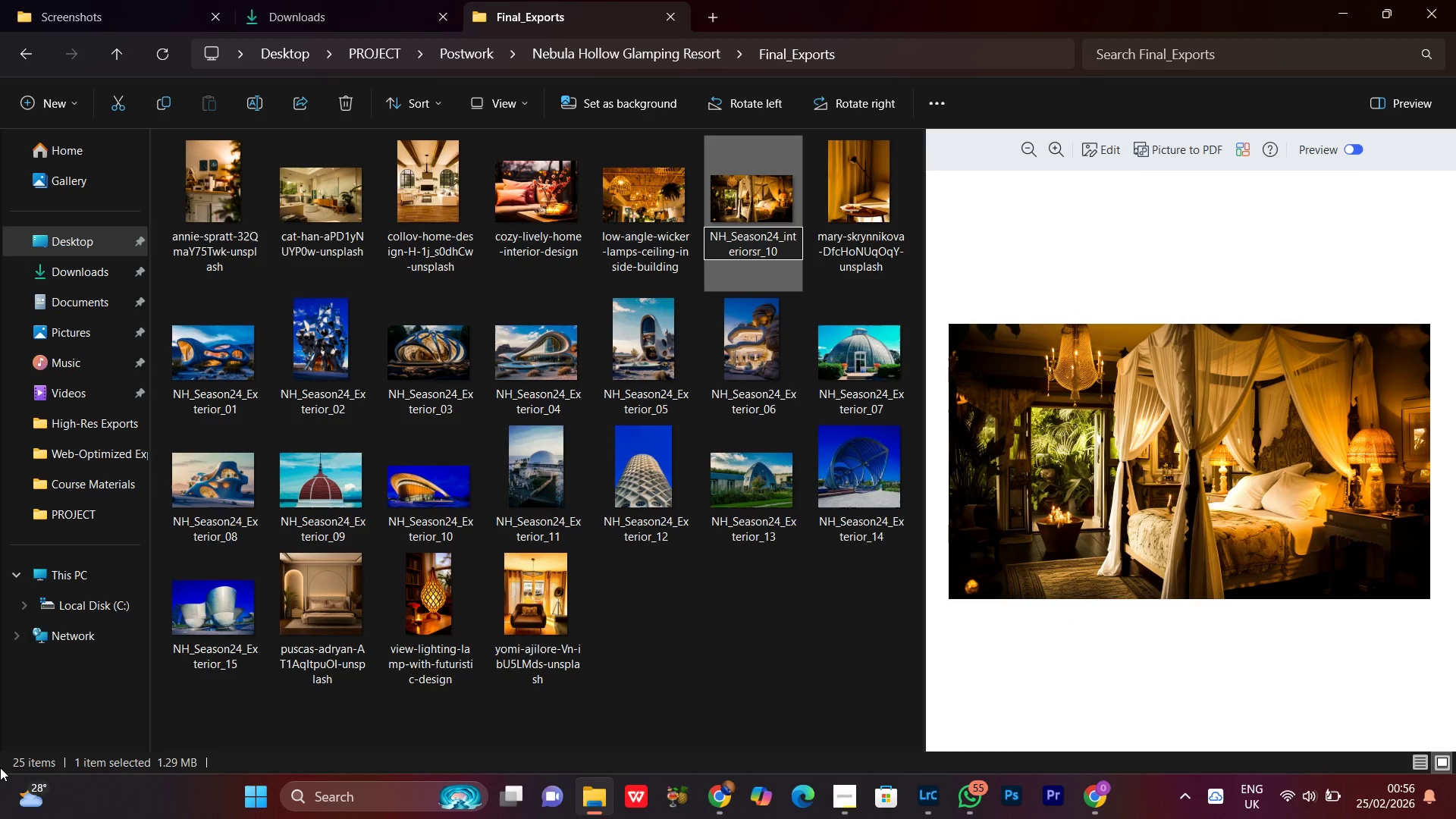 
key(Backspace)
 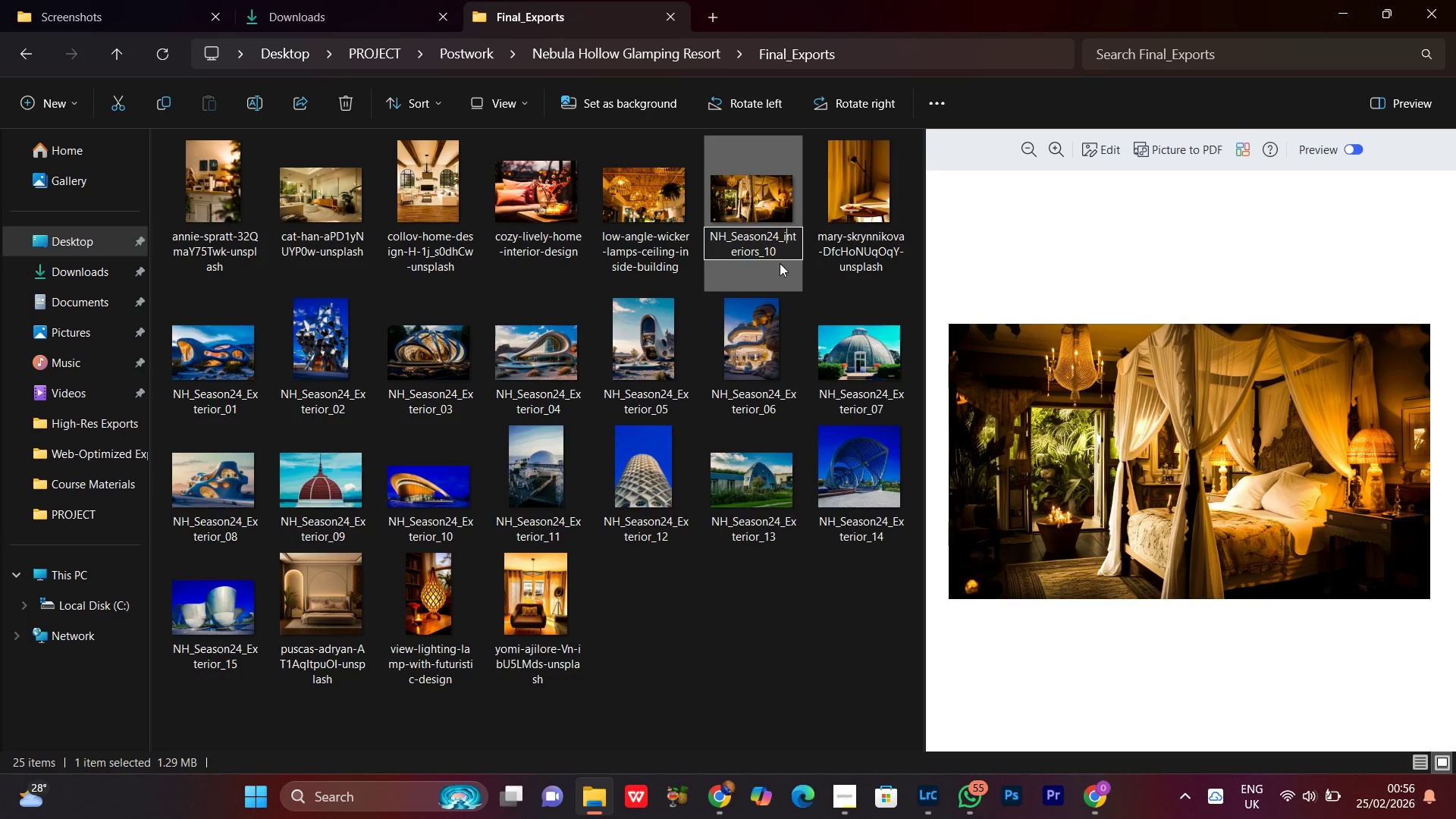 
key(Backspace)
 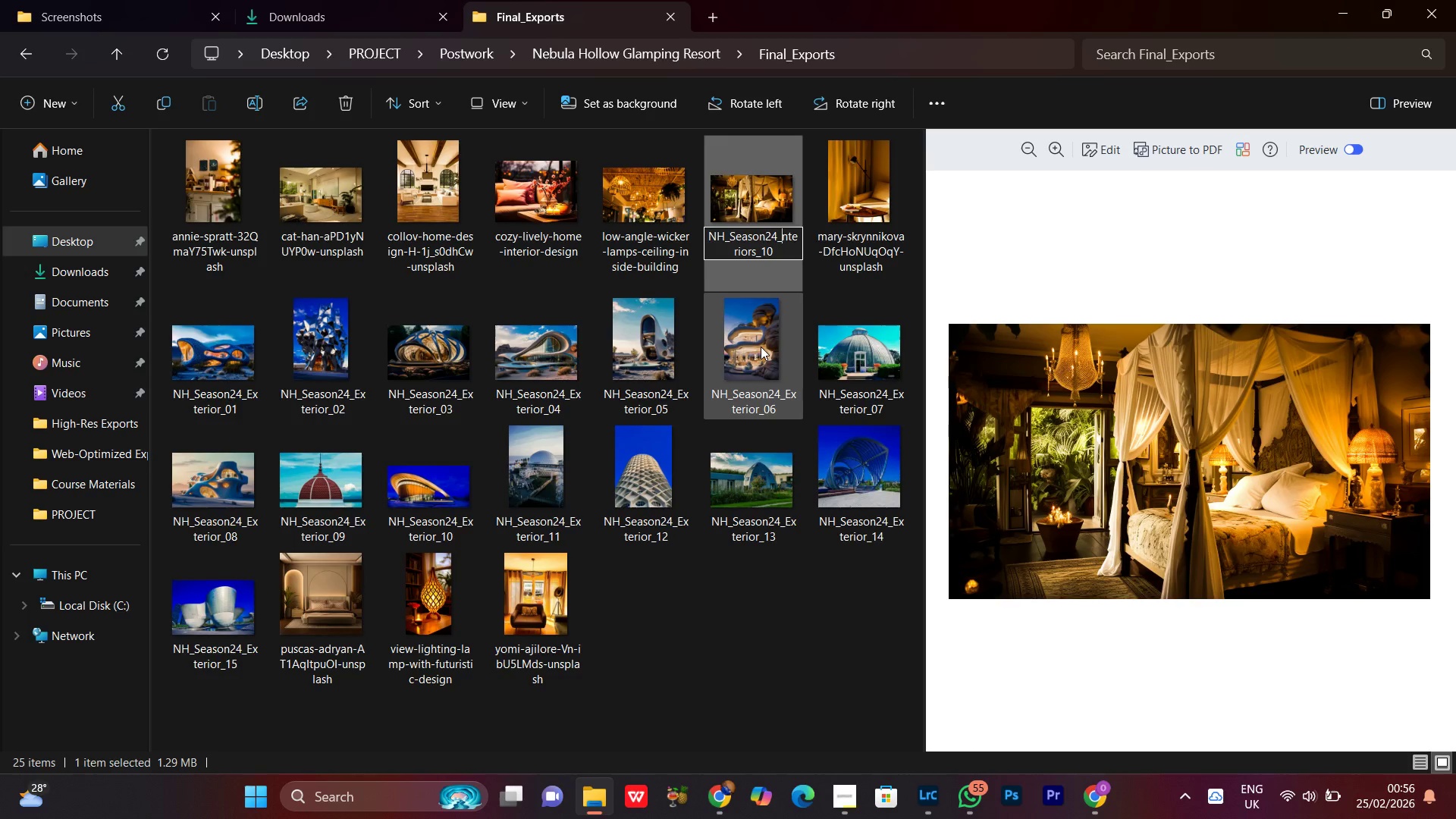 
key(CapsLock)
 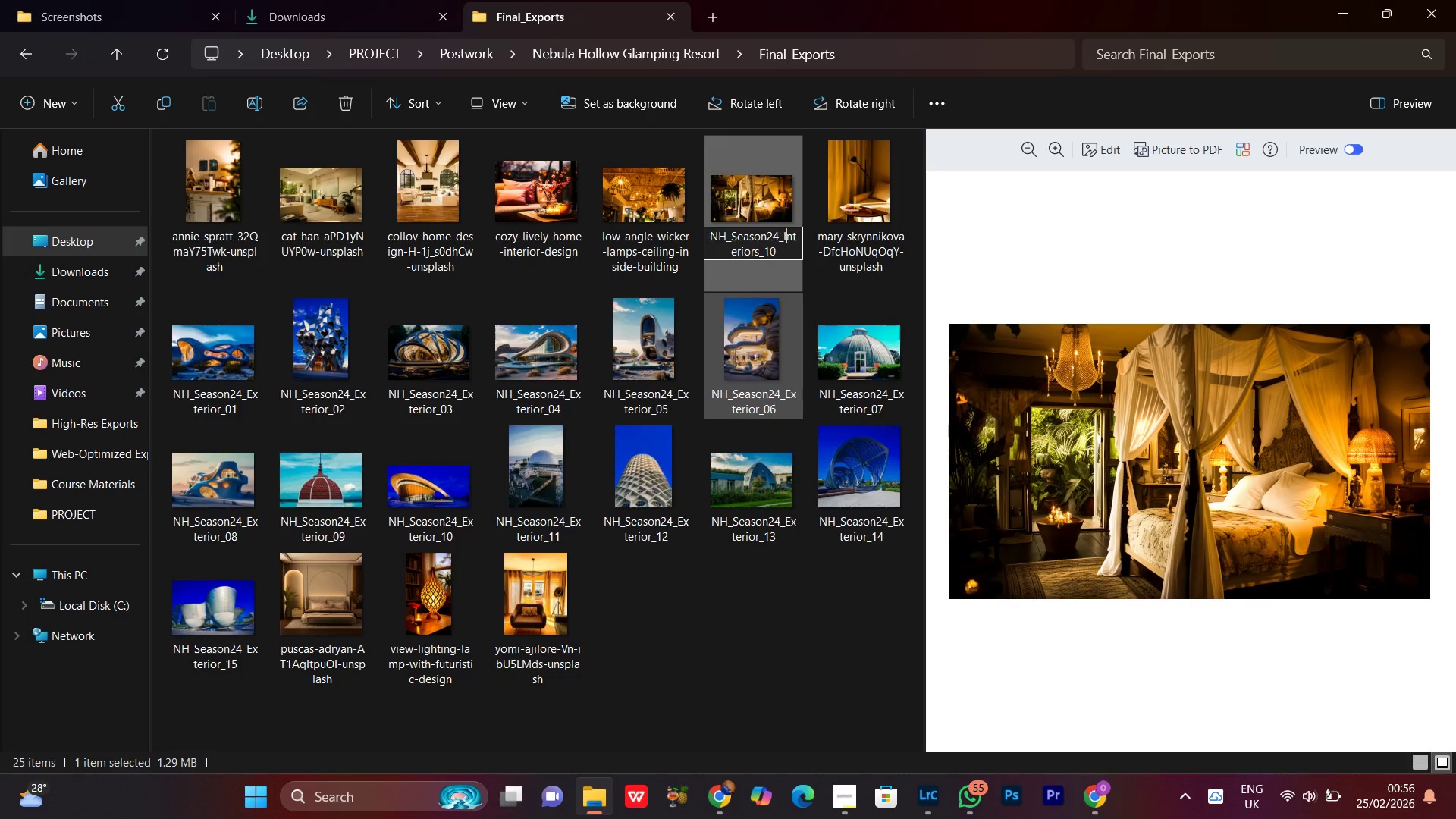 
key(I)
 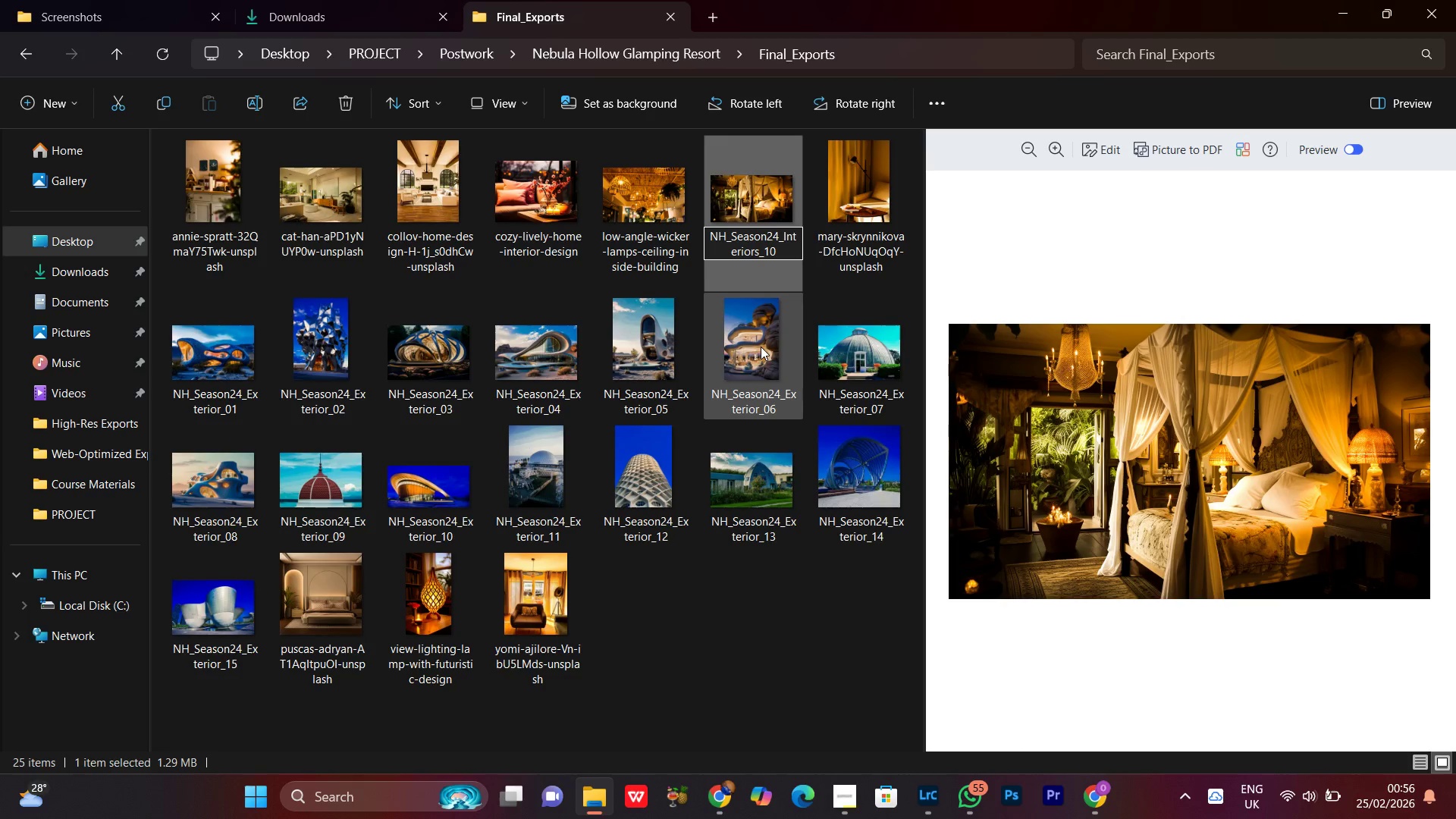 
key(CapsLock)
 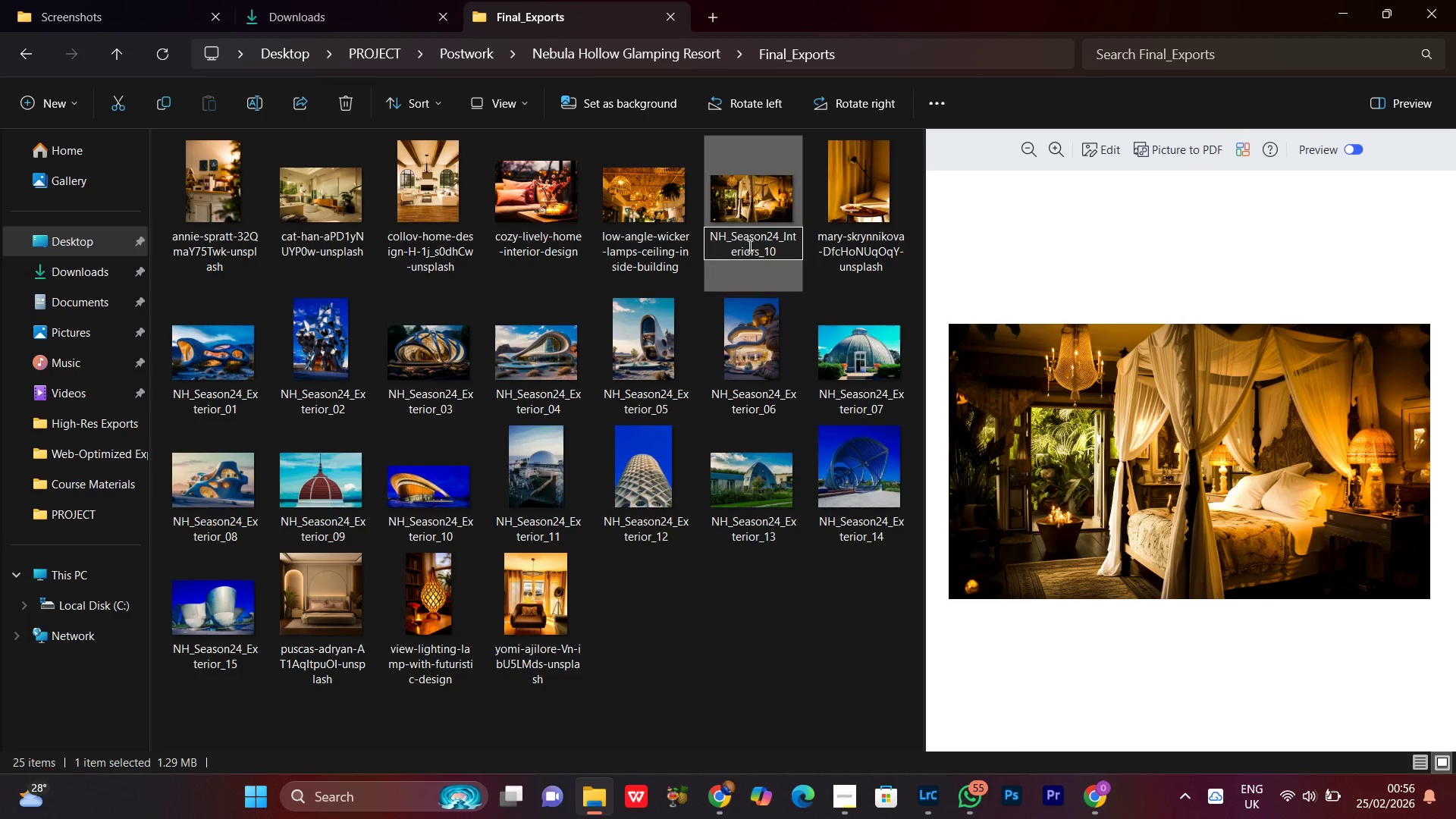 
left_click([750, 244])
 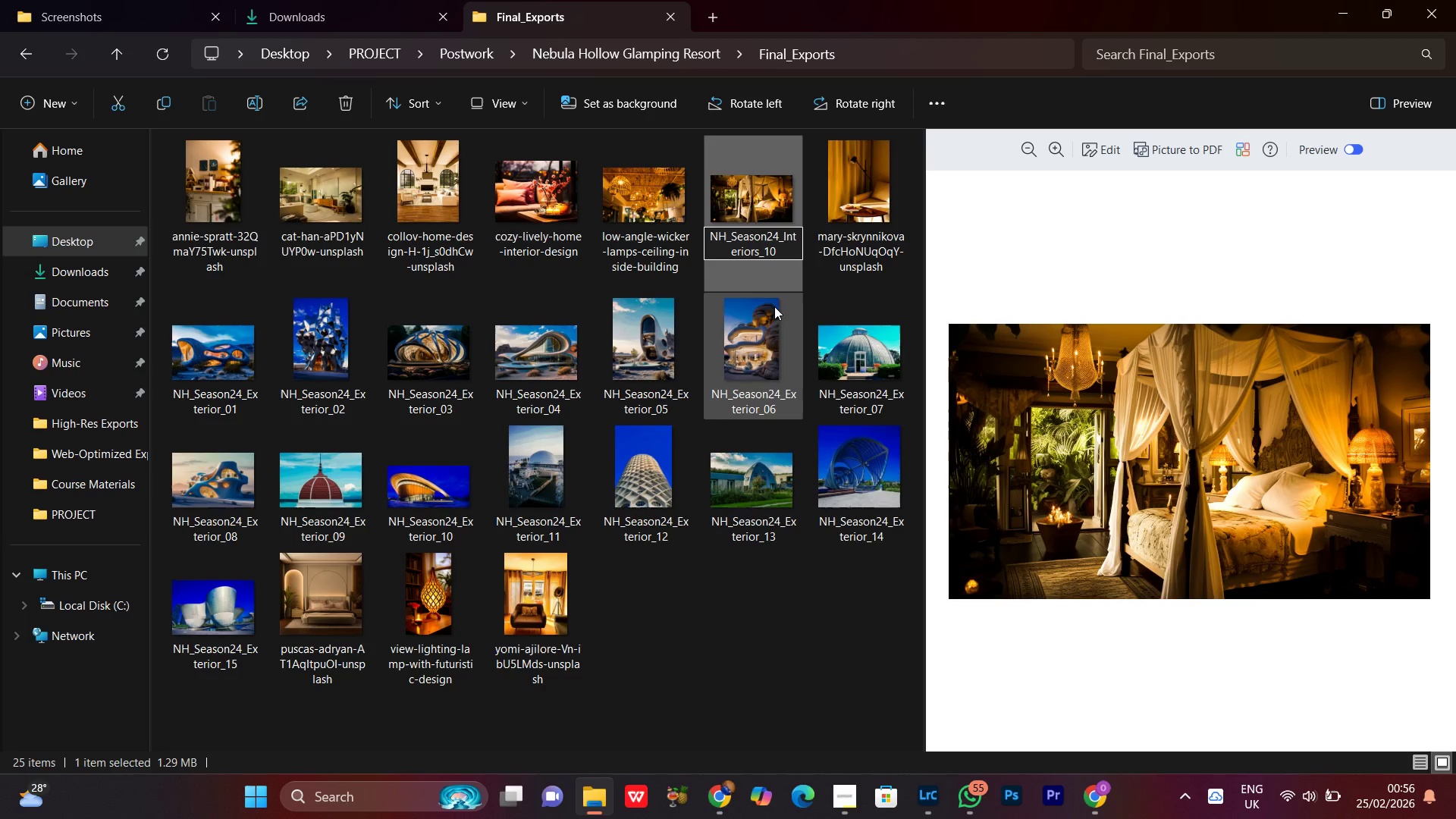 
hold_key(key=ControlLeft, duration=0.52)
 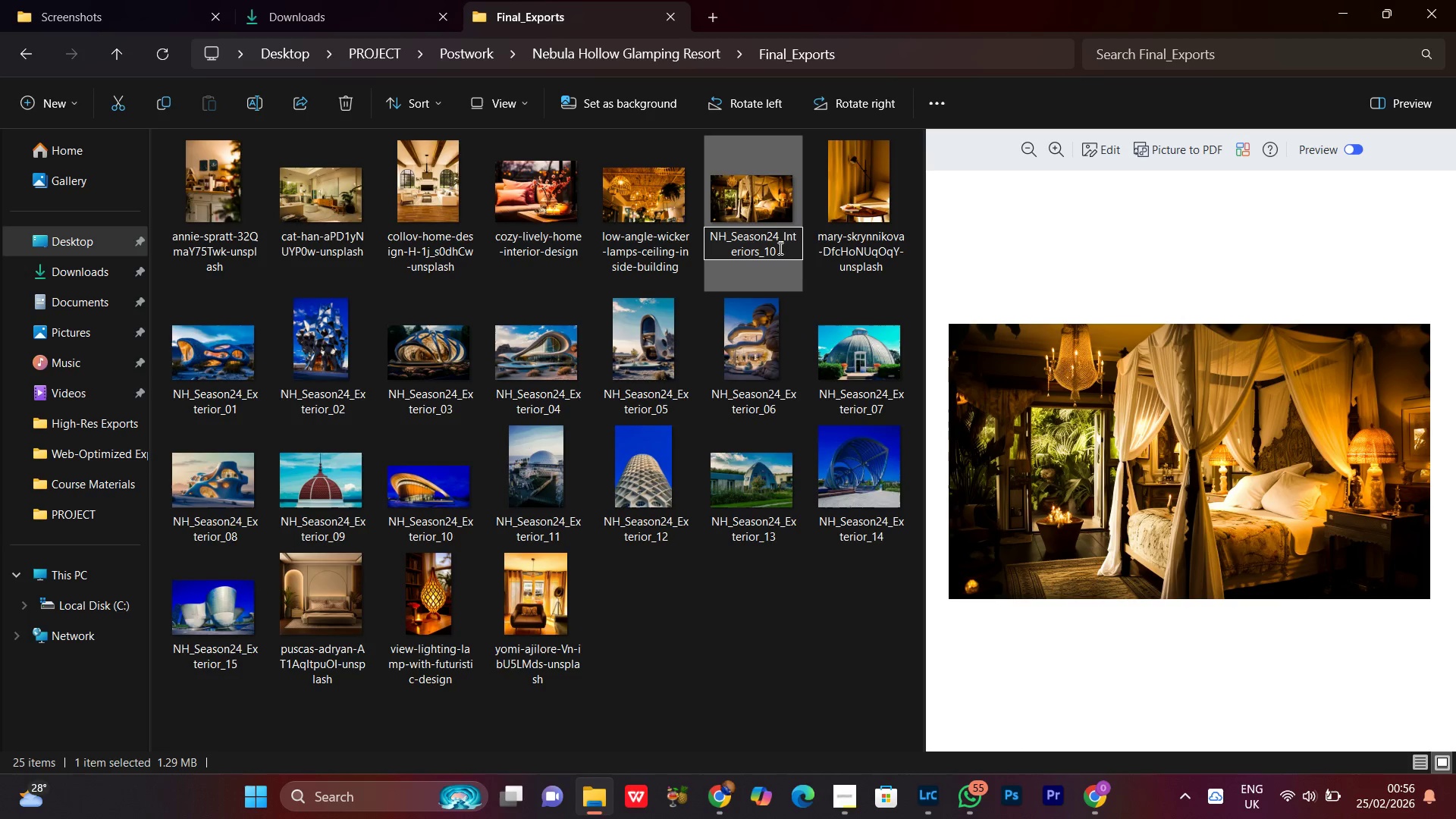 
left_click([779, 248])
 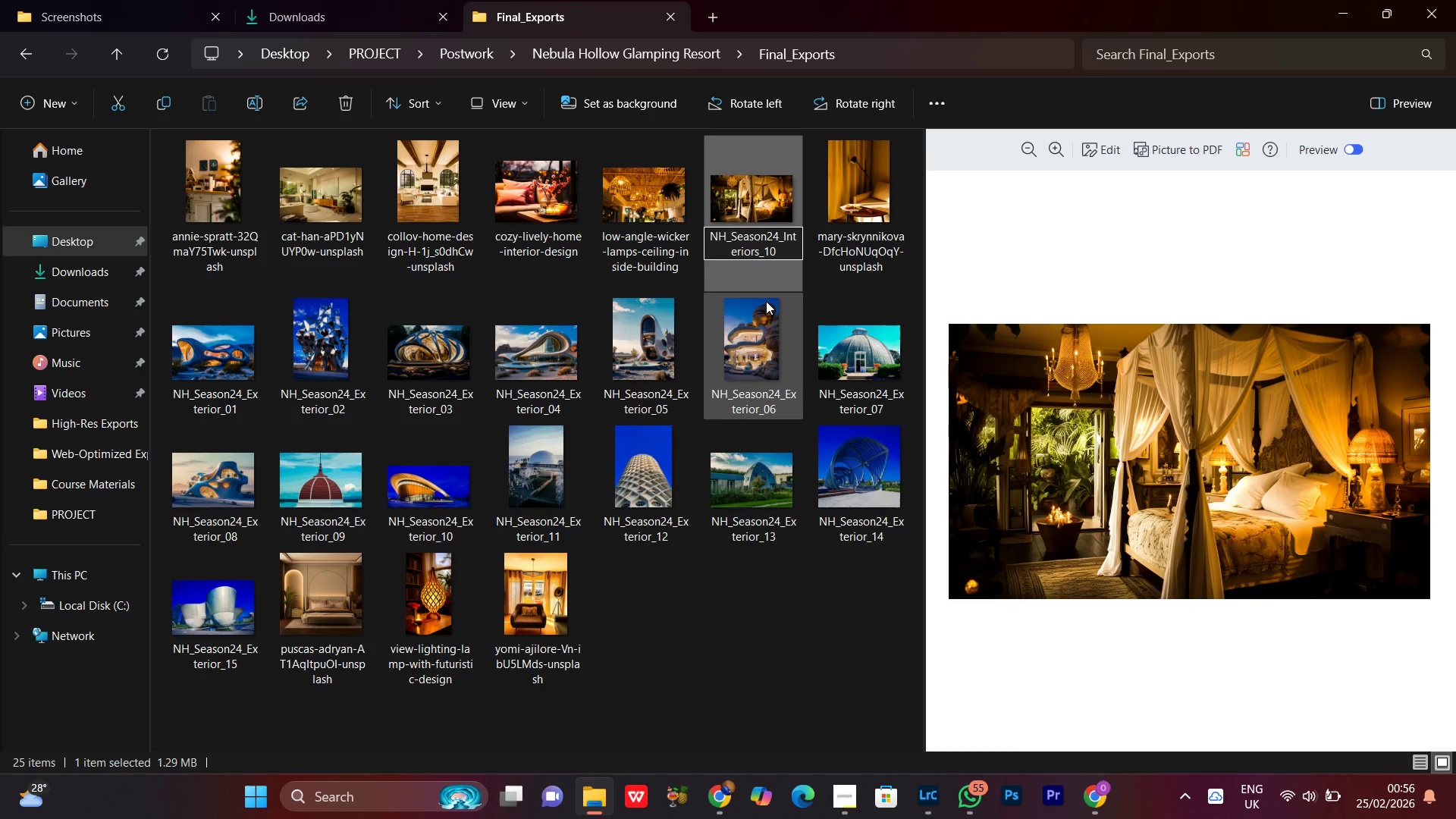 
key(Backspace)
key(Backspace)
type(01)
 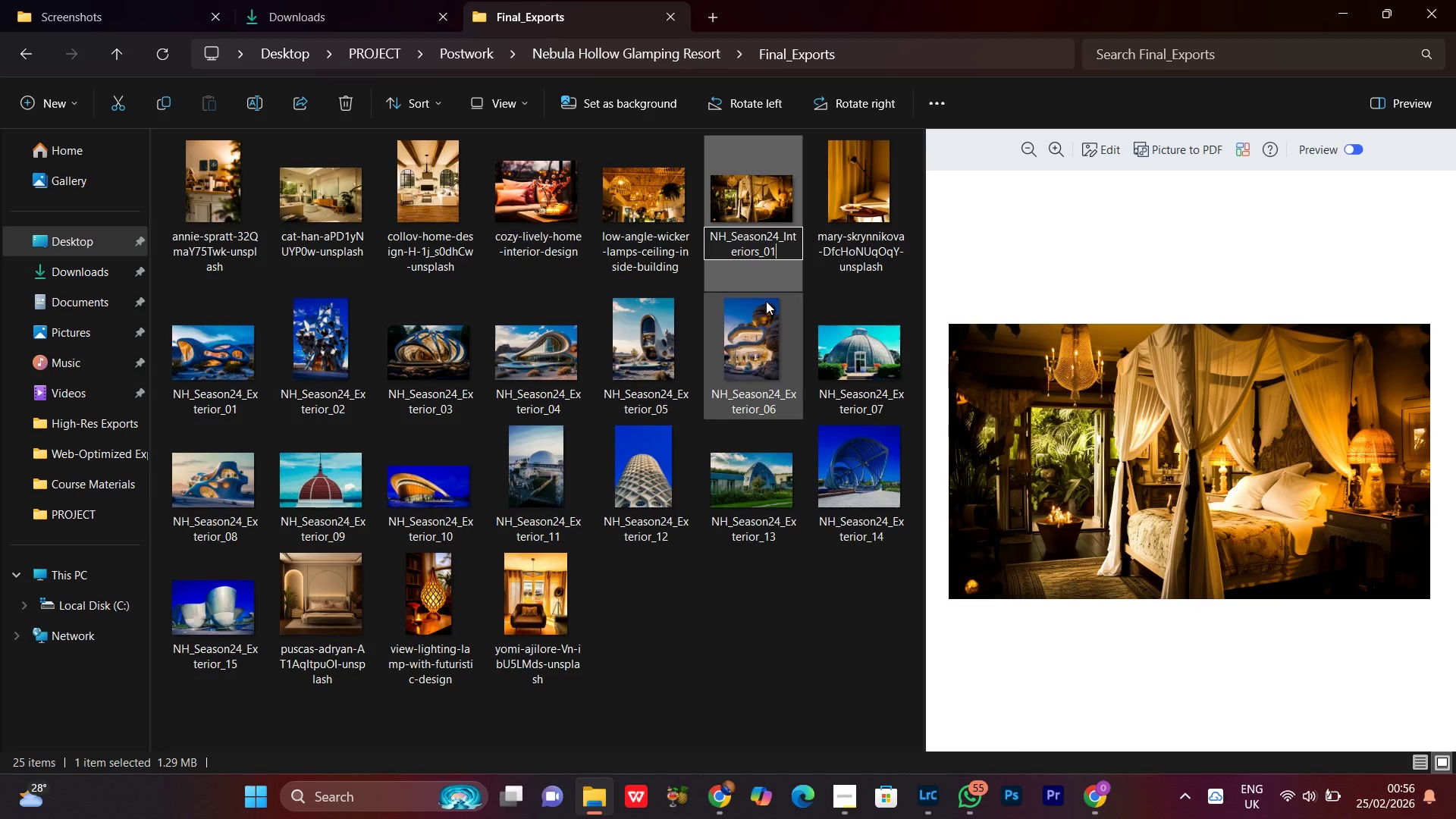 
key(Control+C)
 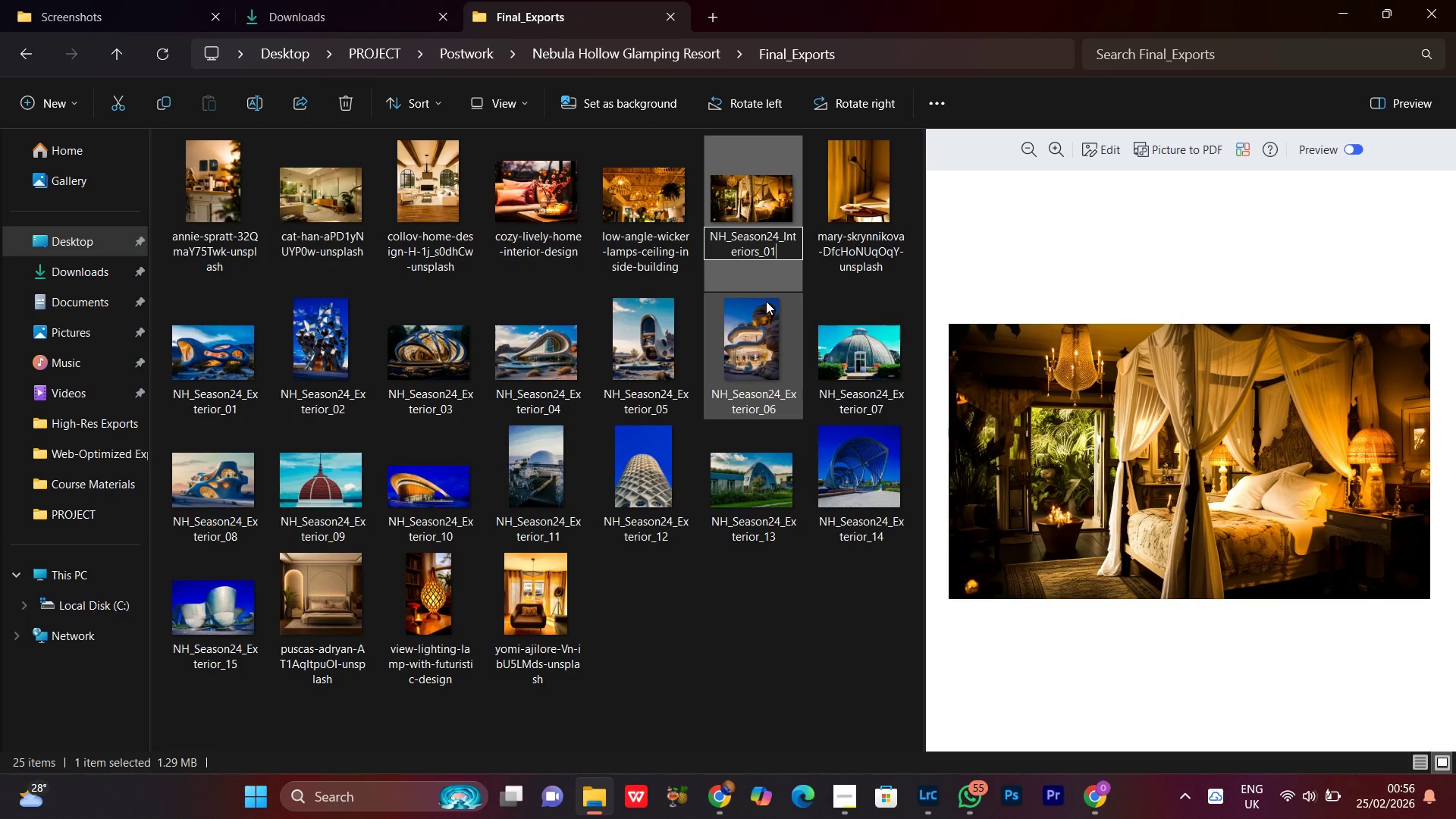 
key(Control+C)
 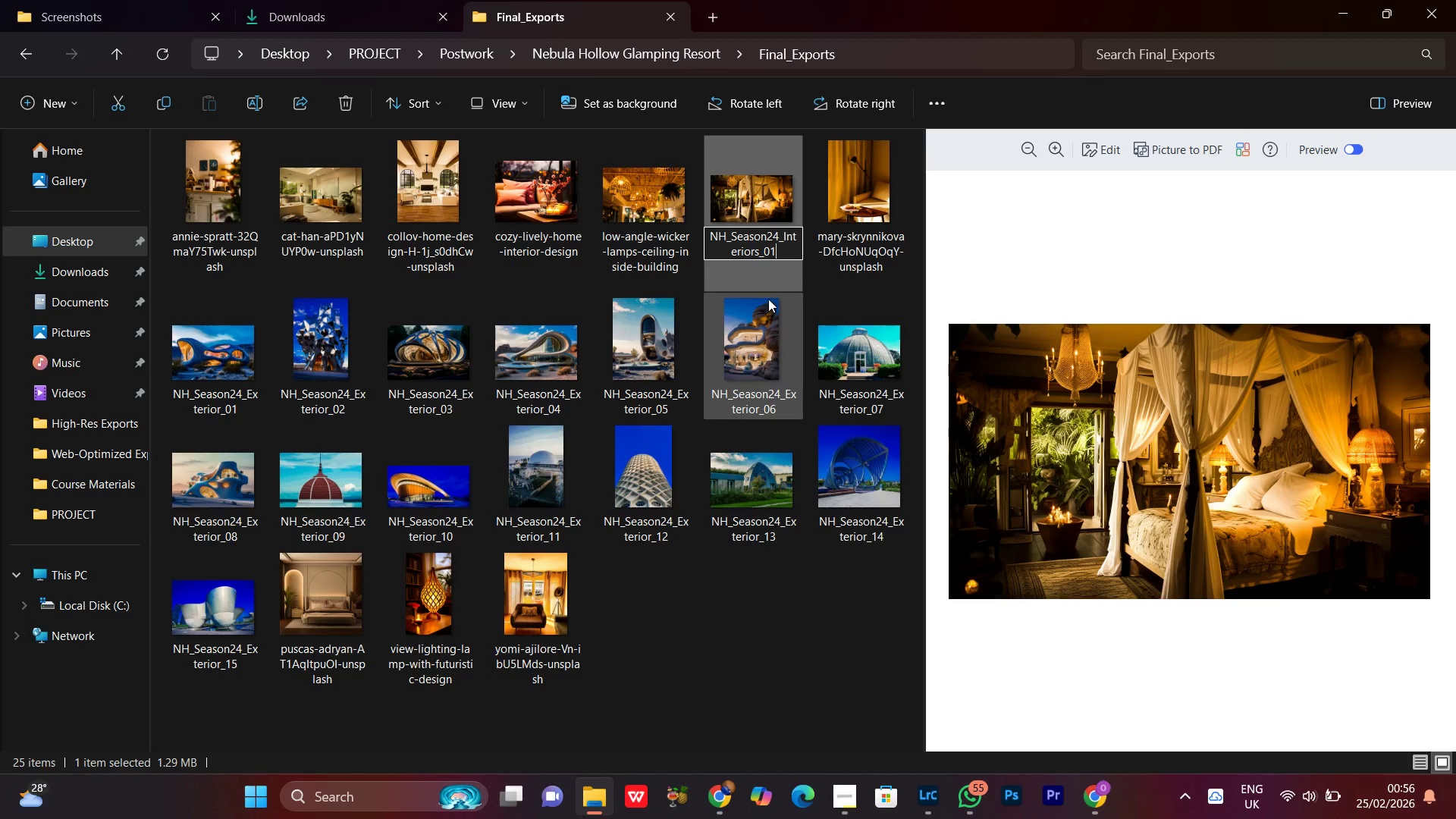 
key(Control+C)
 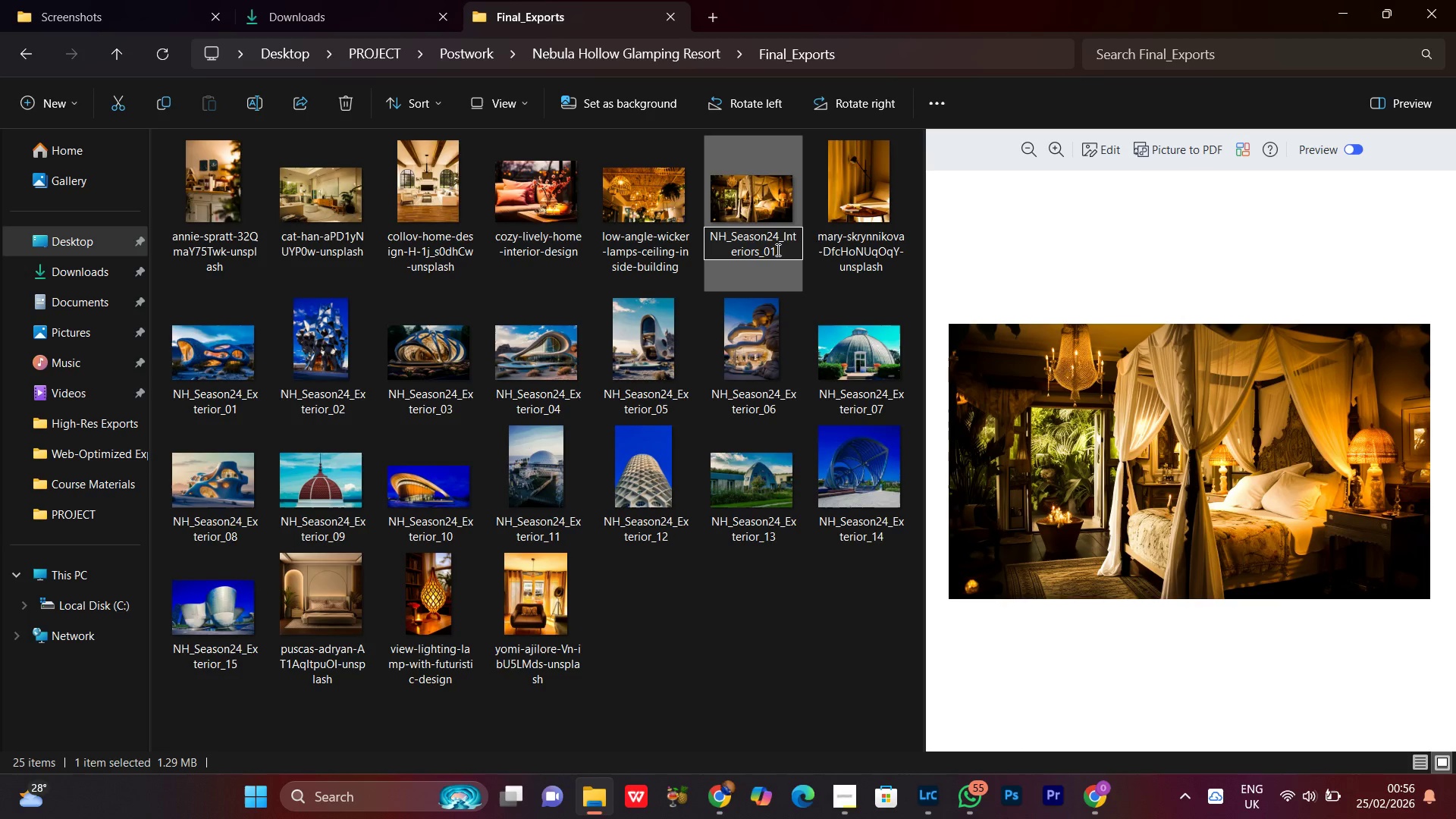 
left_click([786, 235])
 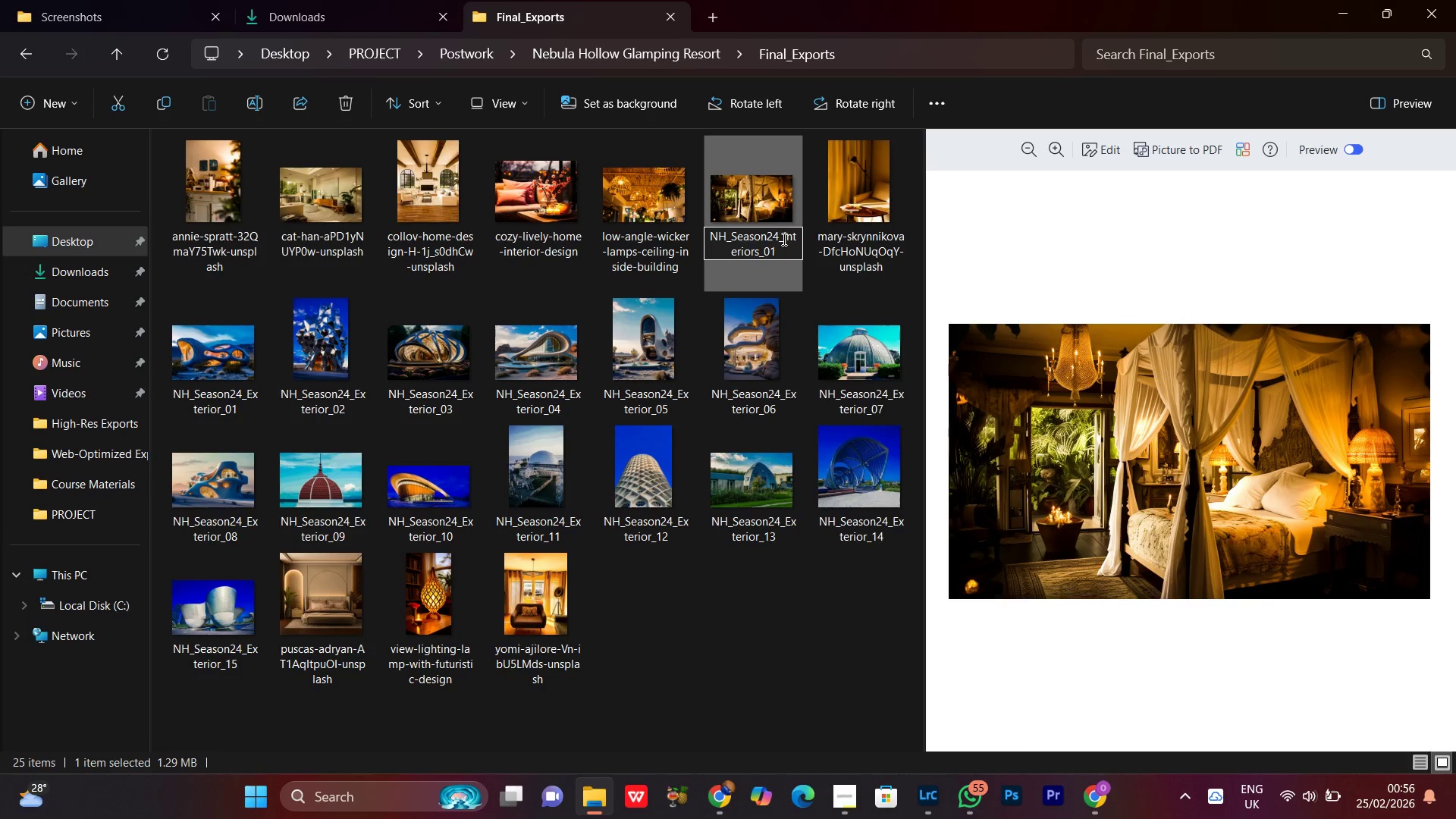 
key(Control+A)
 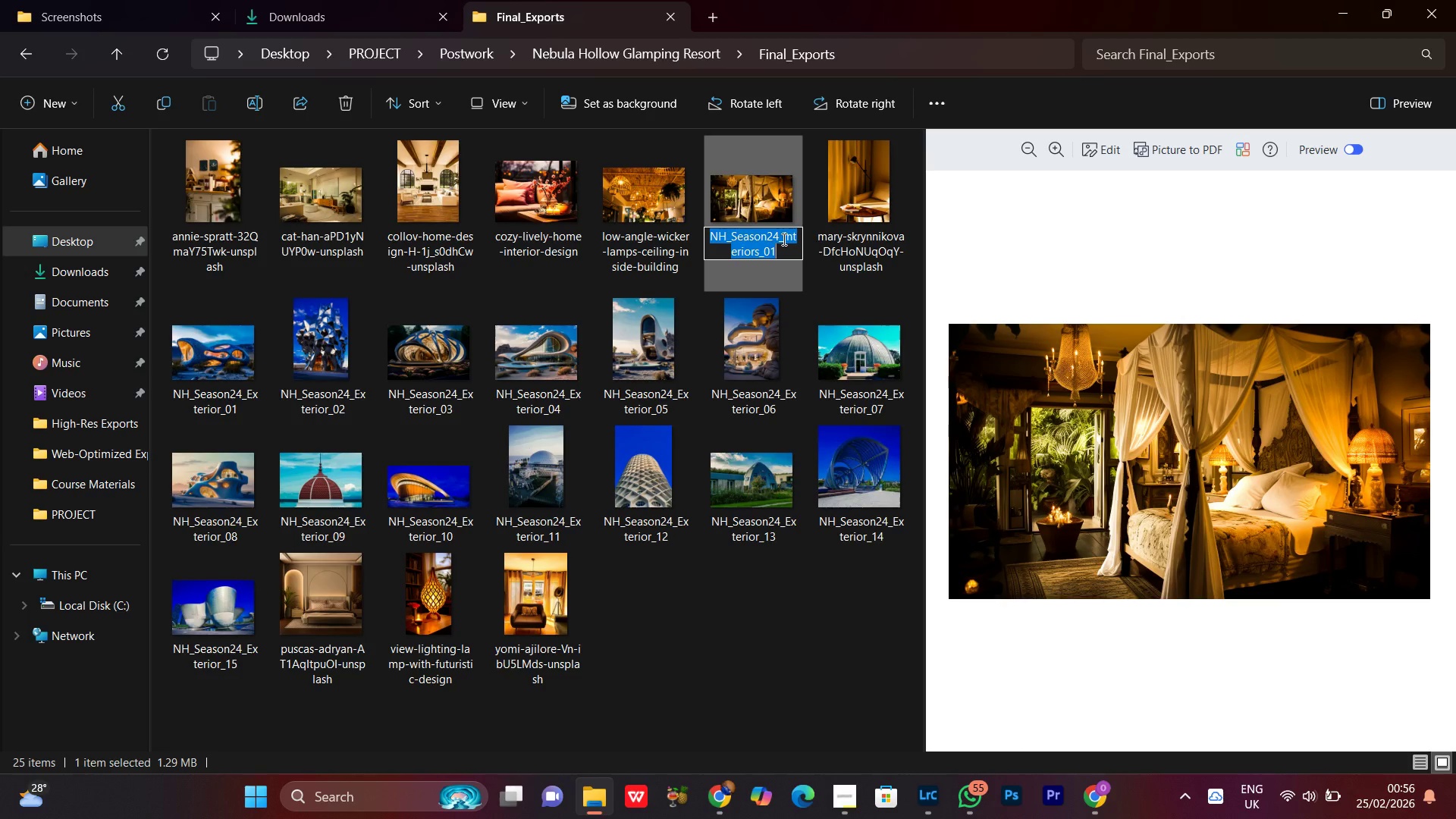 
key(Control+C)
 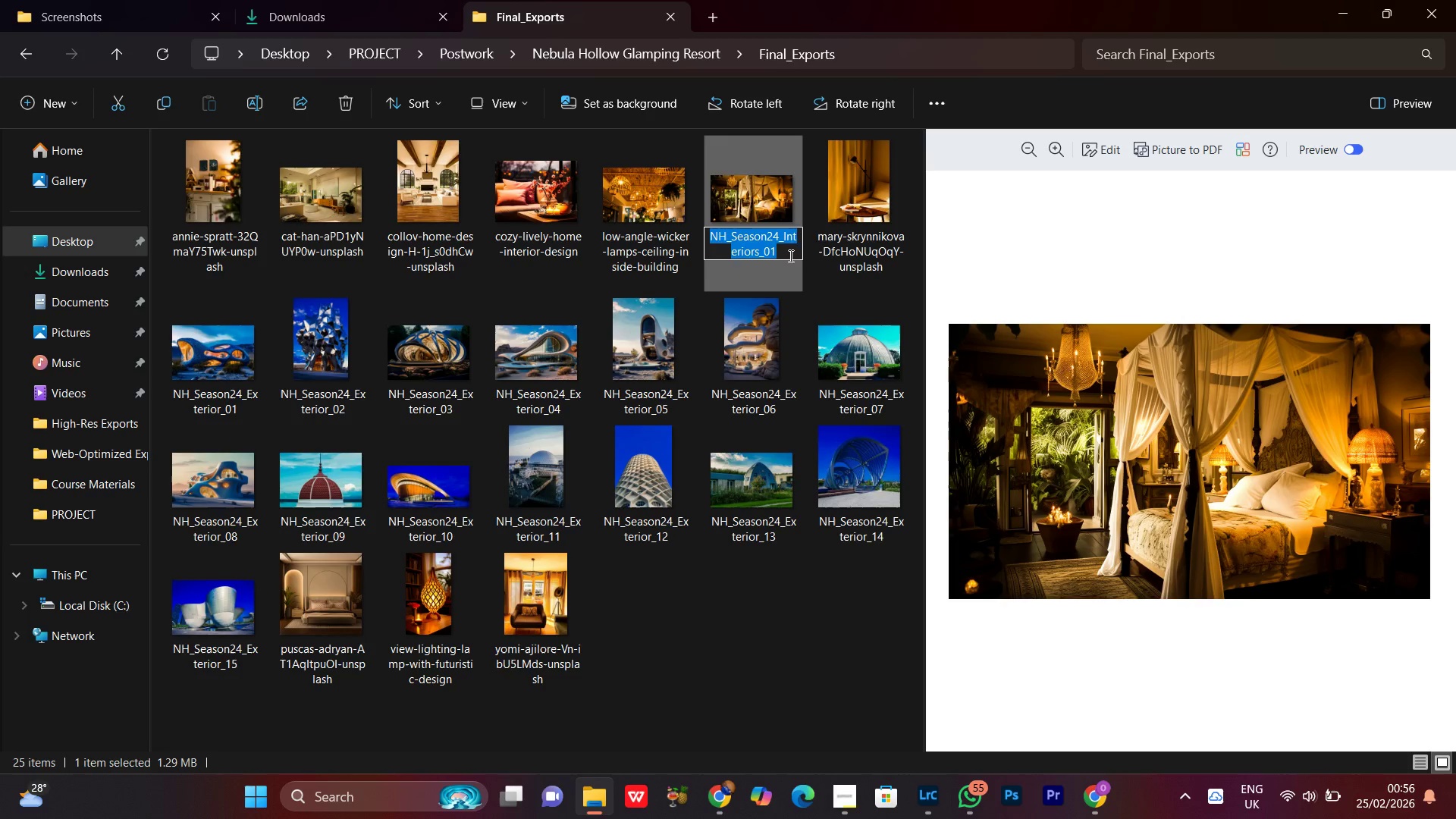 
key(Control+C)
 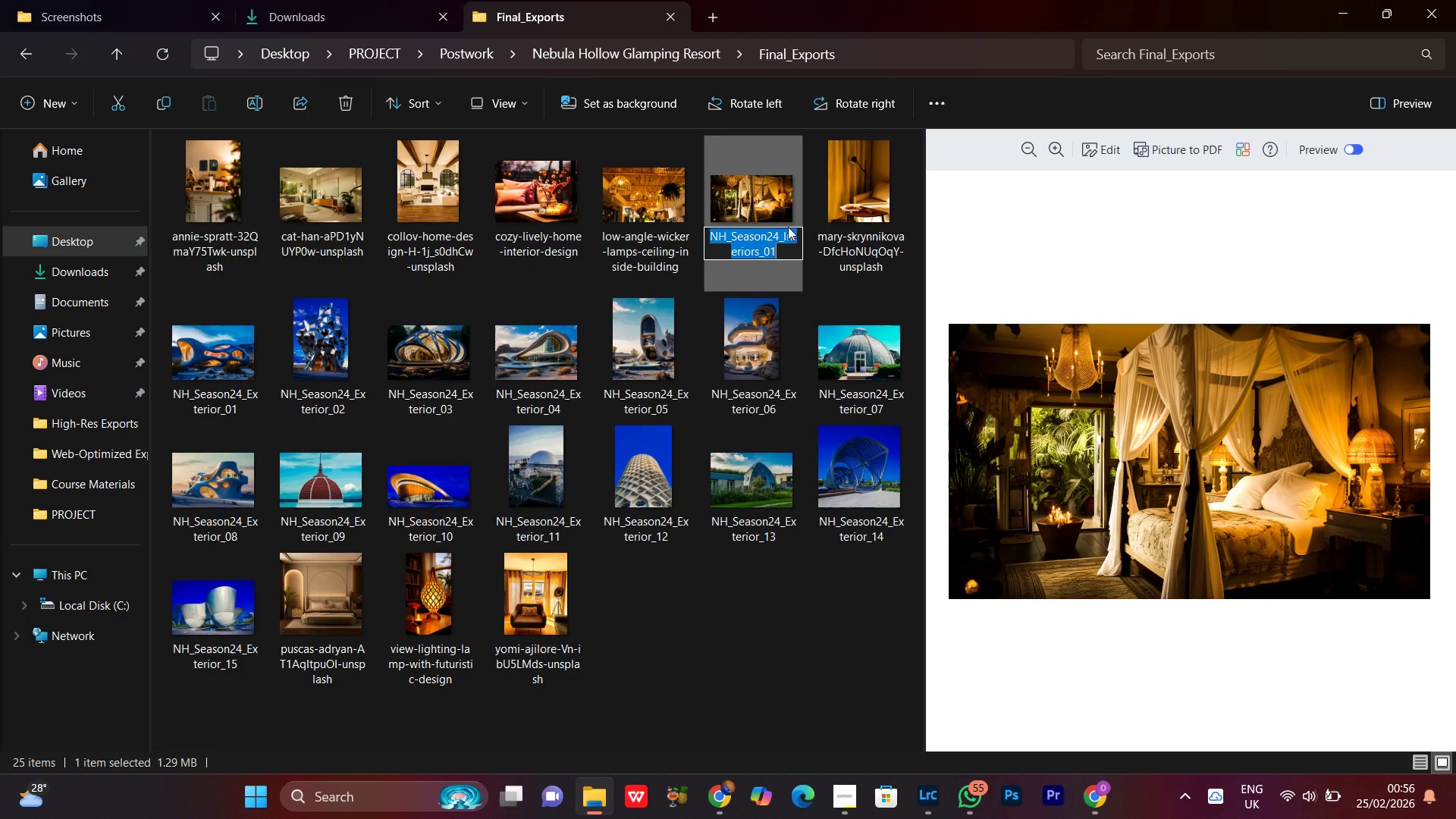 
key(Control+C)
 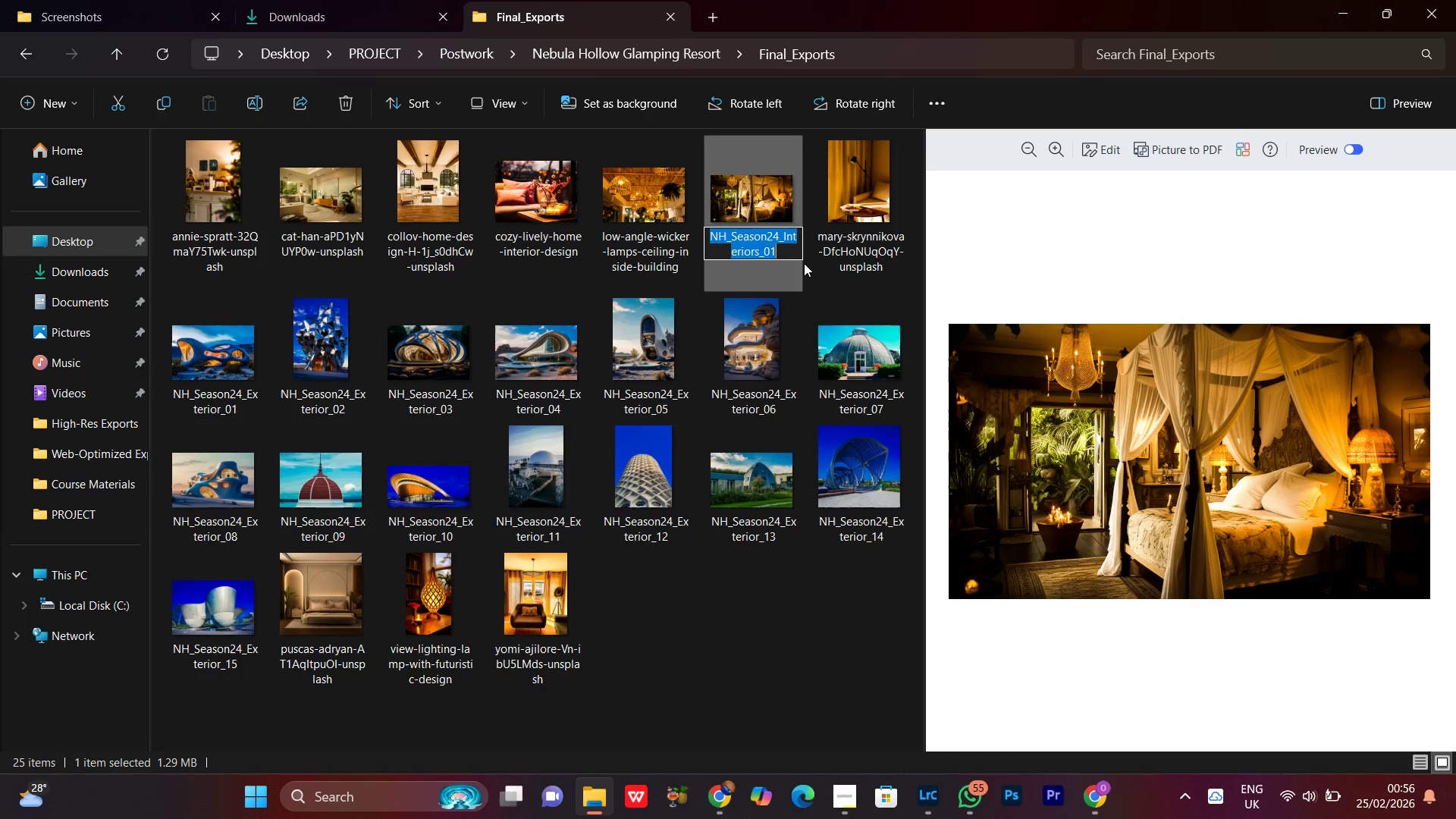 
key(Control+C)
 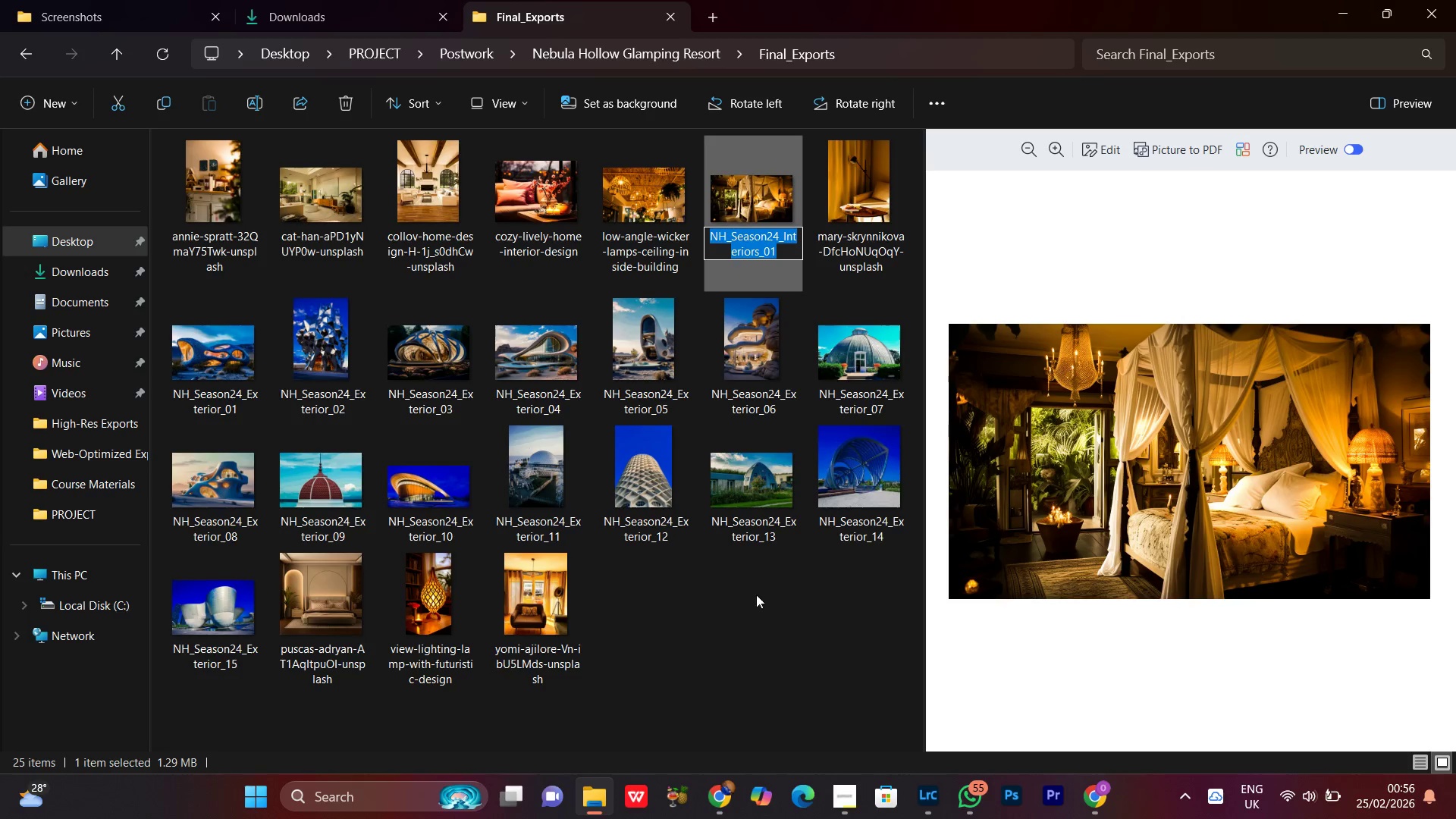 
left_click([748, 619])
 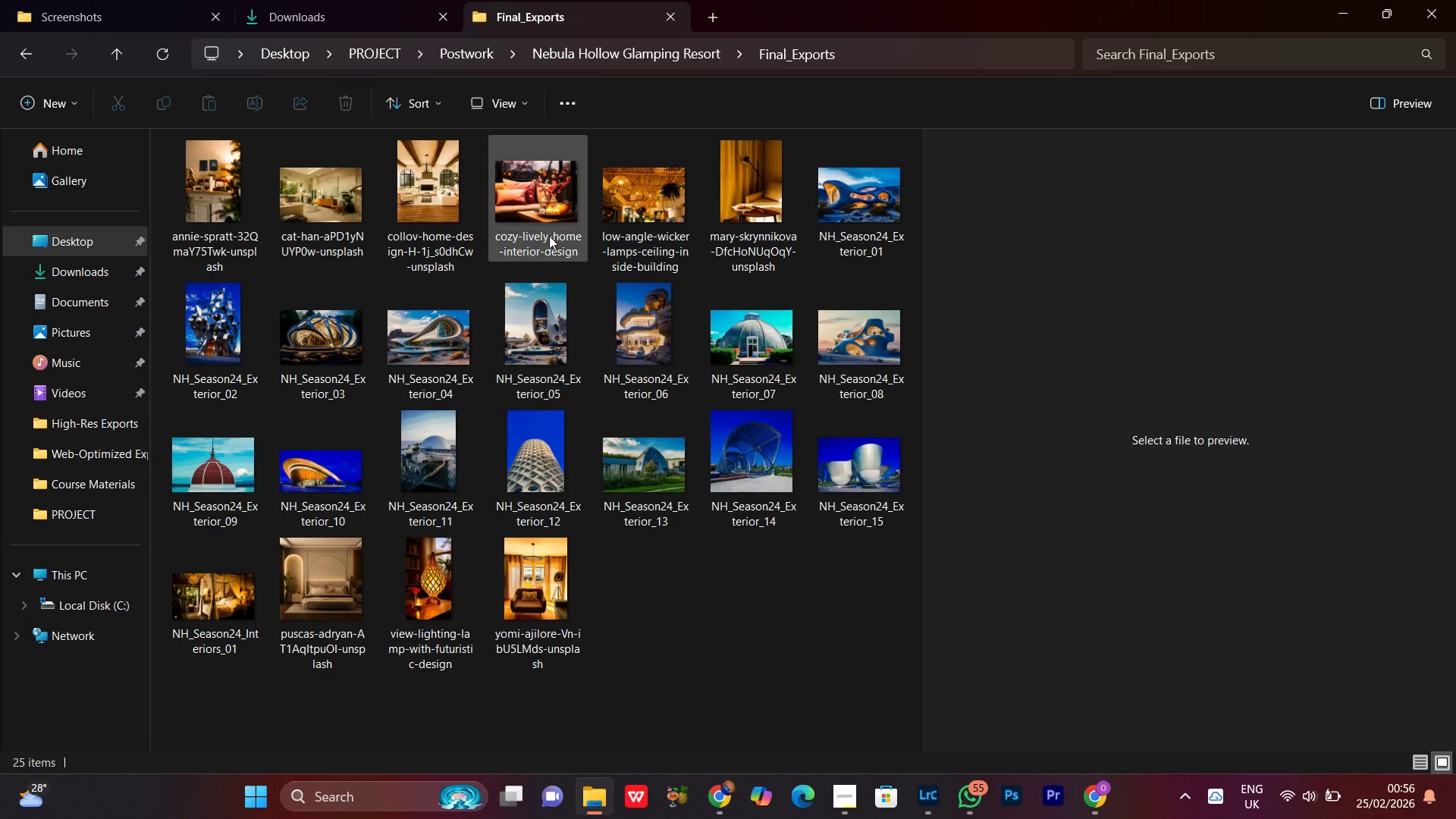 
left_click([623, 238])
 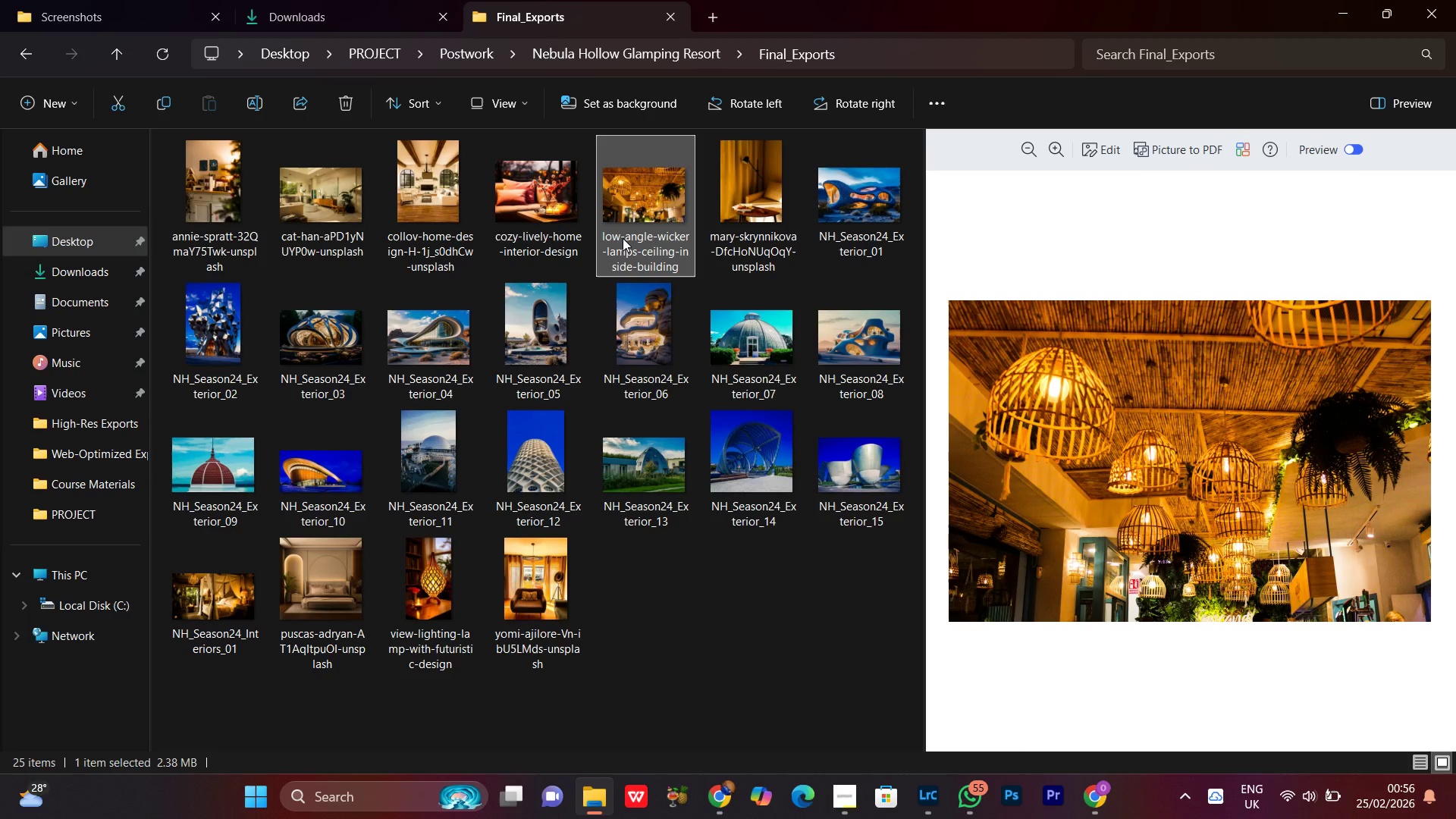 
right_click([623, 238])
 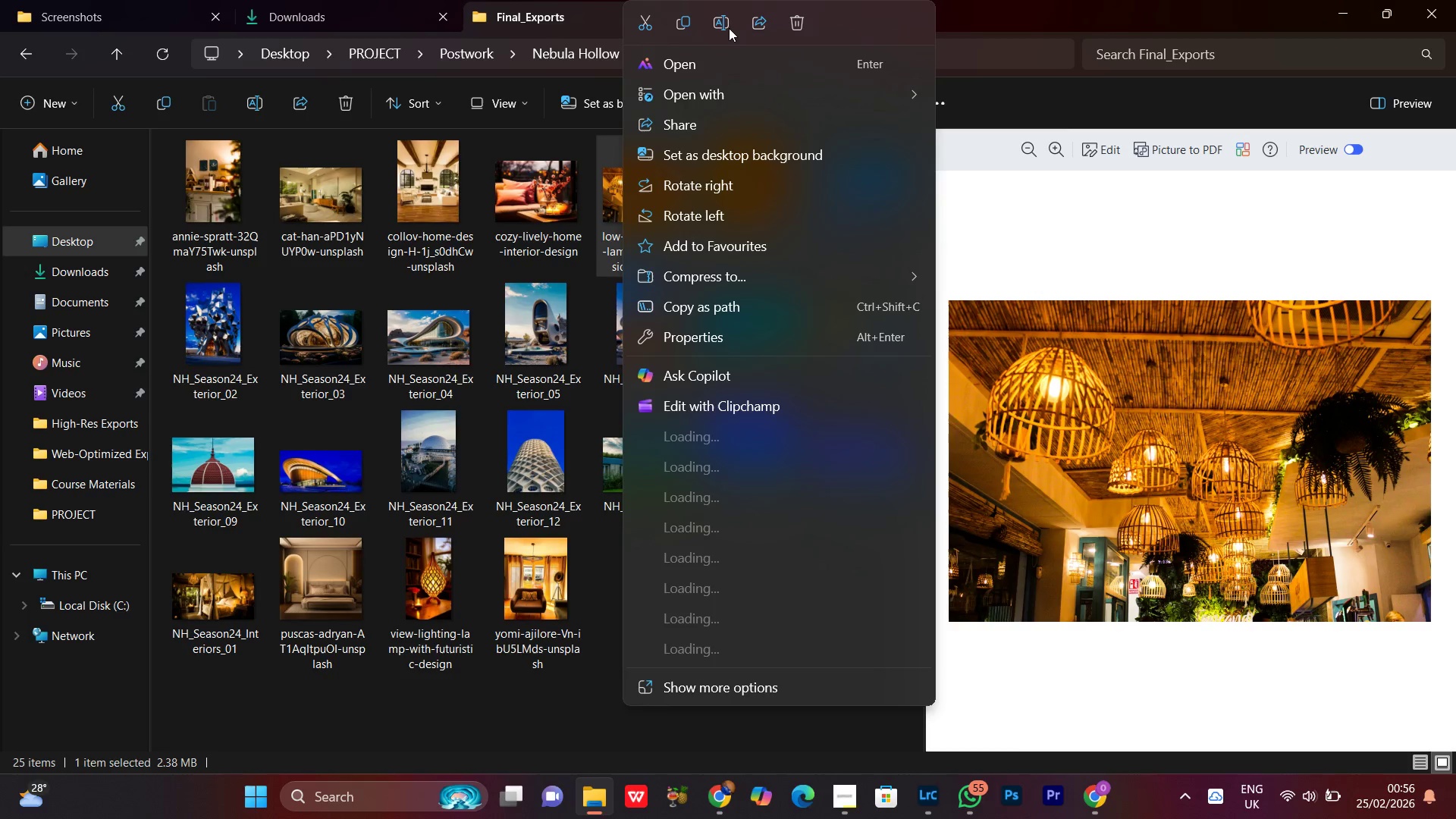 
left_click([729, 27])
 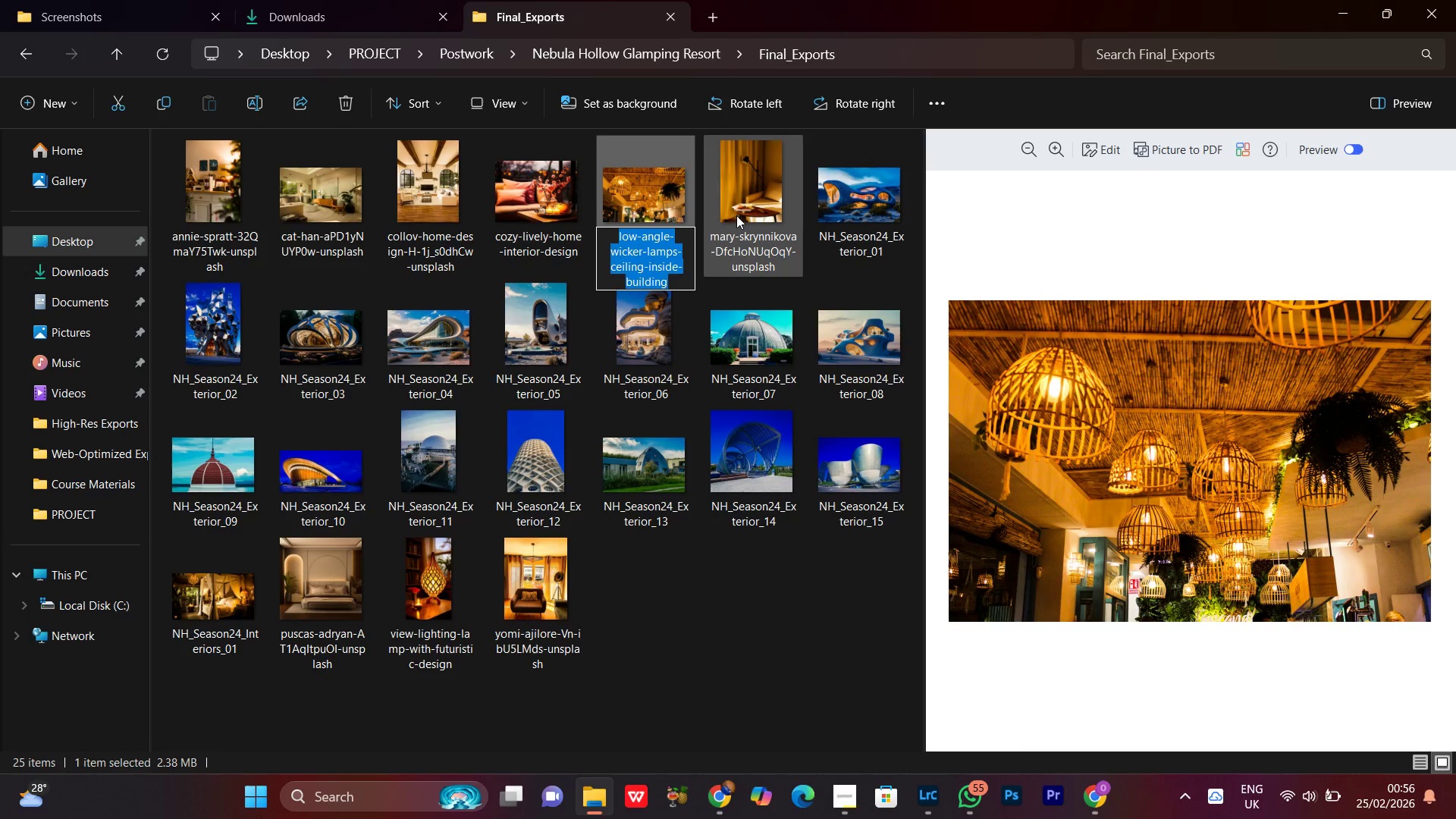 
key(Control+V)
 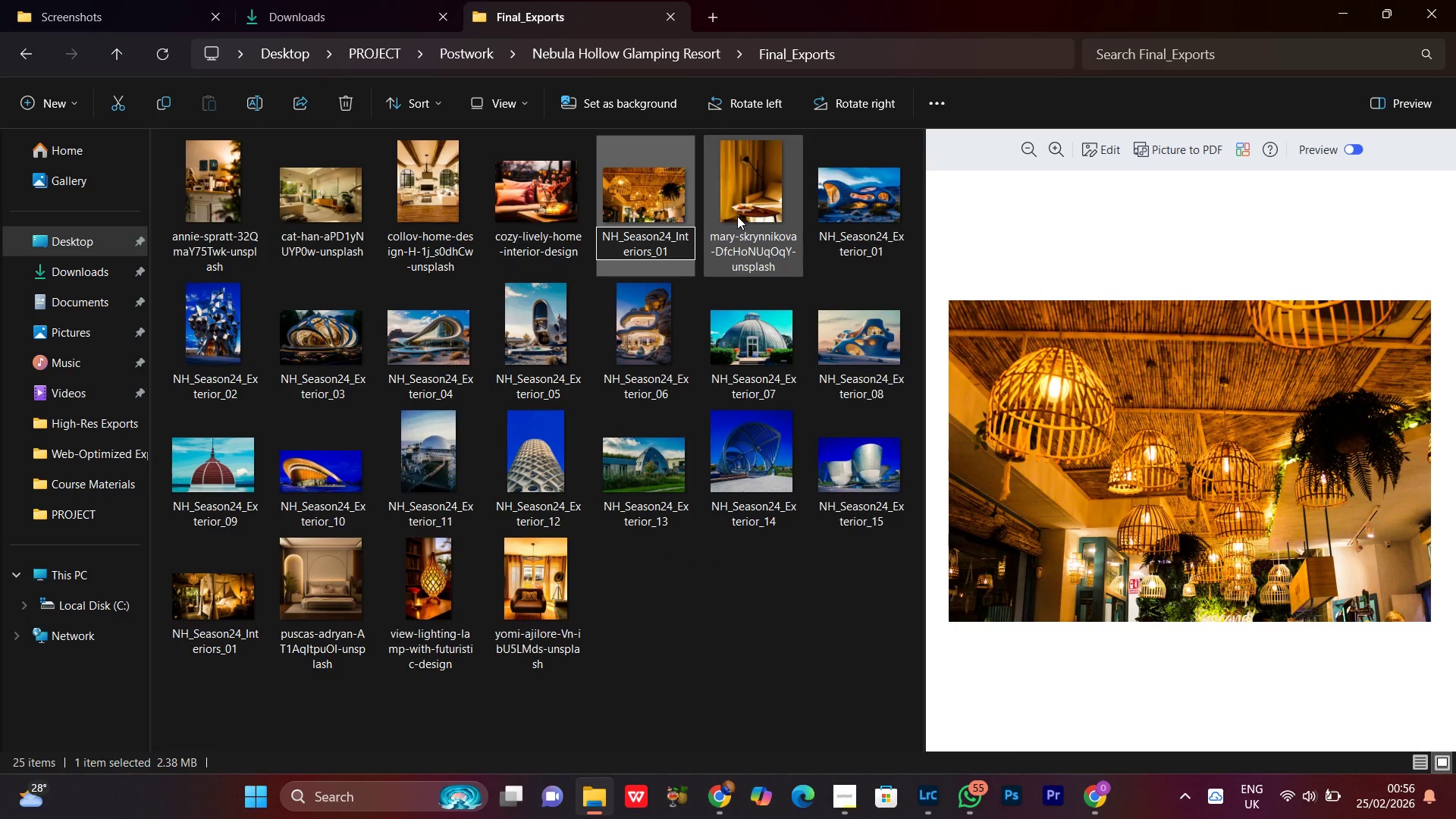 
key(Backspace)
 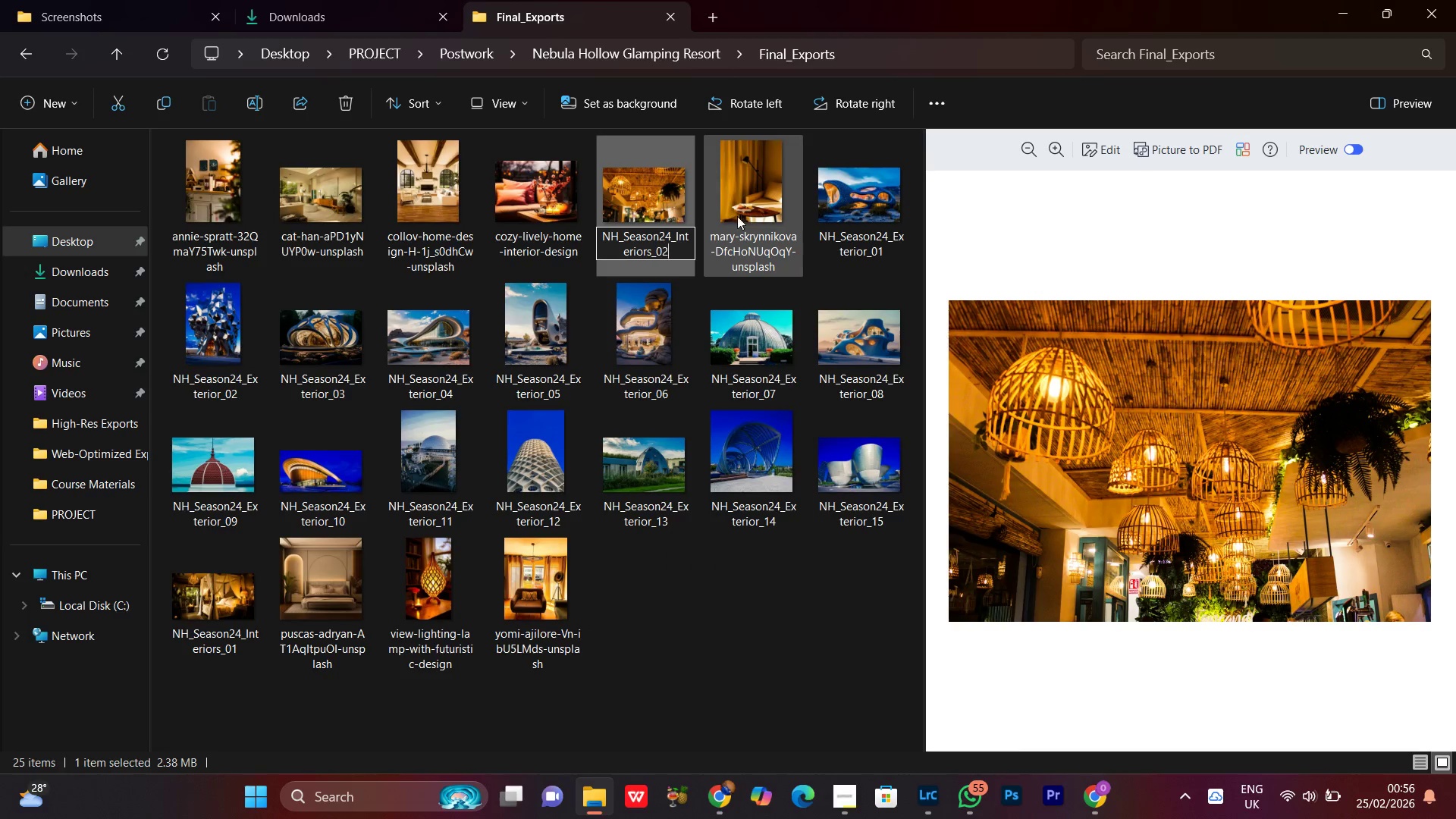 
key(2)
 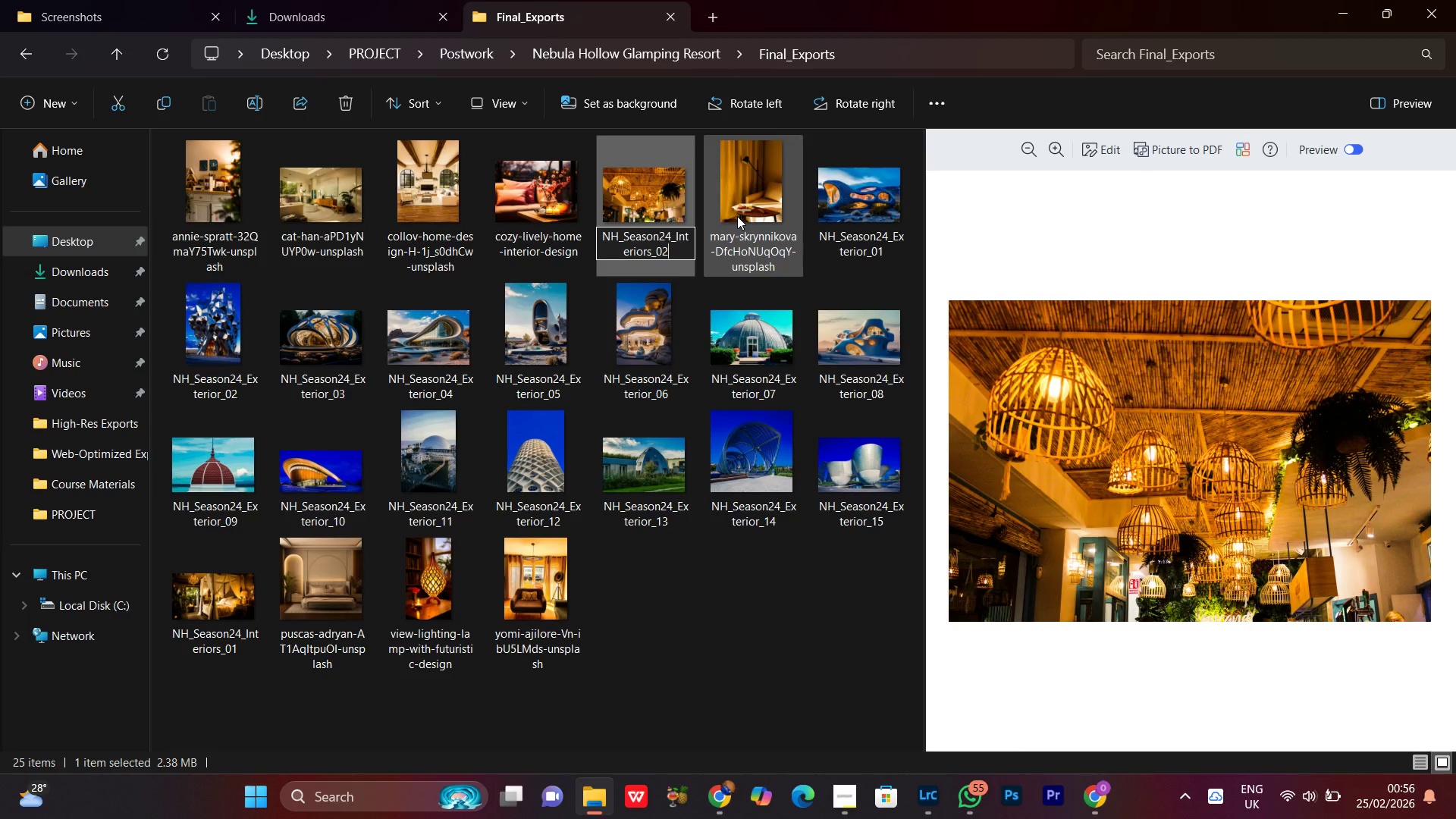 
key(Enter)
 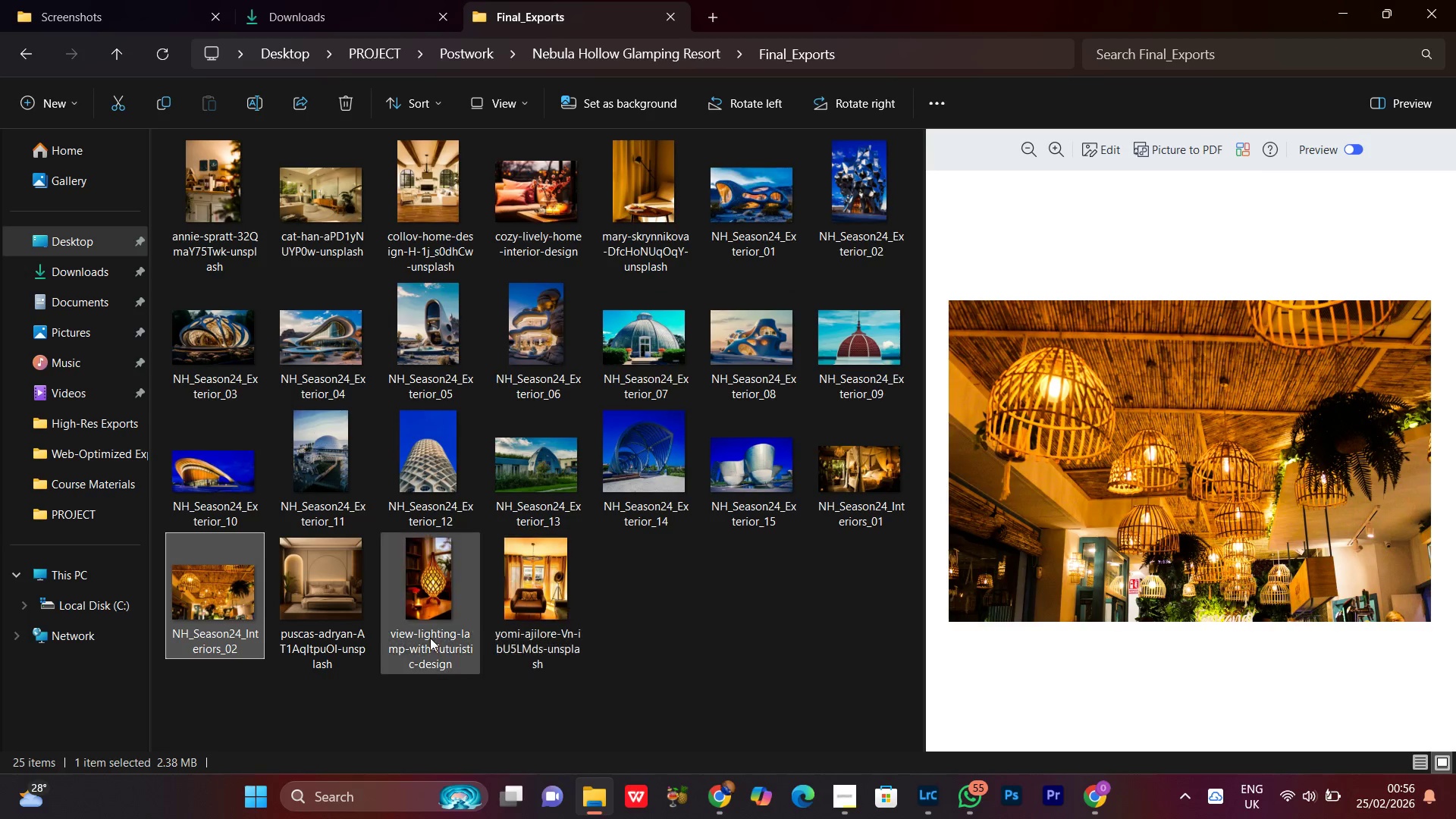 
left_click([338, 617])
 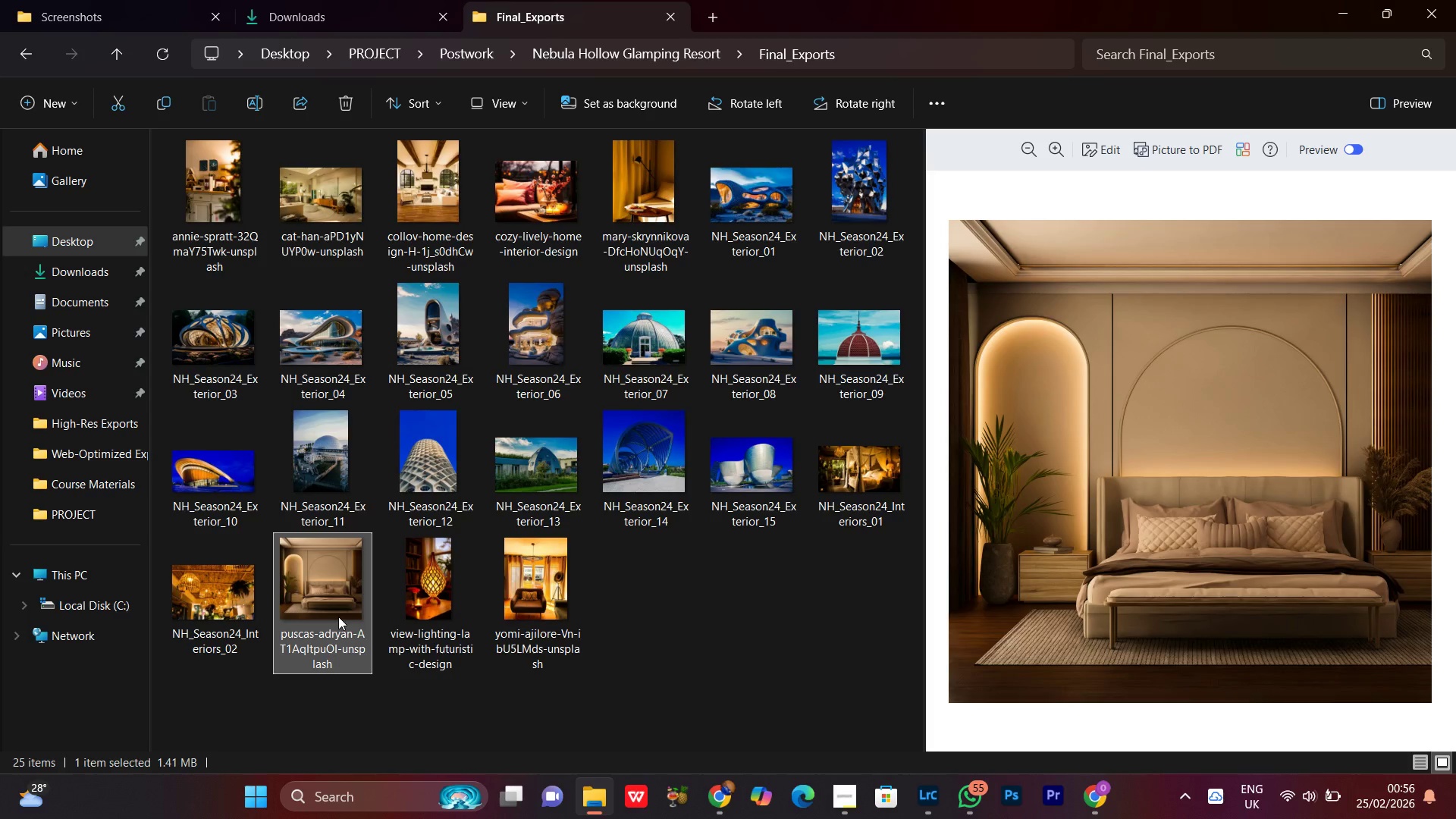 
right_click([338, 617])
 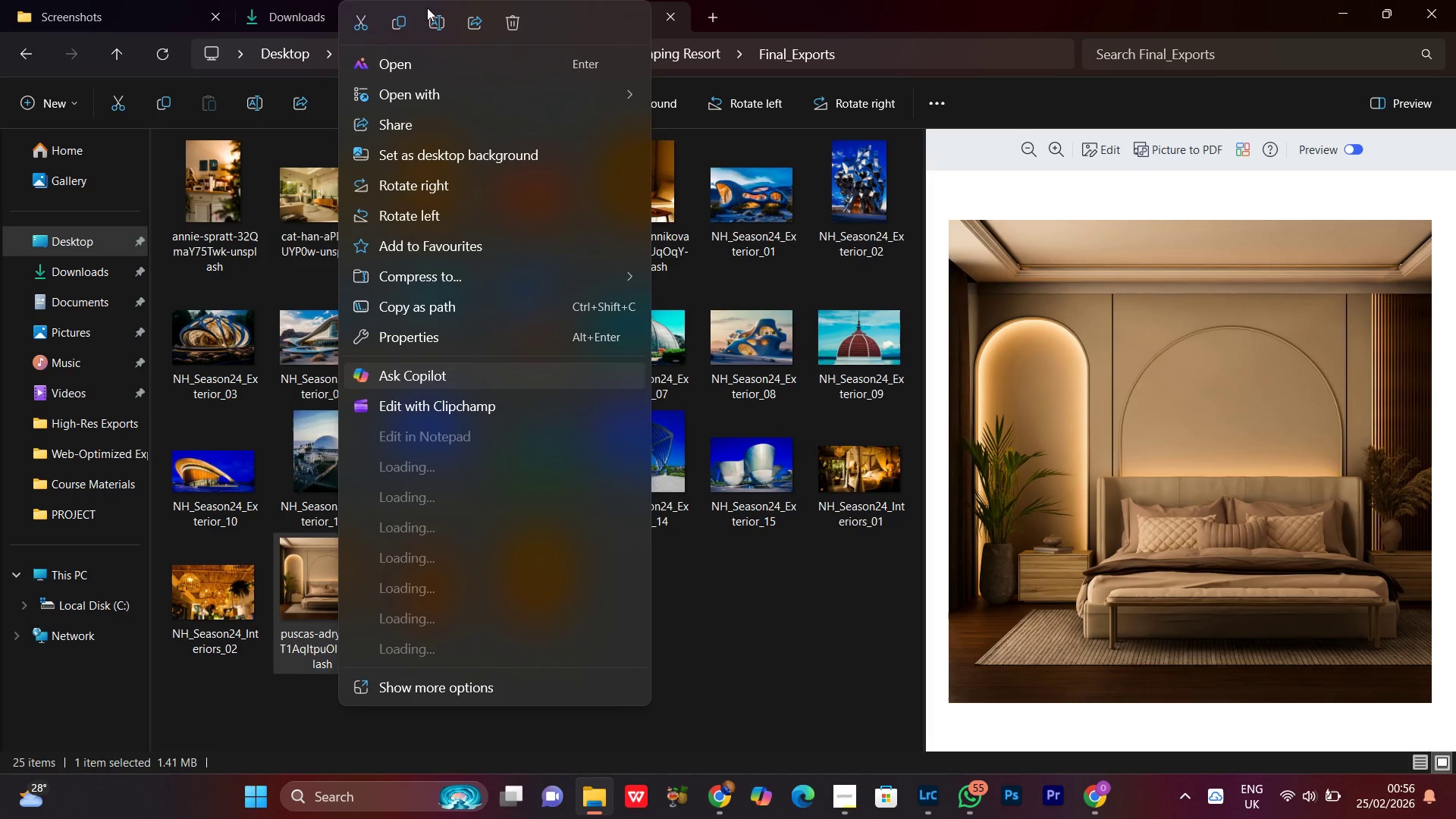 
left_click([437, 26])
 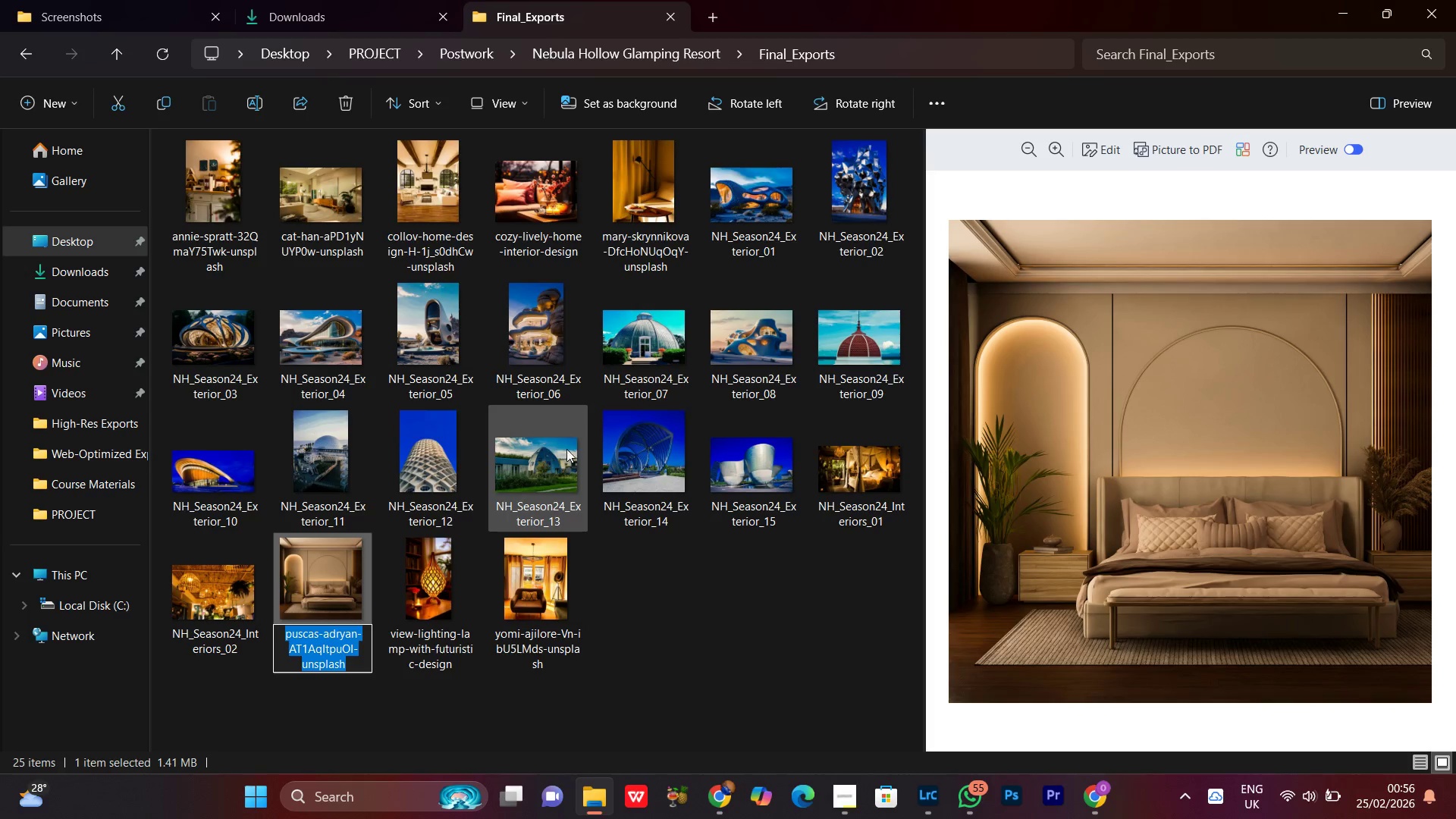 
key(Control+V)
 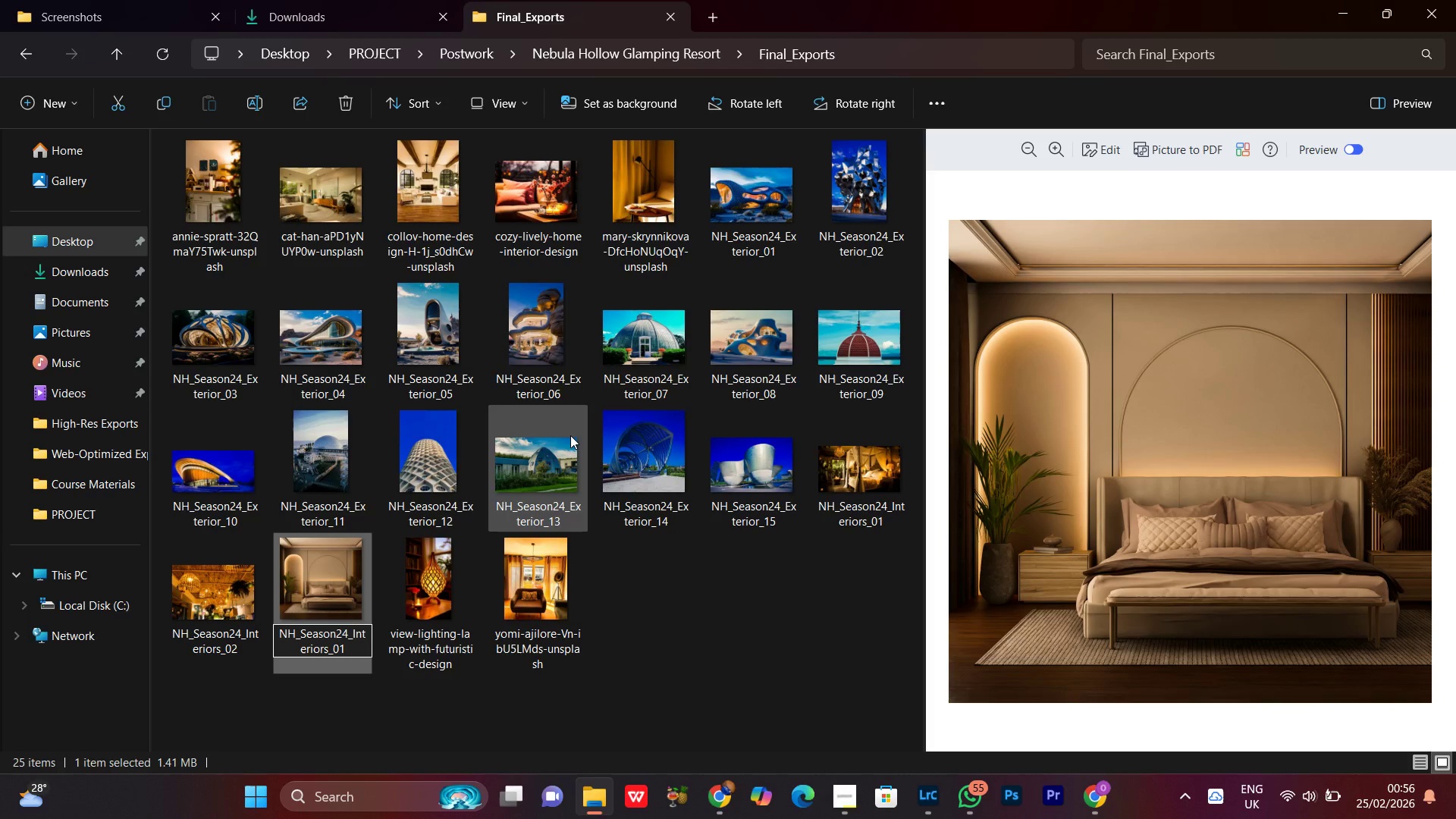 
key(Backspace)
 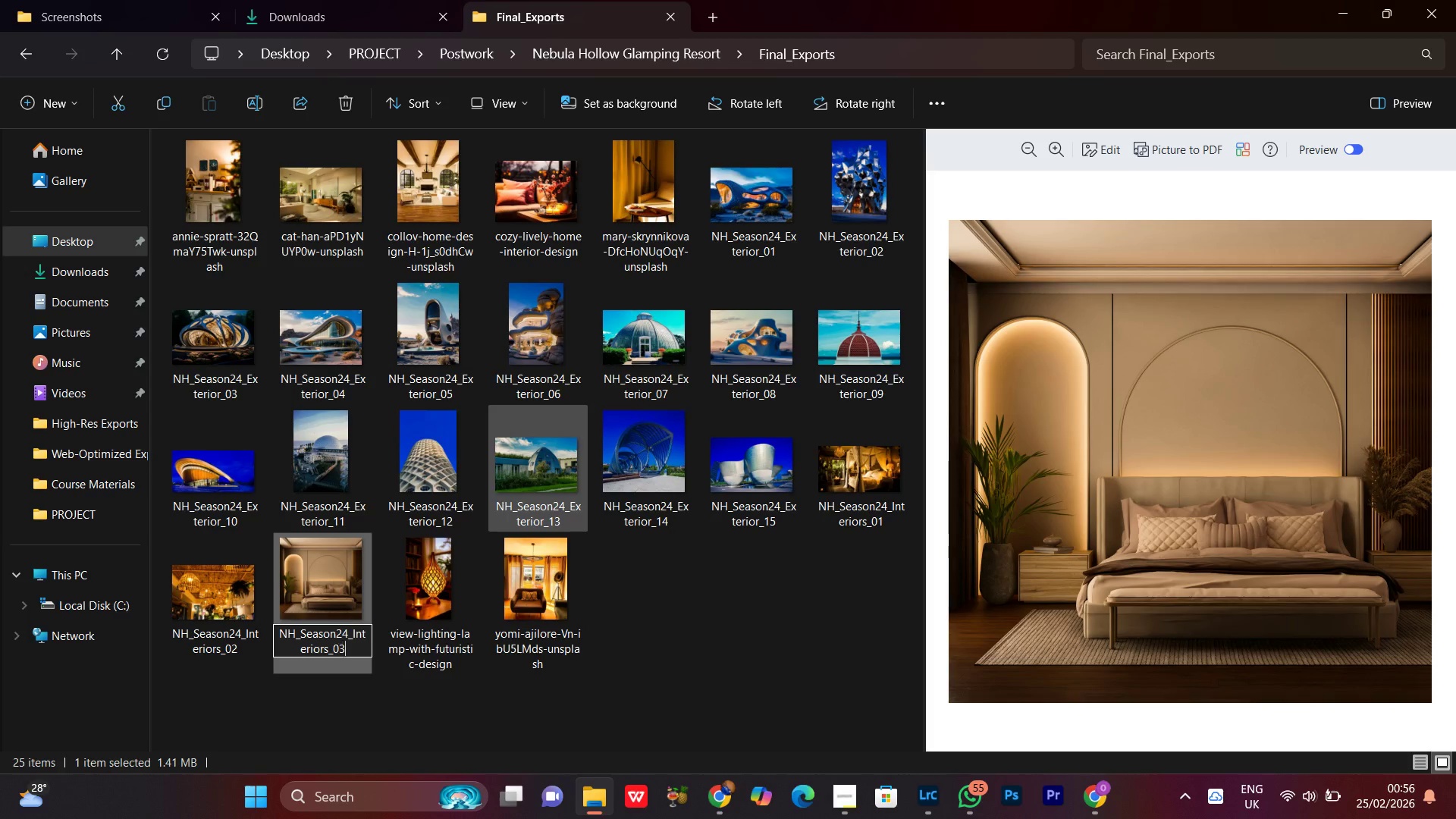 
key(3)
 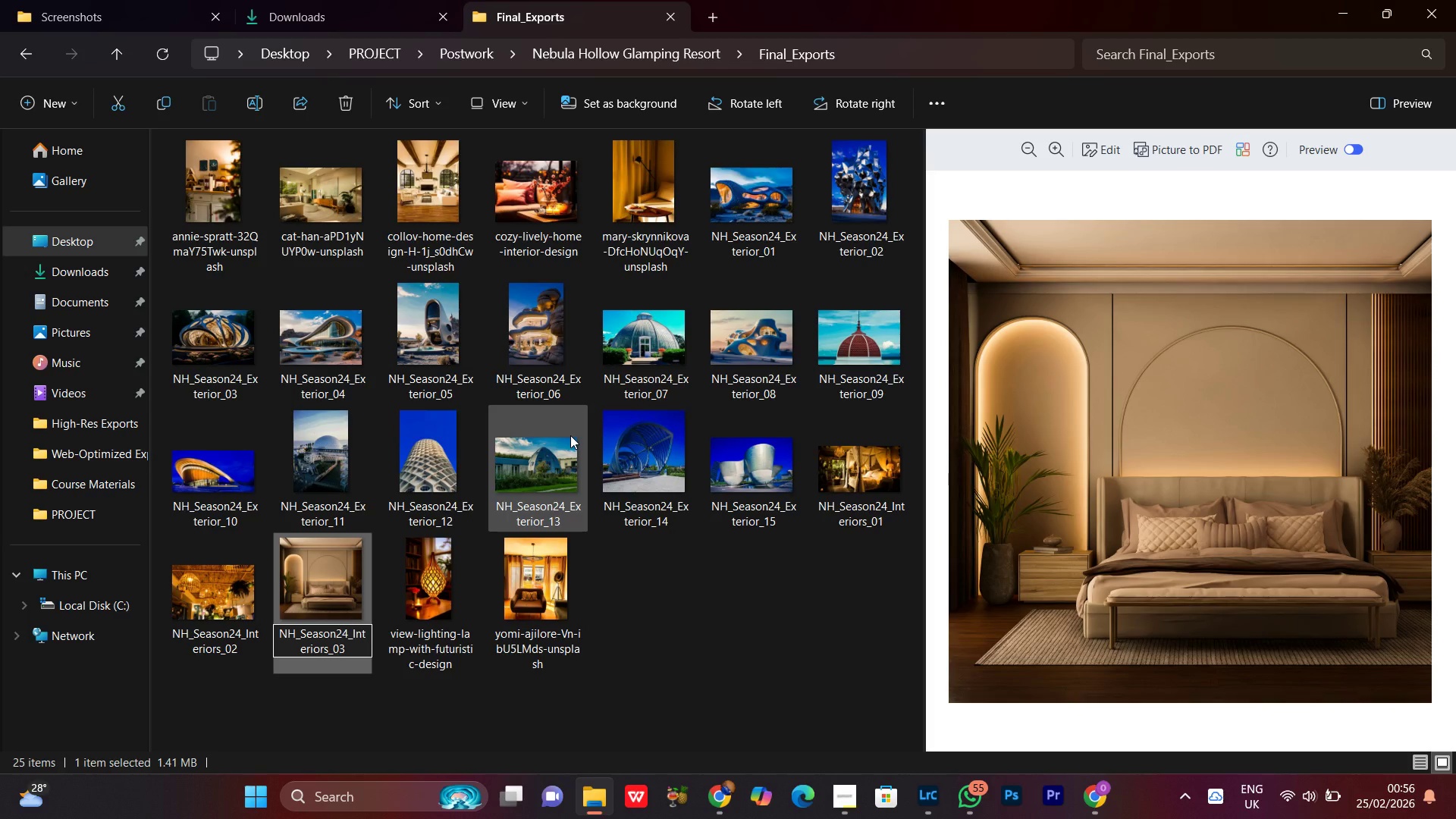 
key(Enter)
 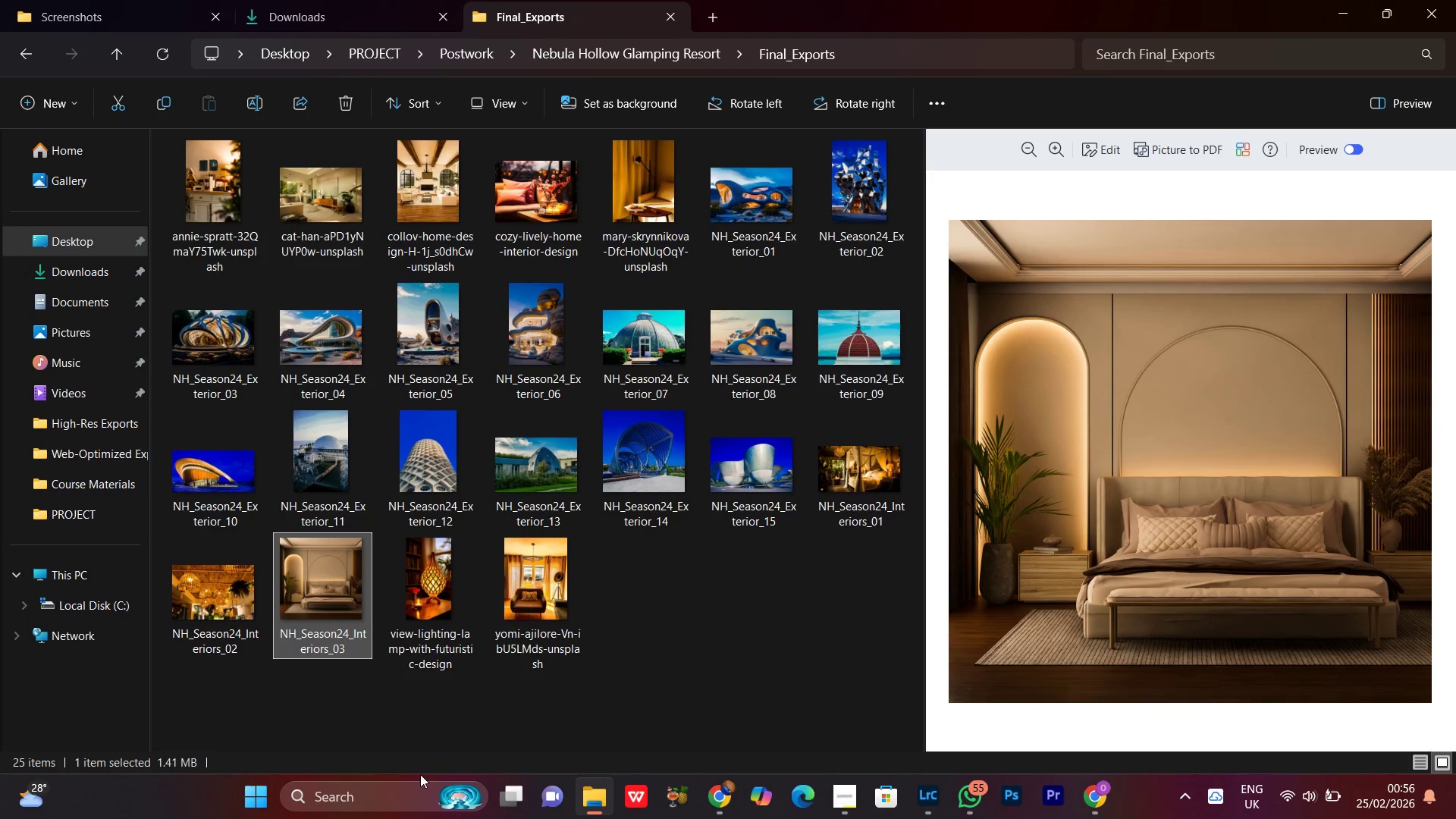 
left_click([425, 648])
 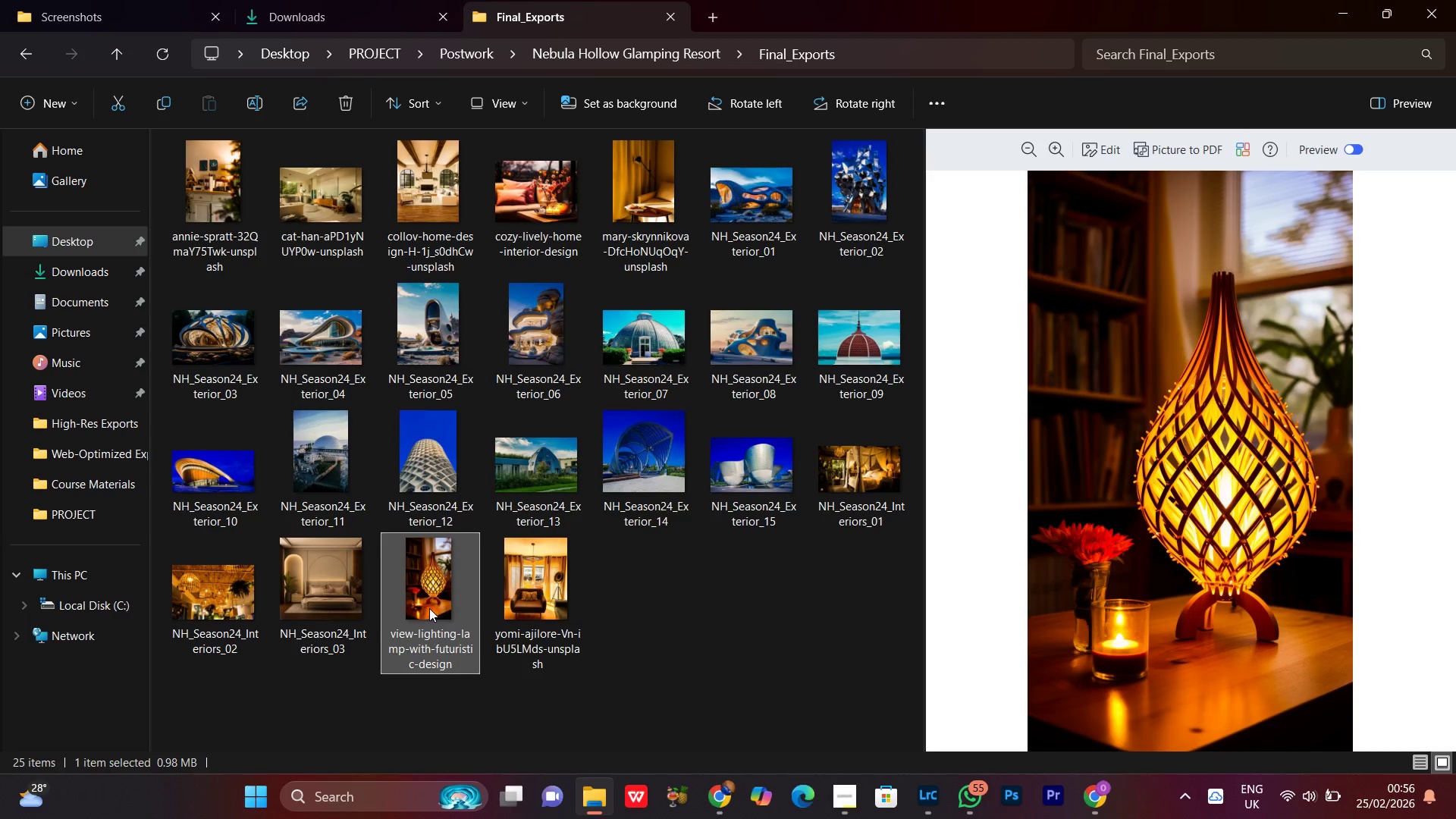 
right_click([429, 608])
 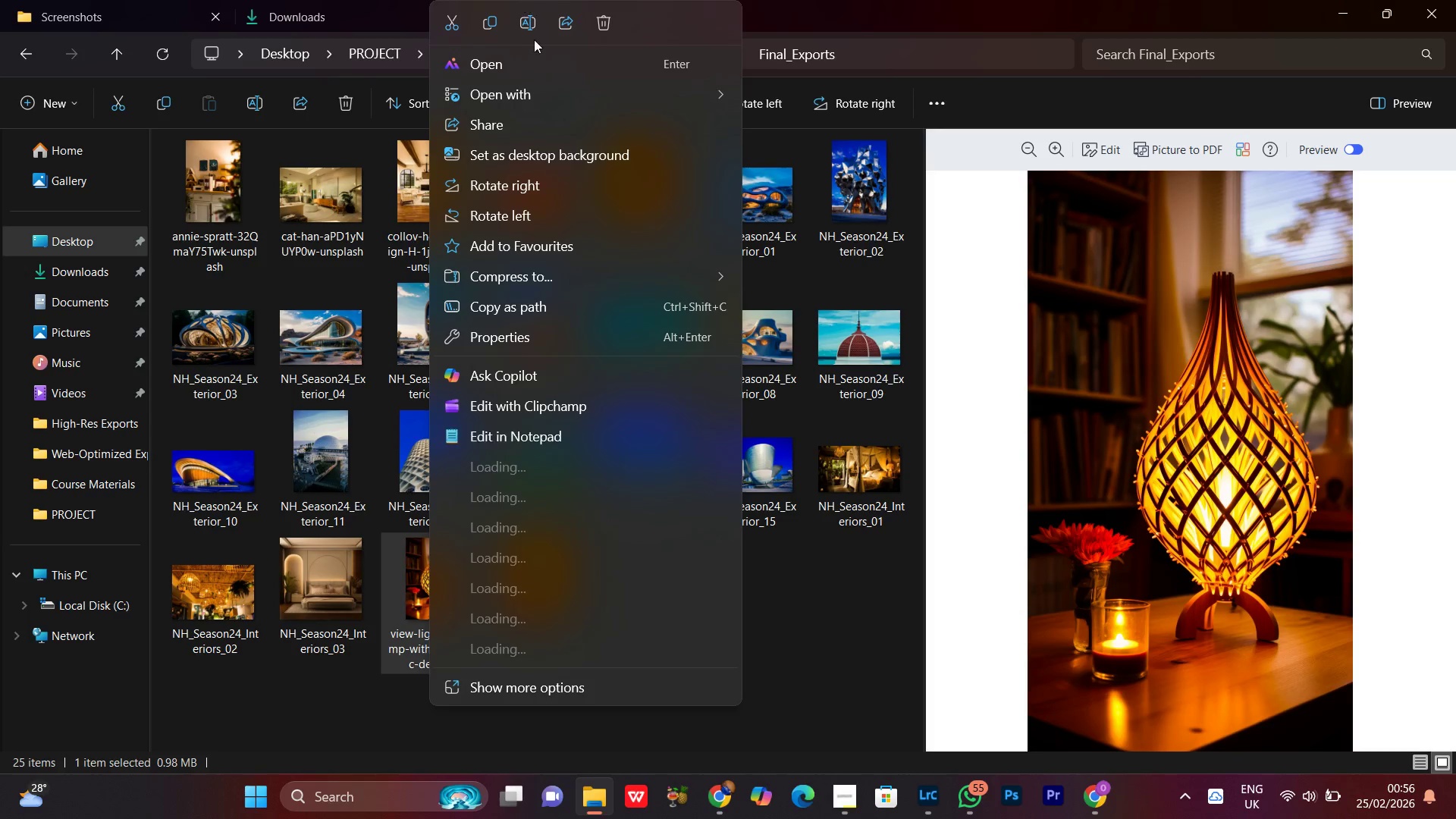 
left_click([533, 27])
 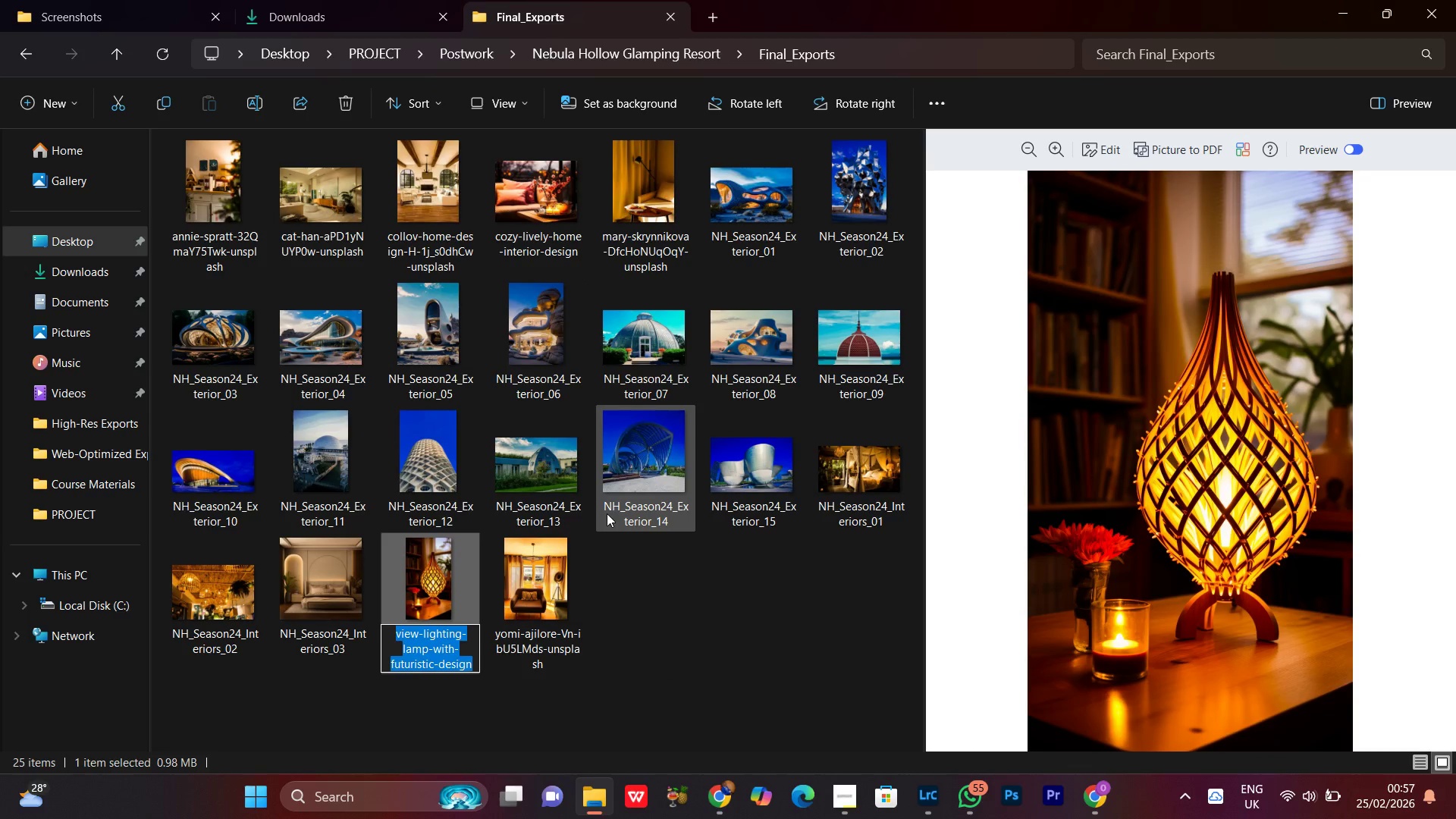 
key(Control+V)
 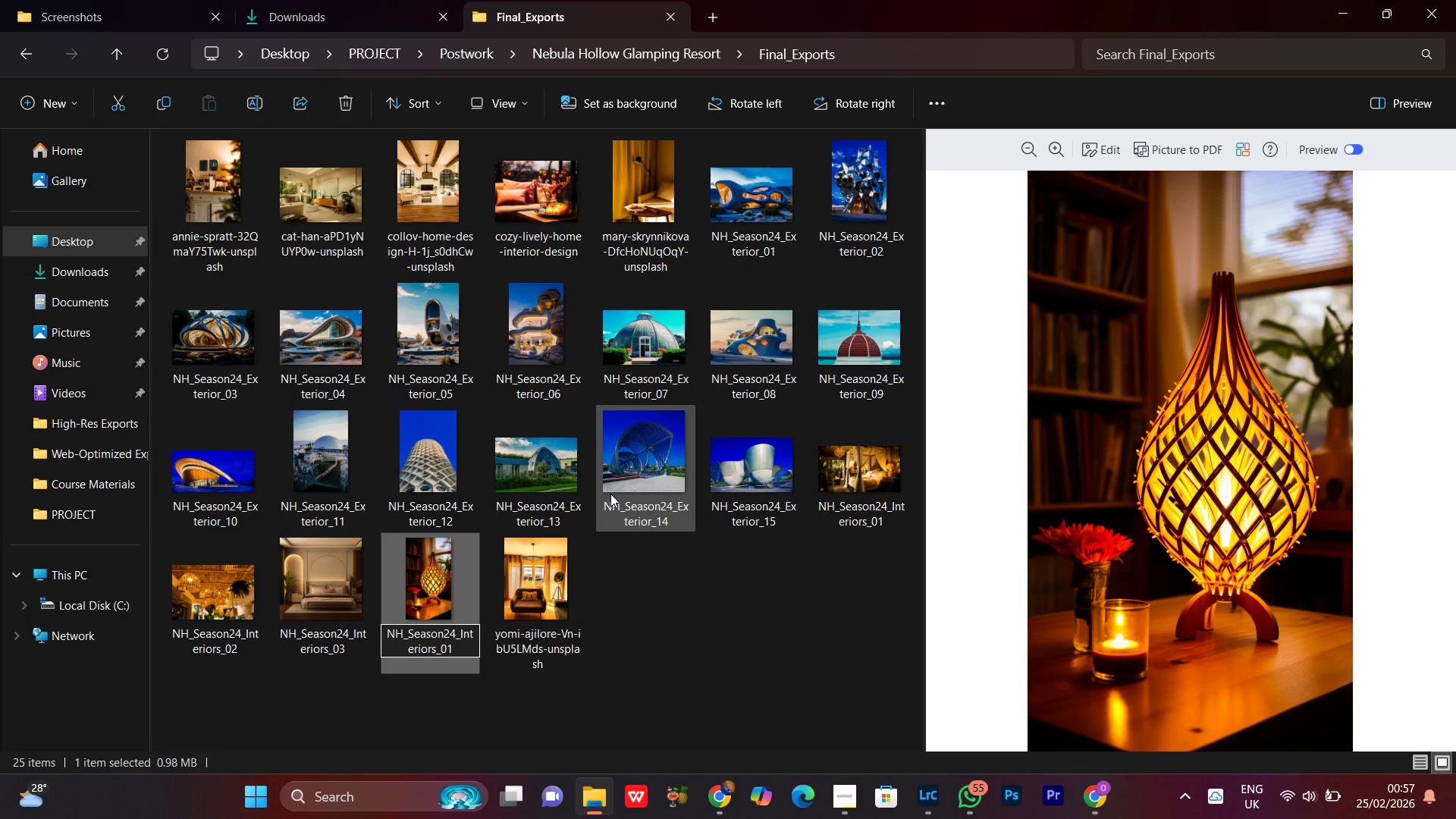 
key(Backspace)
 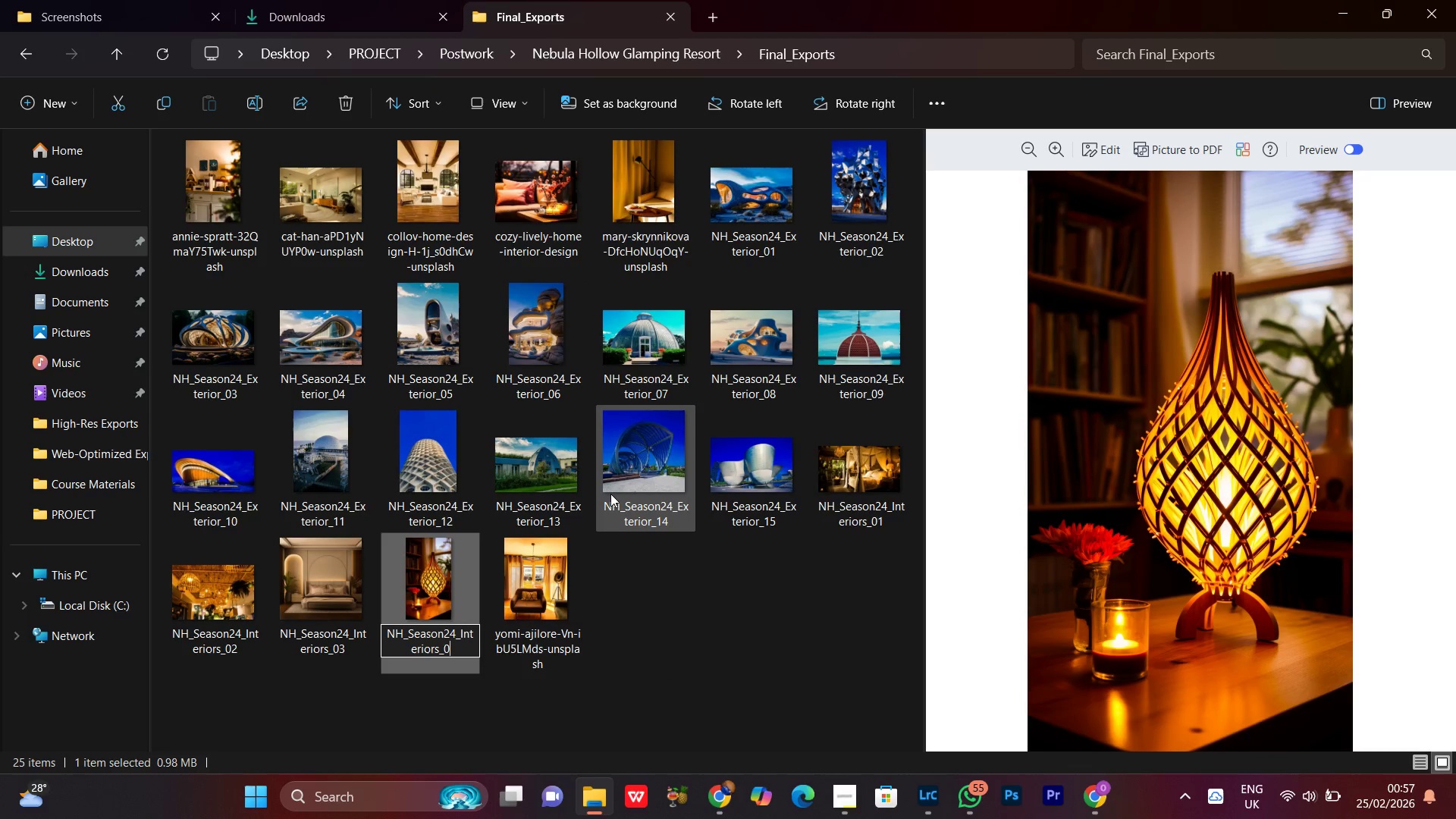 
key(4)
 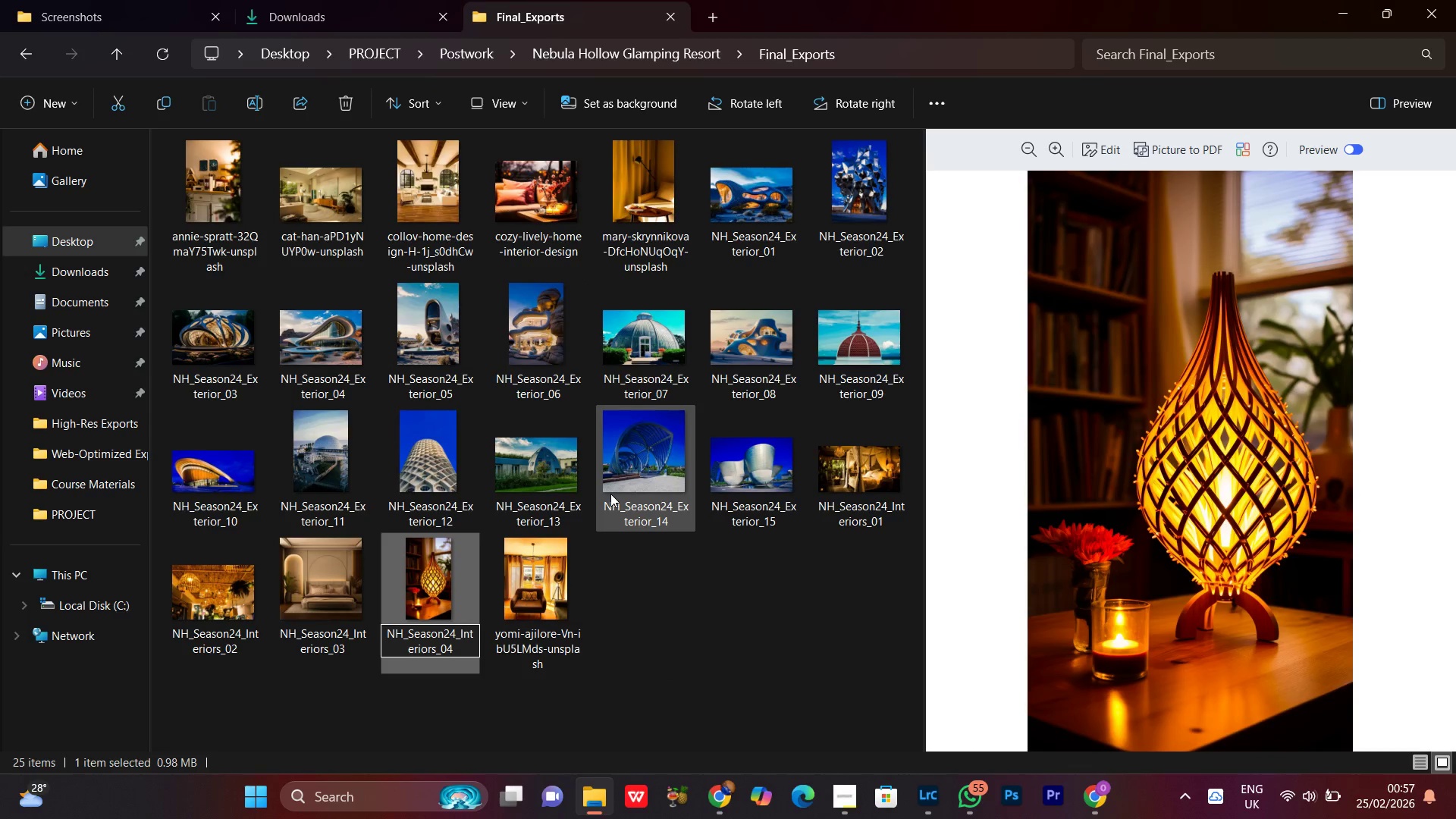 
key(Enter)
 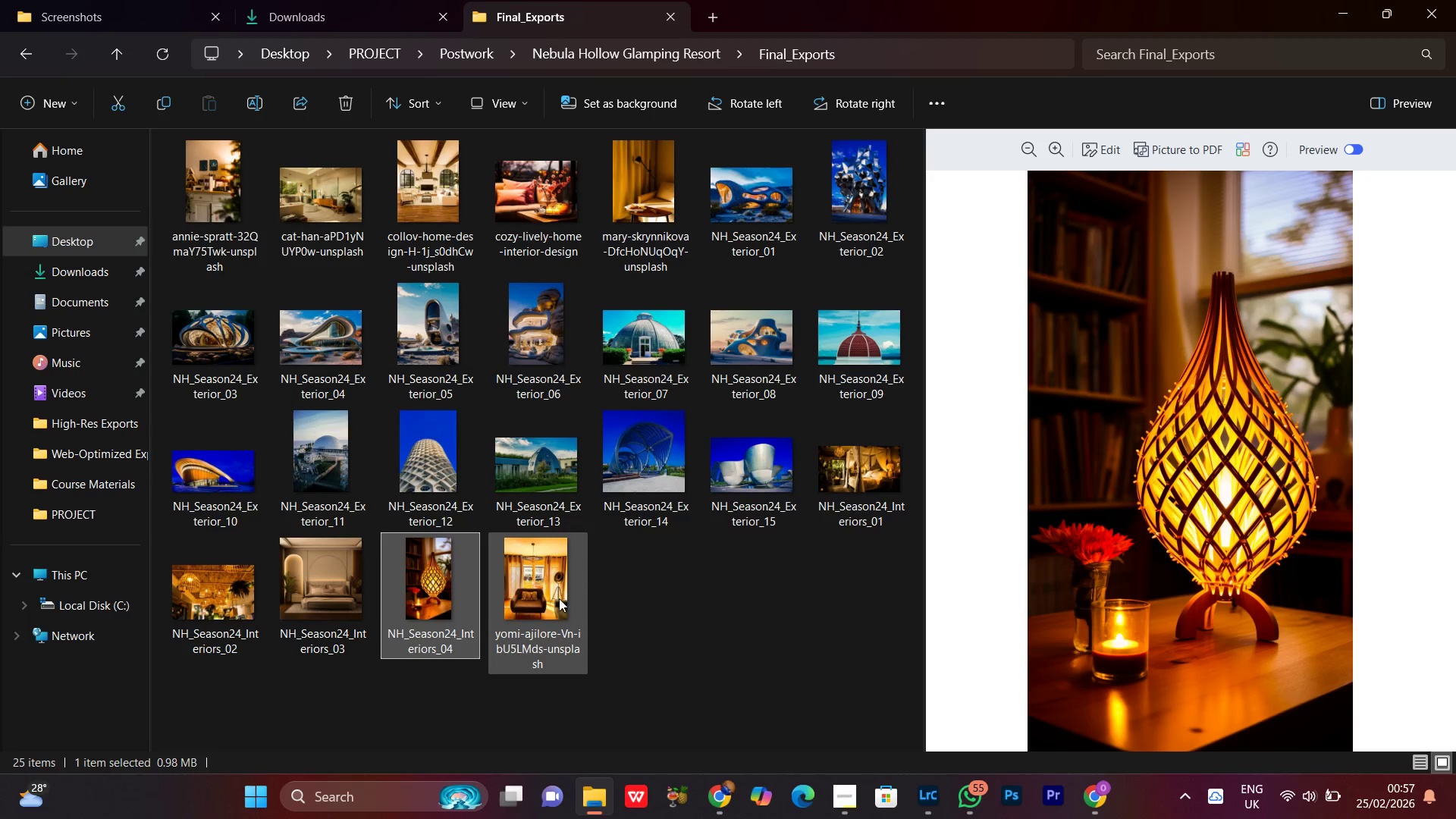 
left_click([546, 599])
 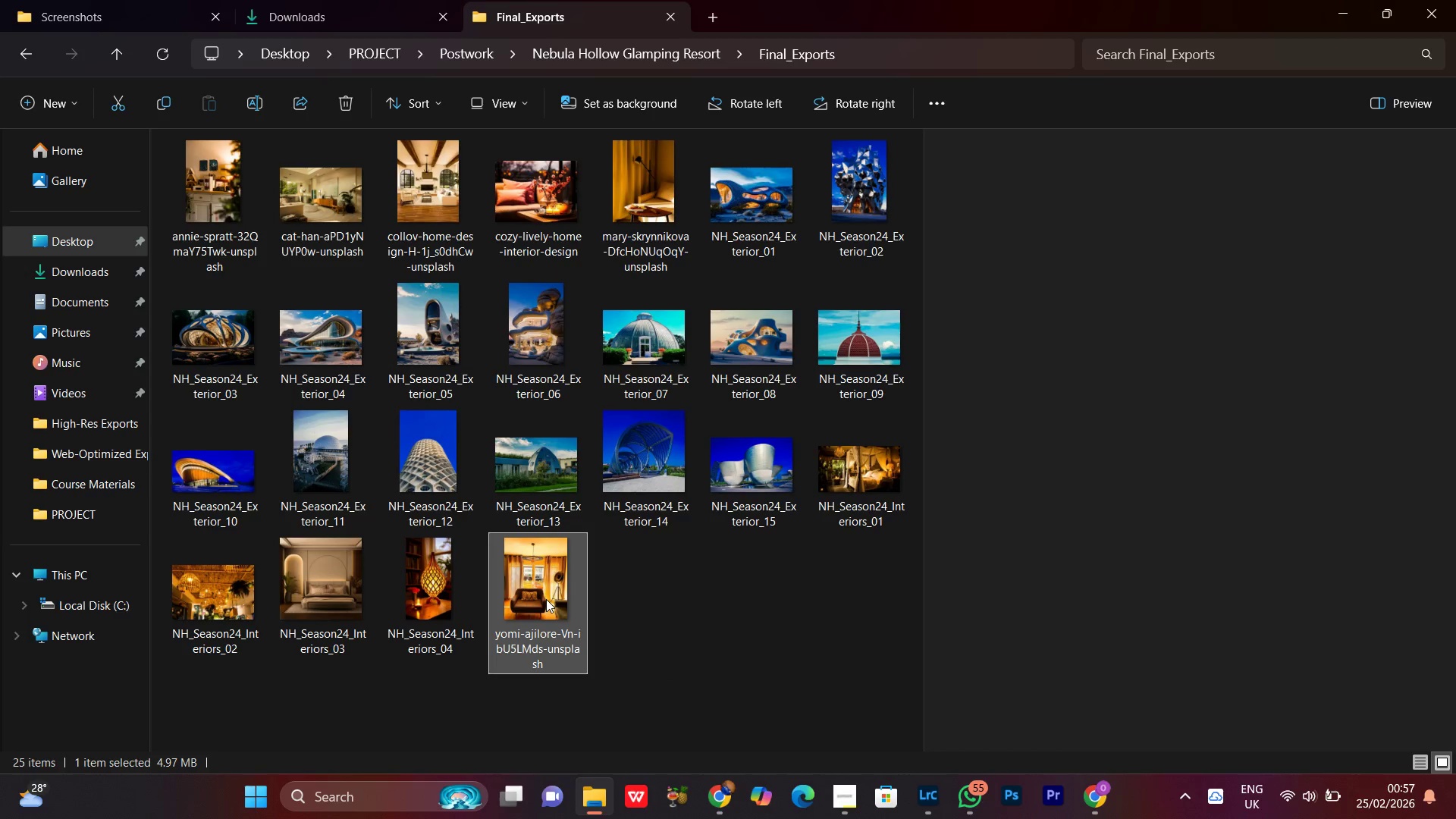 
right_click([546, 599])
 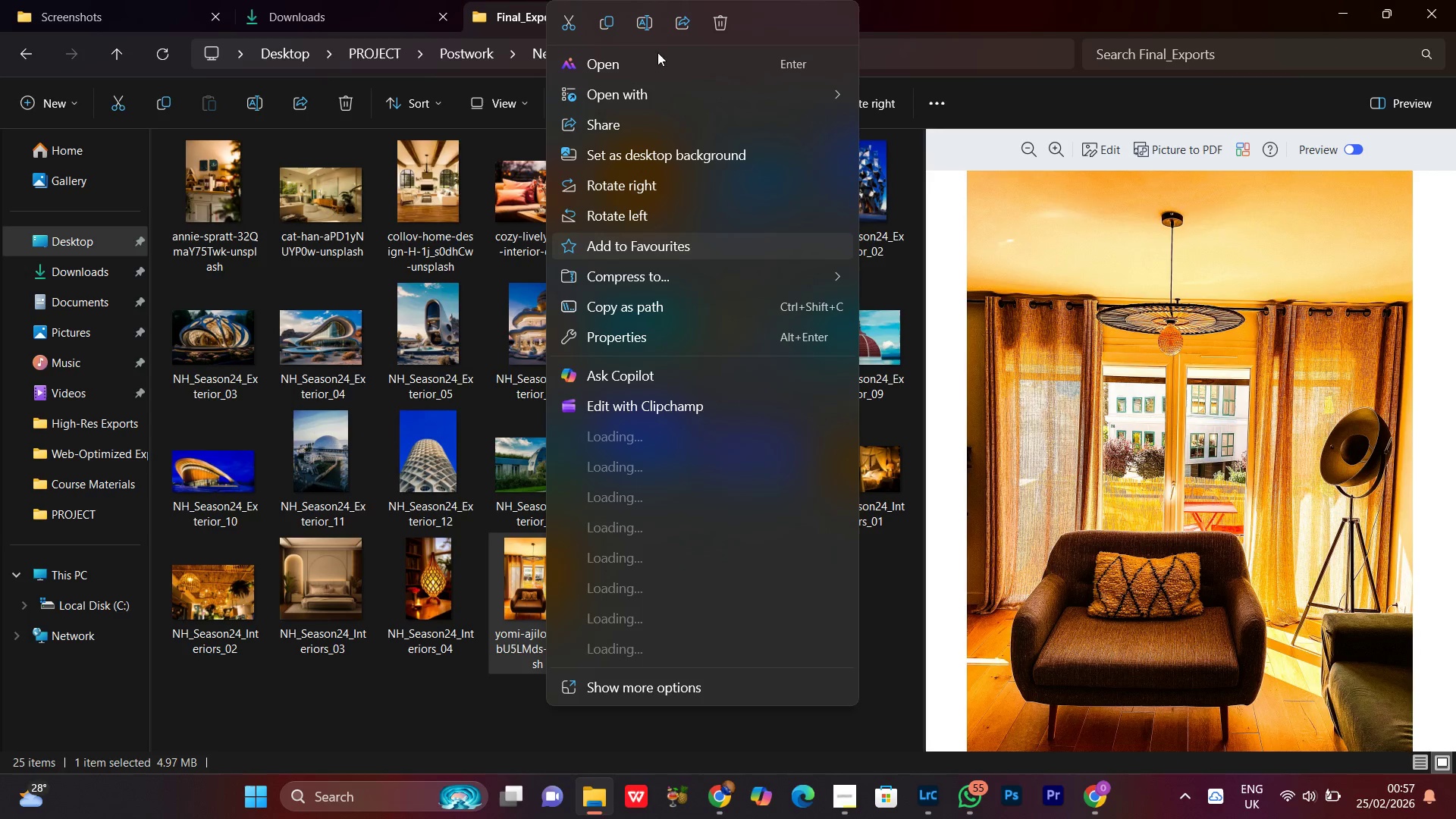 
left_click([649, 25])
 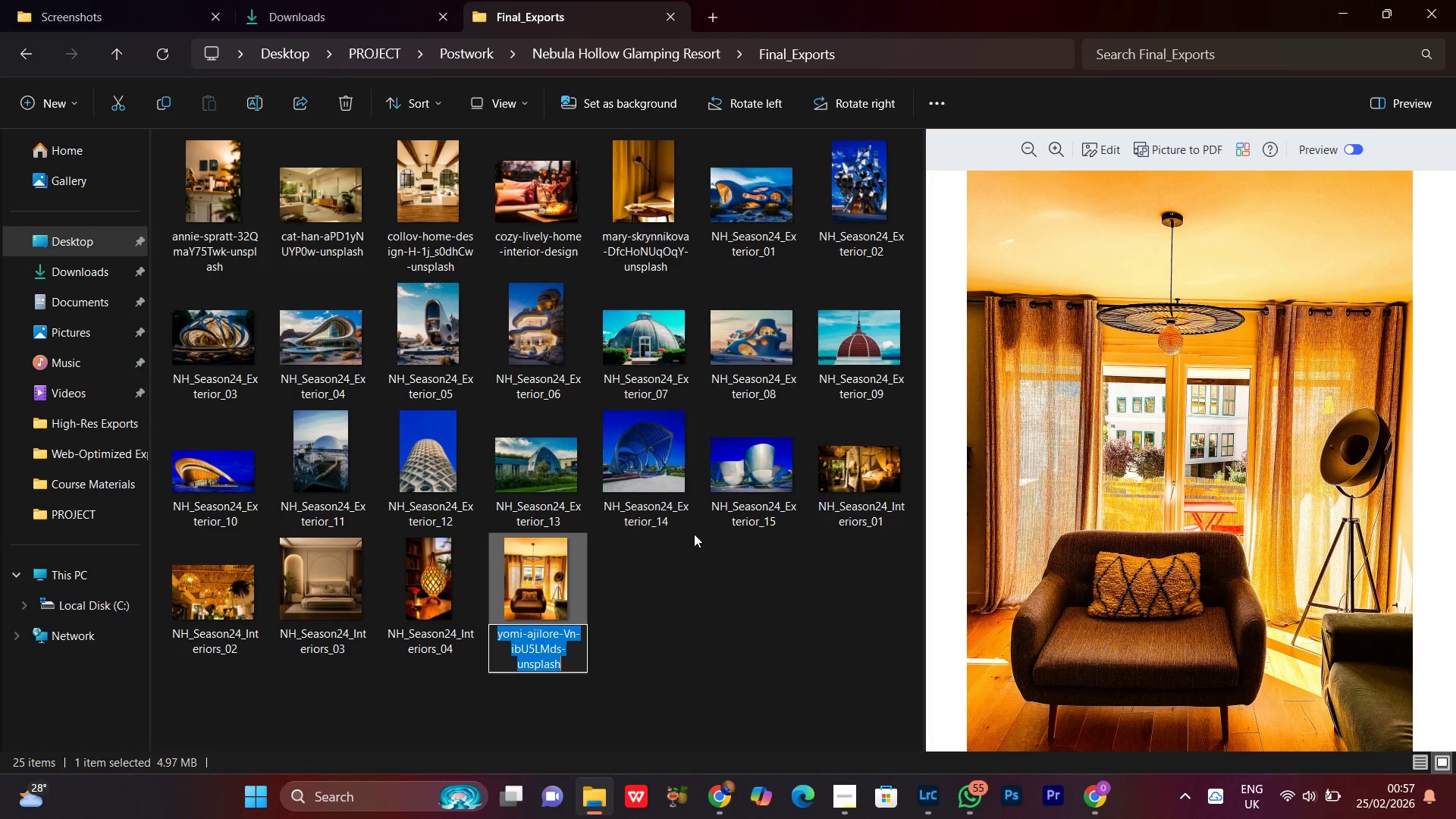 
key(Control+V)
 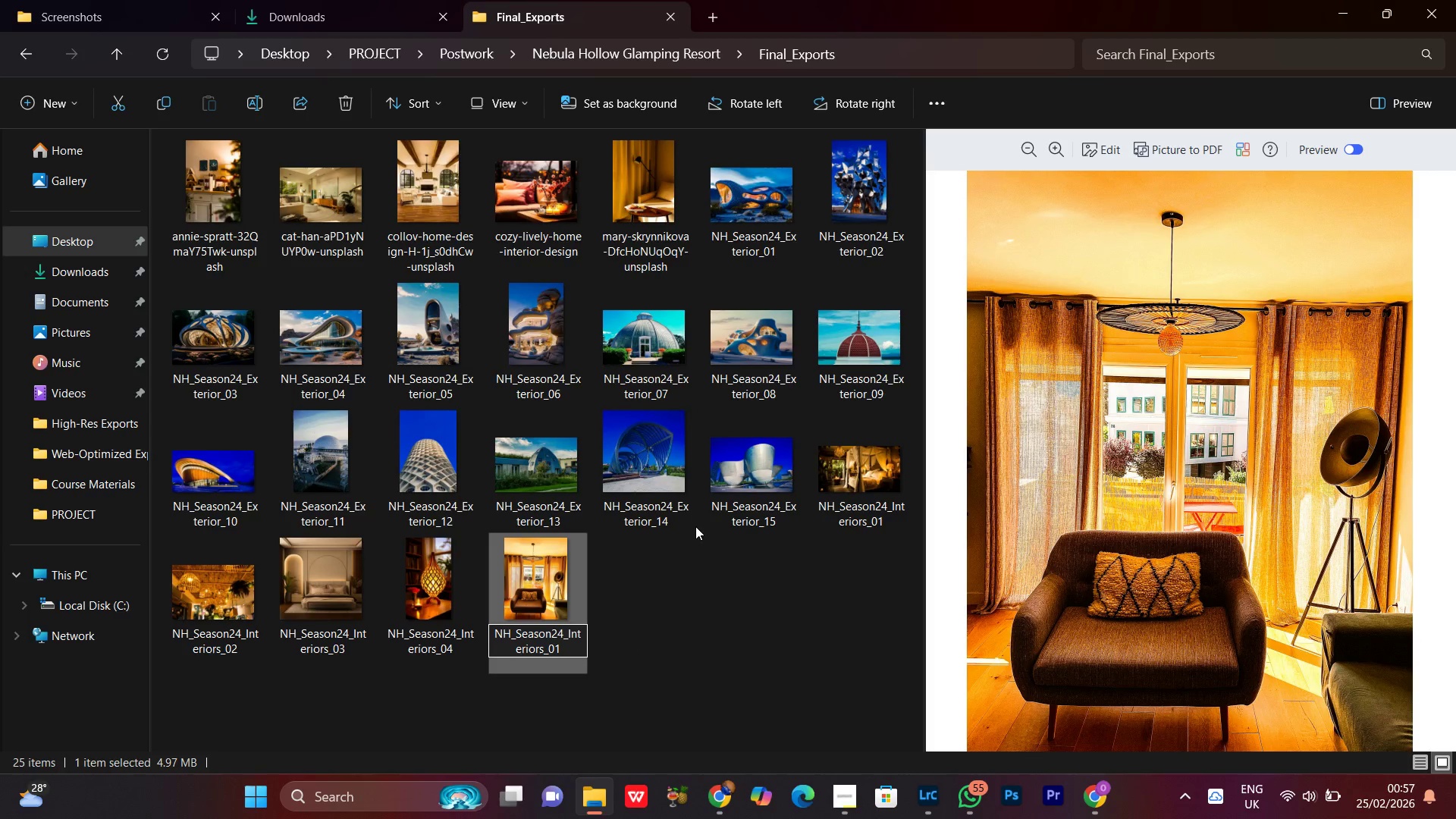 
key(Backspace)
 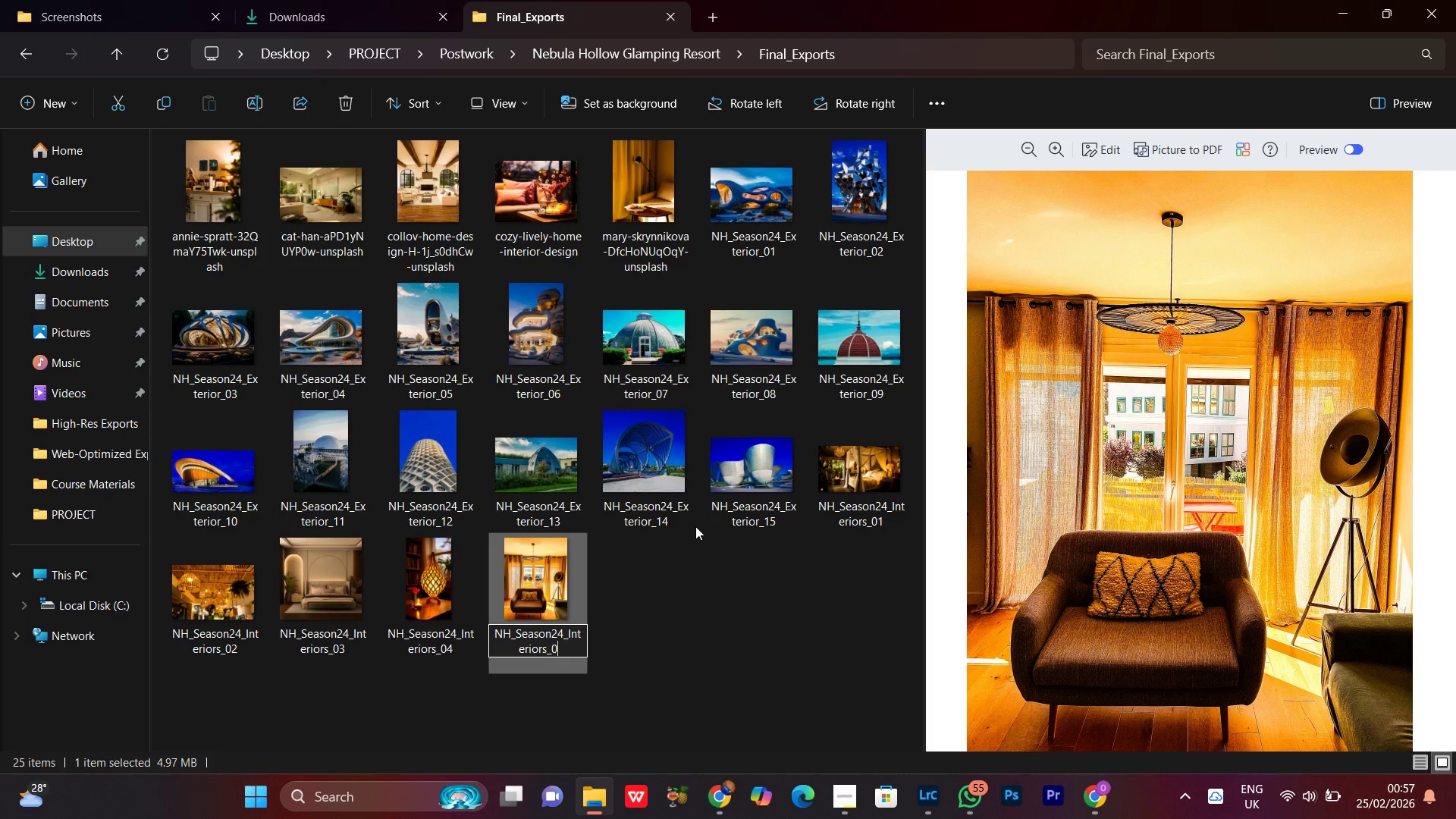 
key(5)
 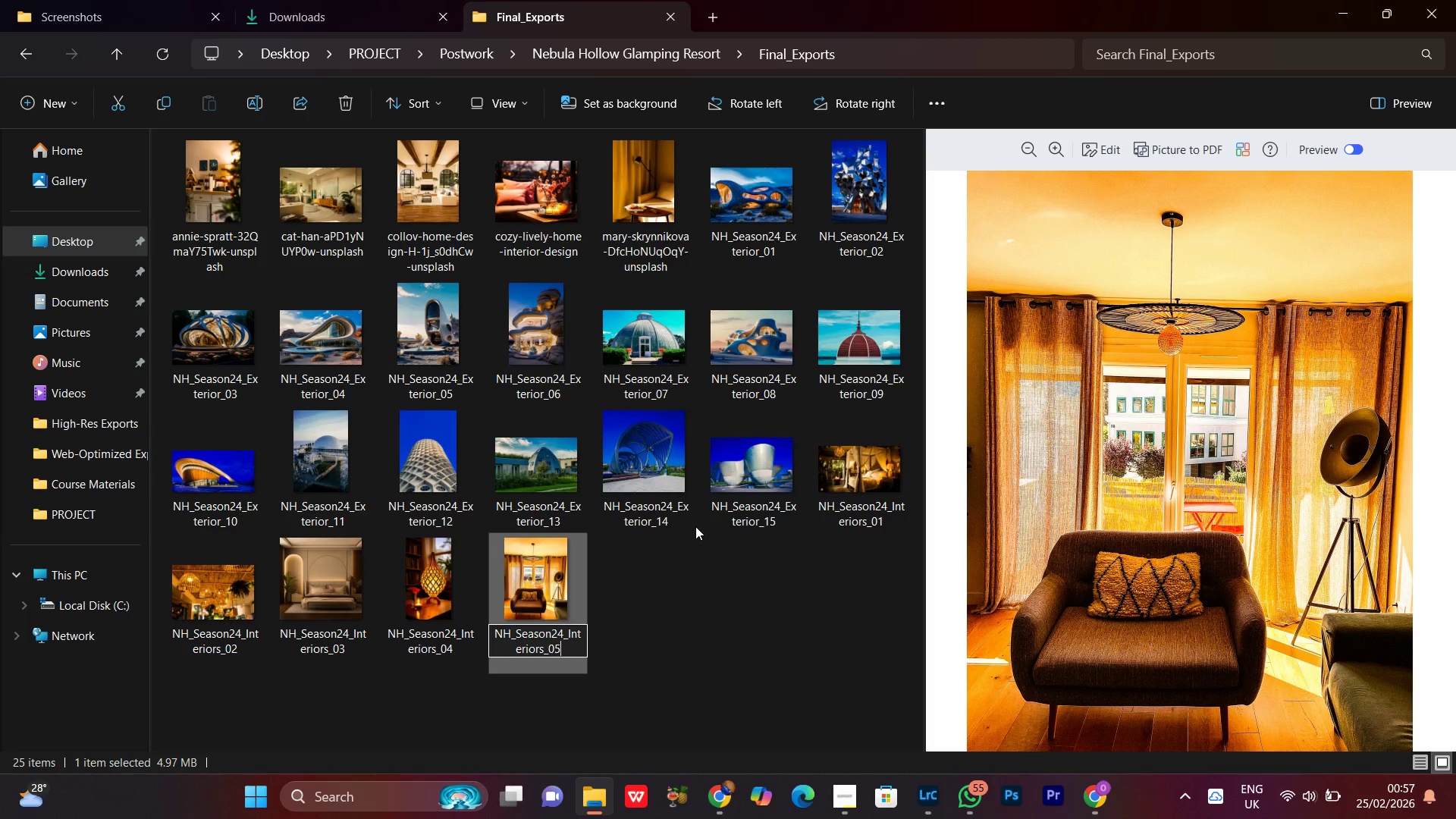 
key(Enter)
 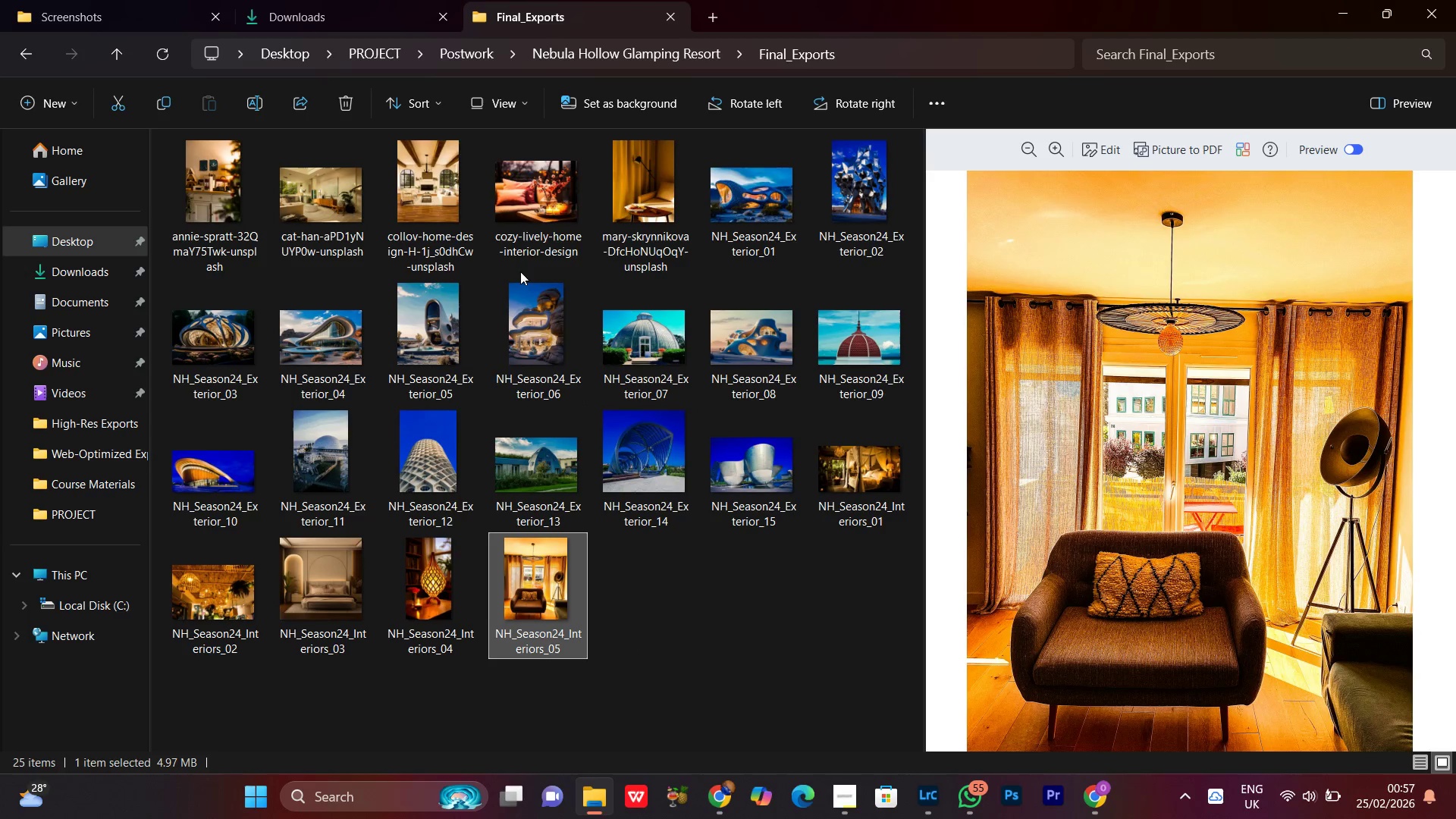 
left_click([532, 207])
 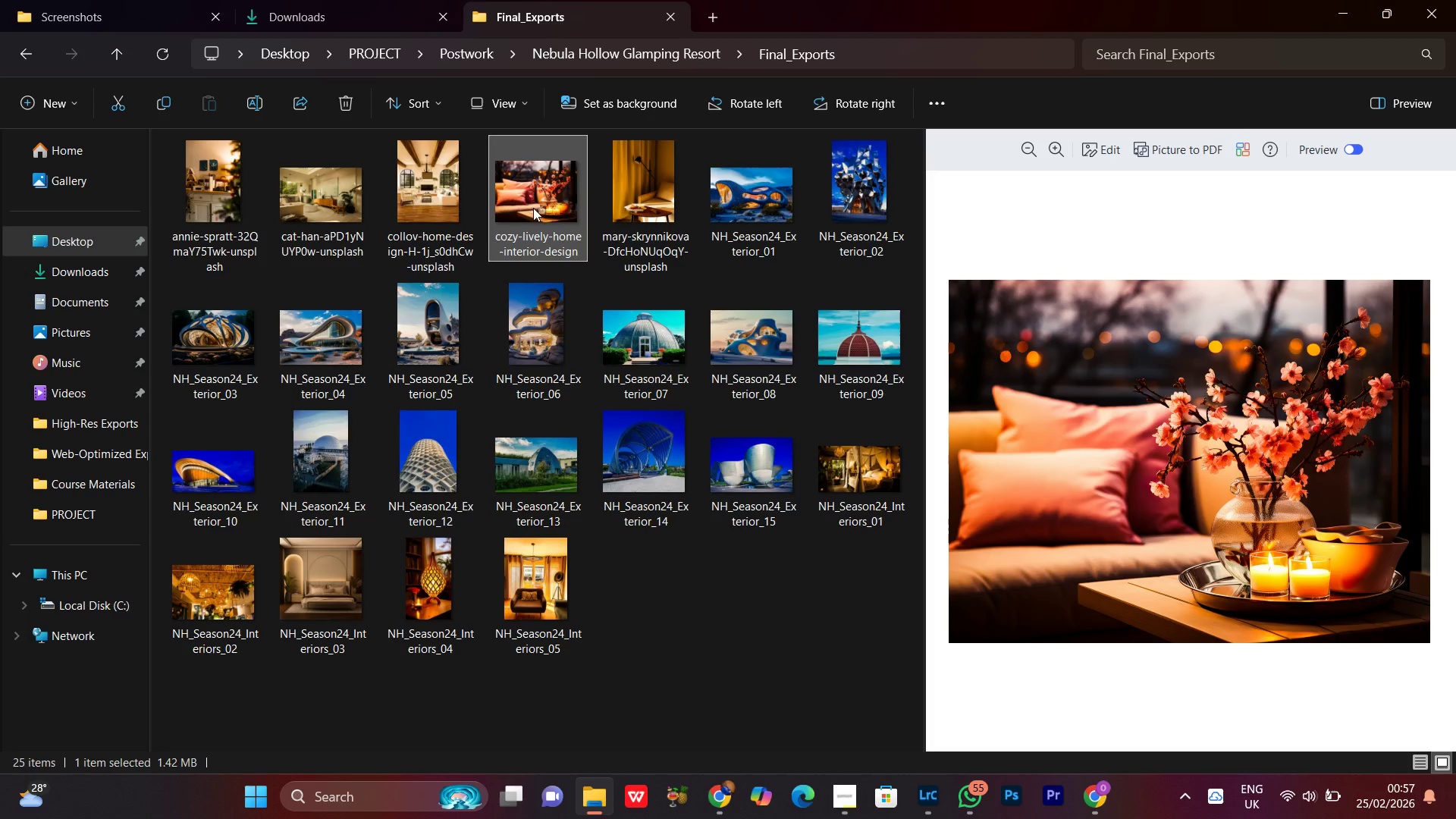 
right_click([533, 208])
 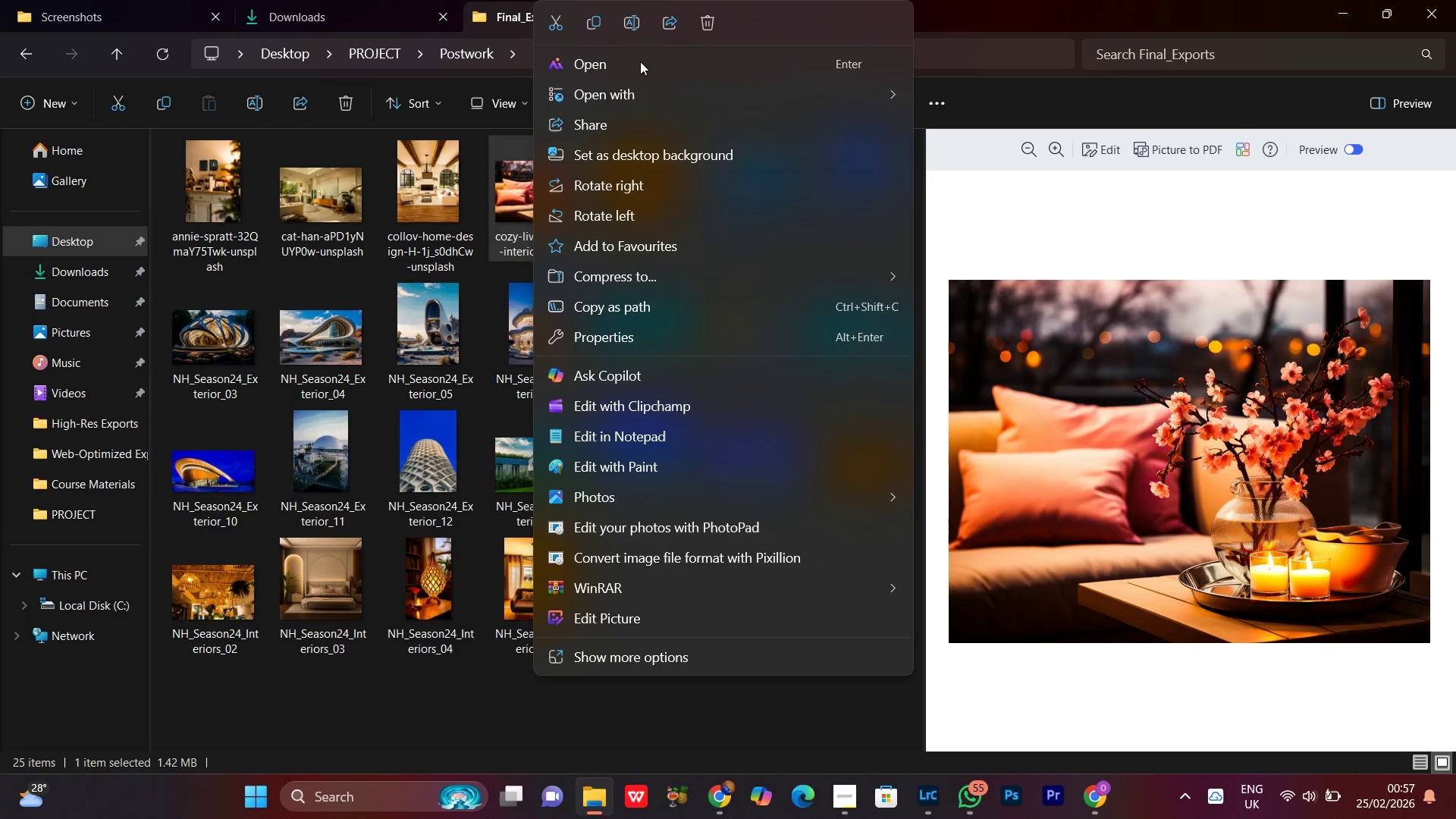 
left_click([623, 27])
 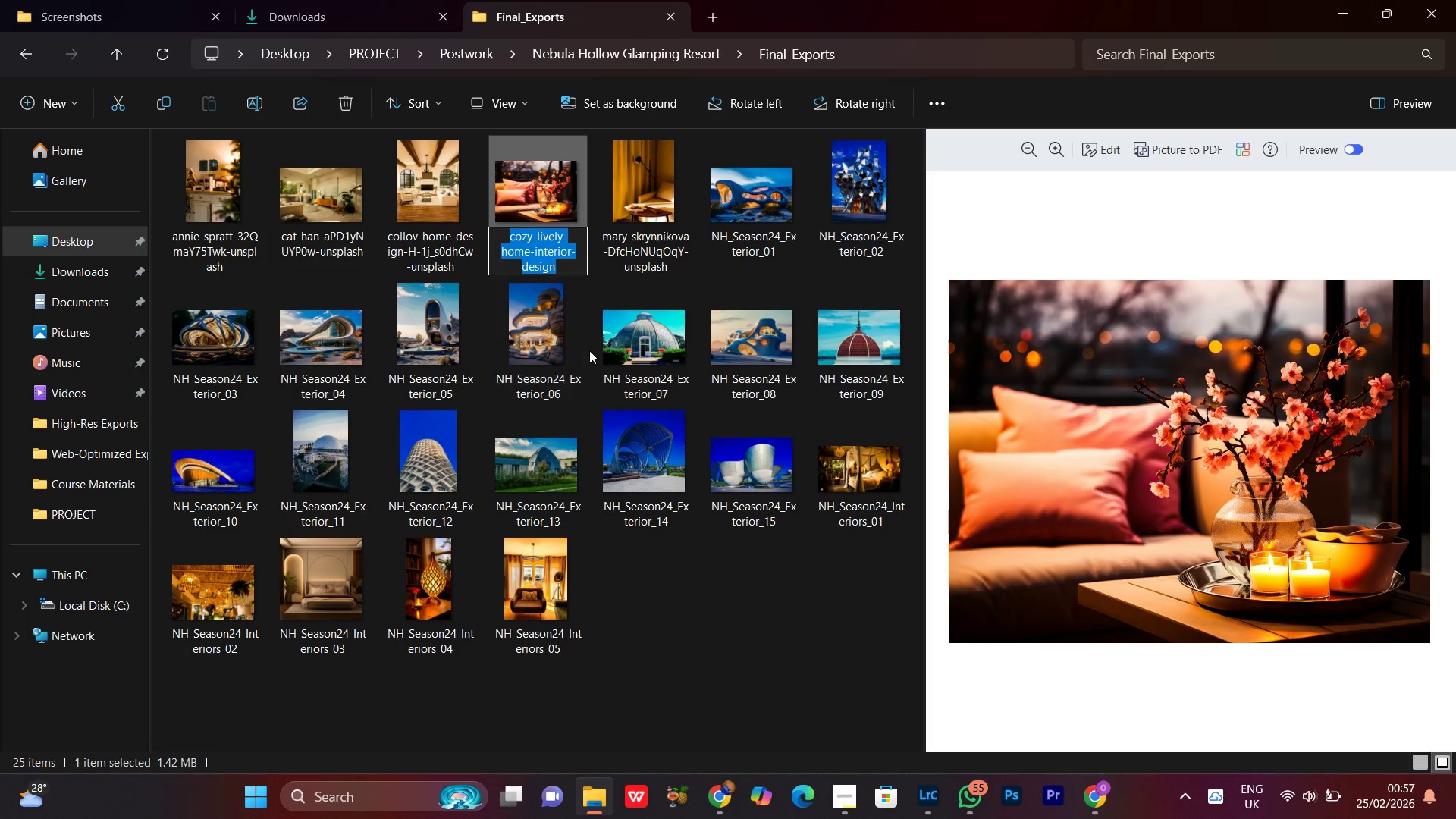 
key(Control+V)
 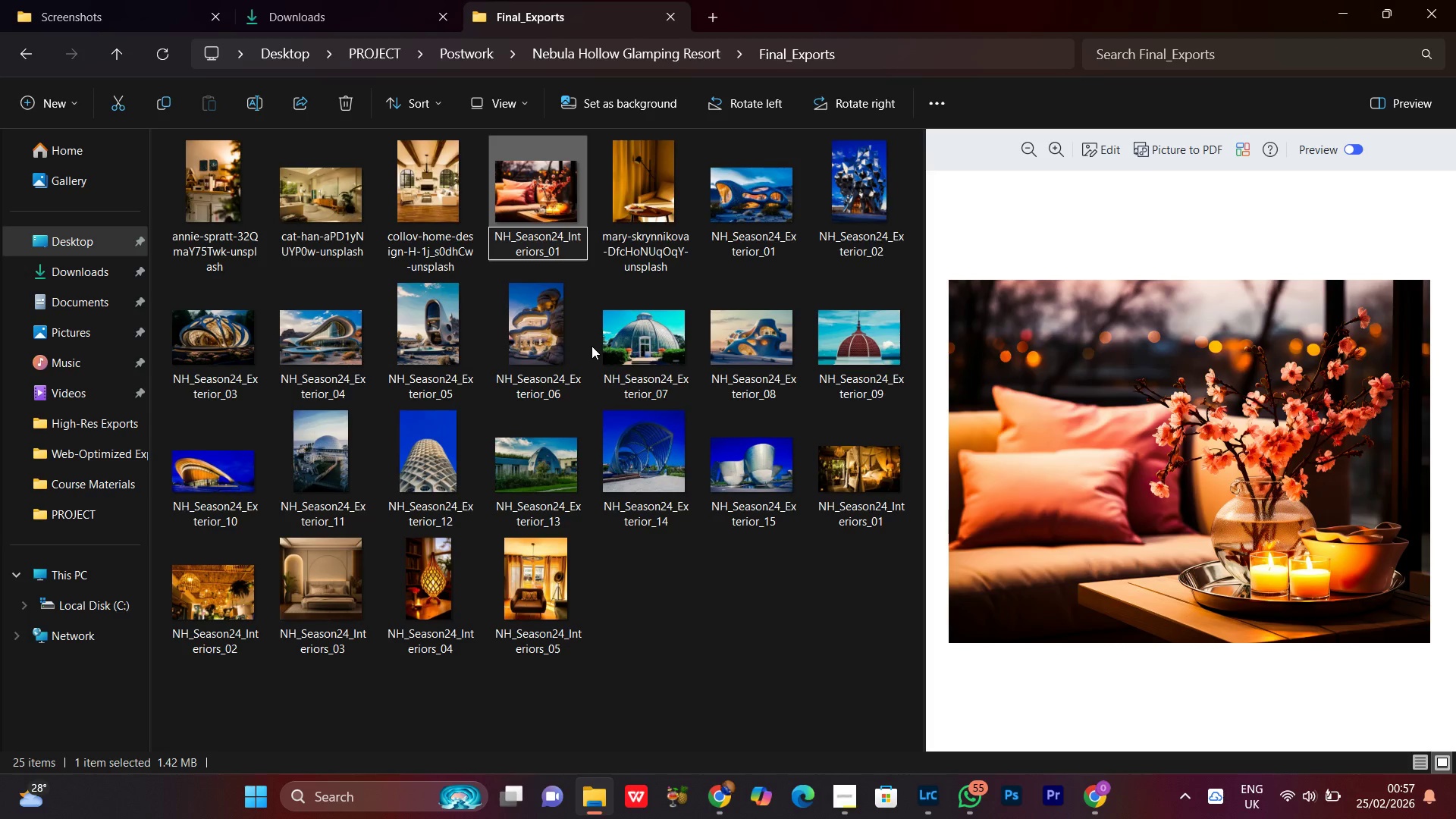 
key(Backspace)
 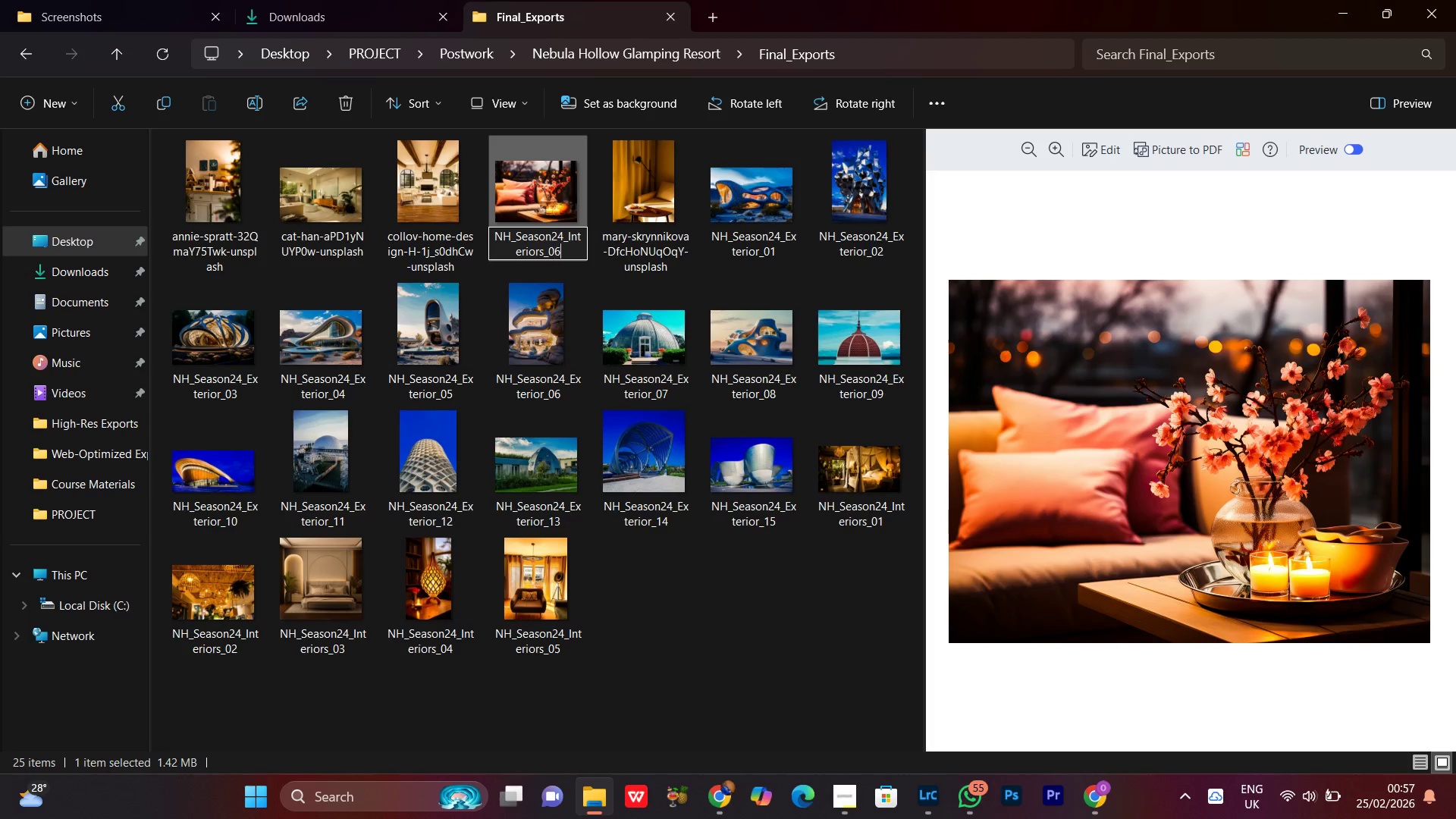 
key(6)
 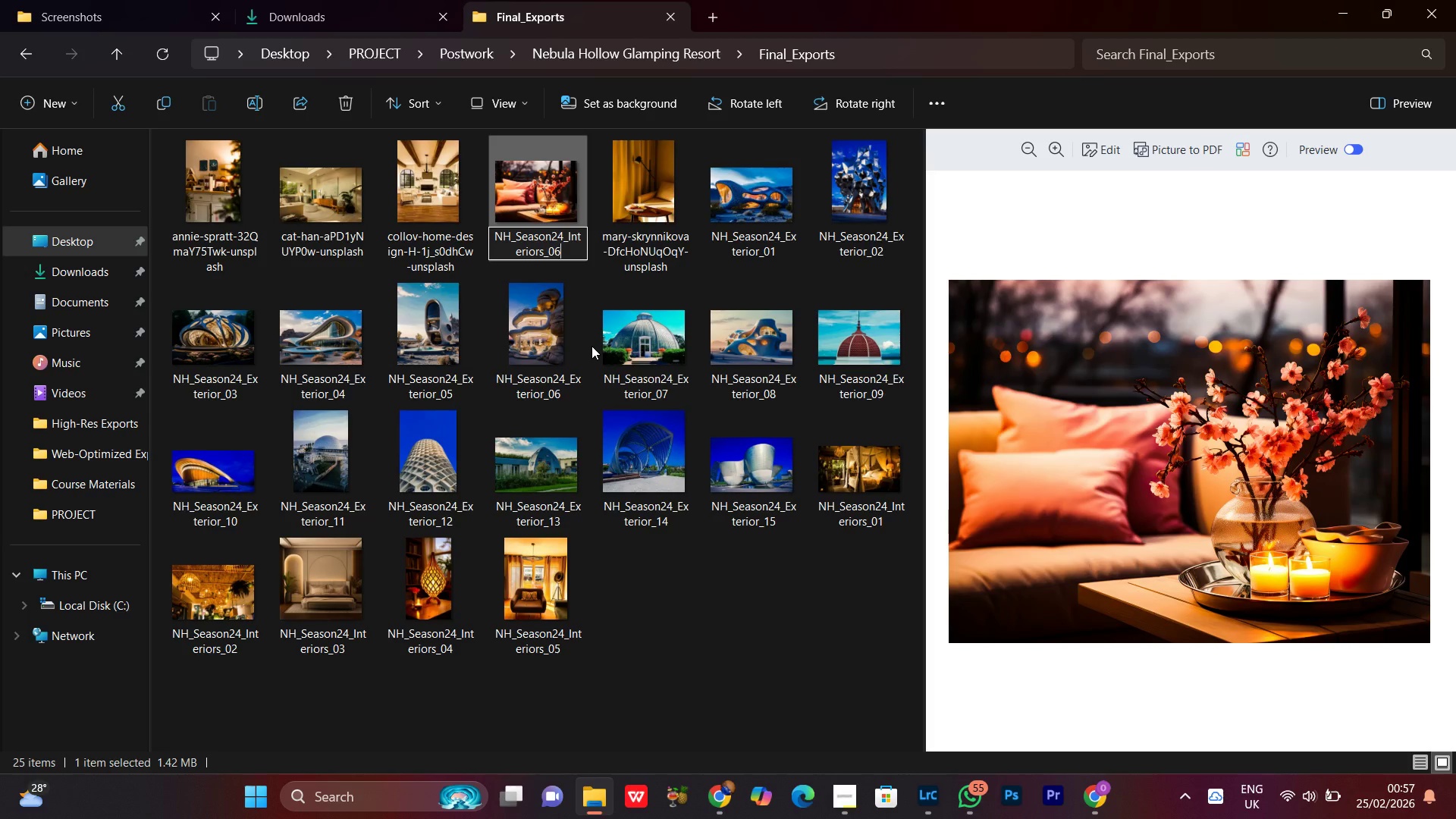 
key(Enter)
 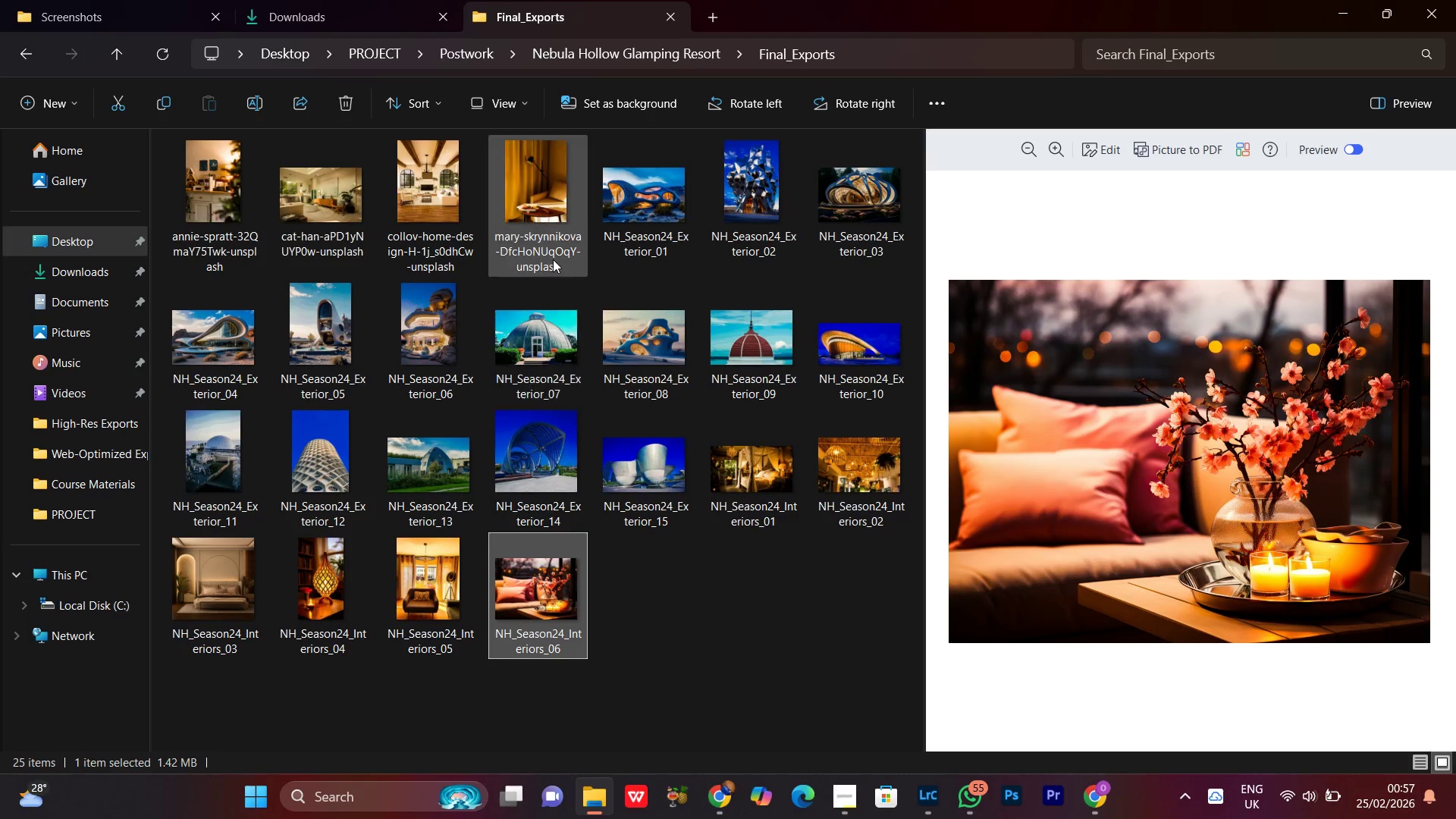 
left_click([554, 195])
 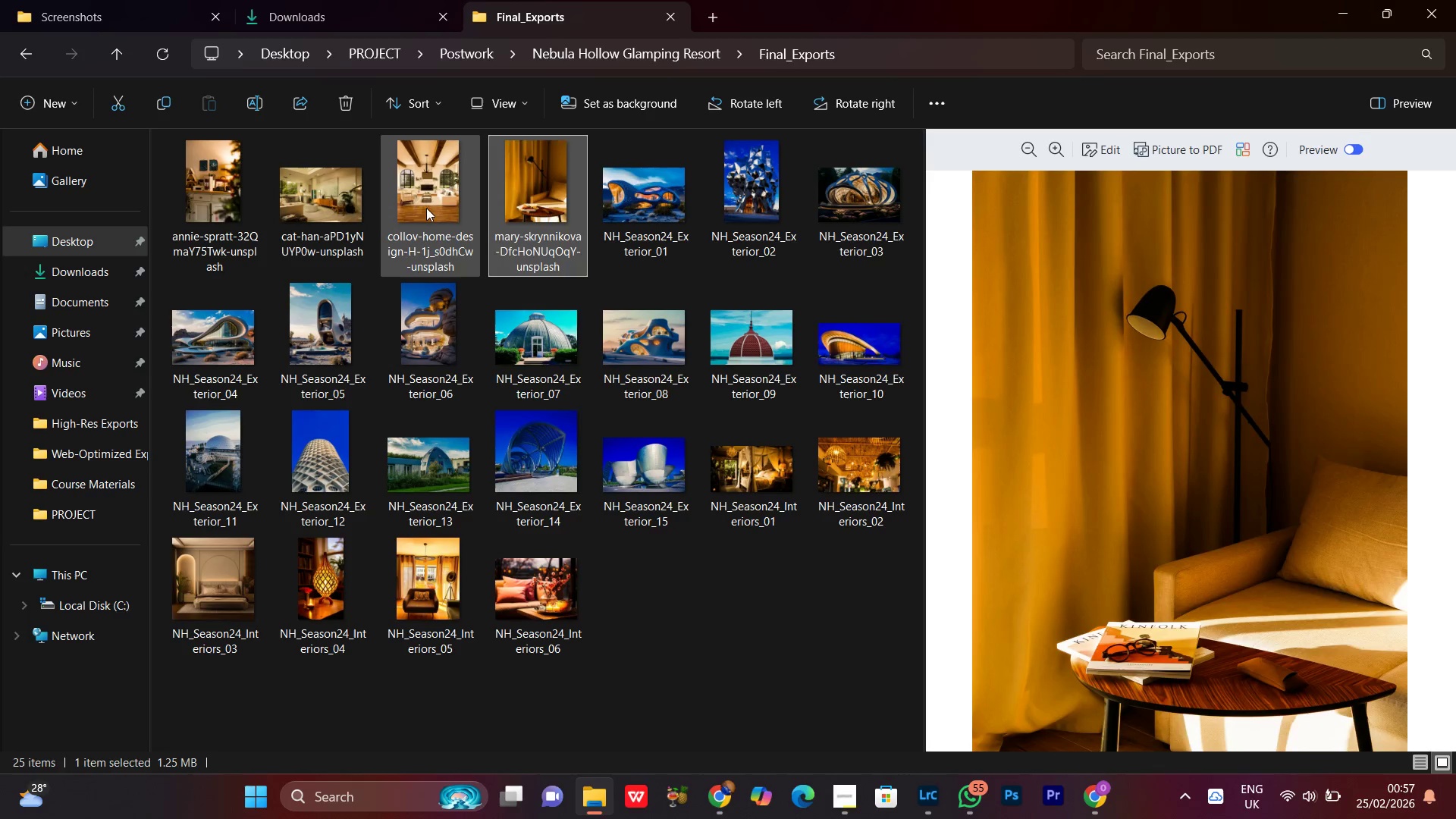 
left_click([423, 198])
 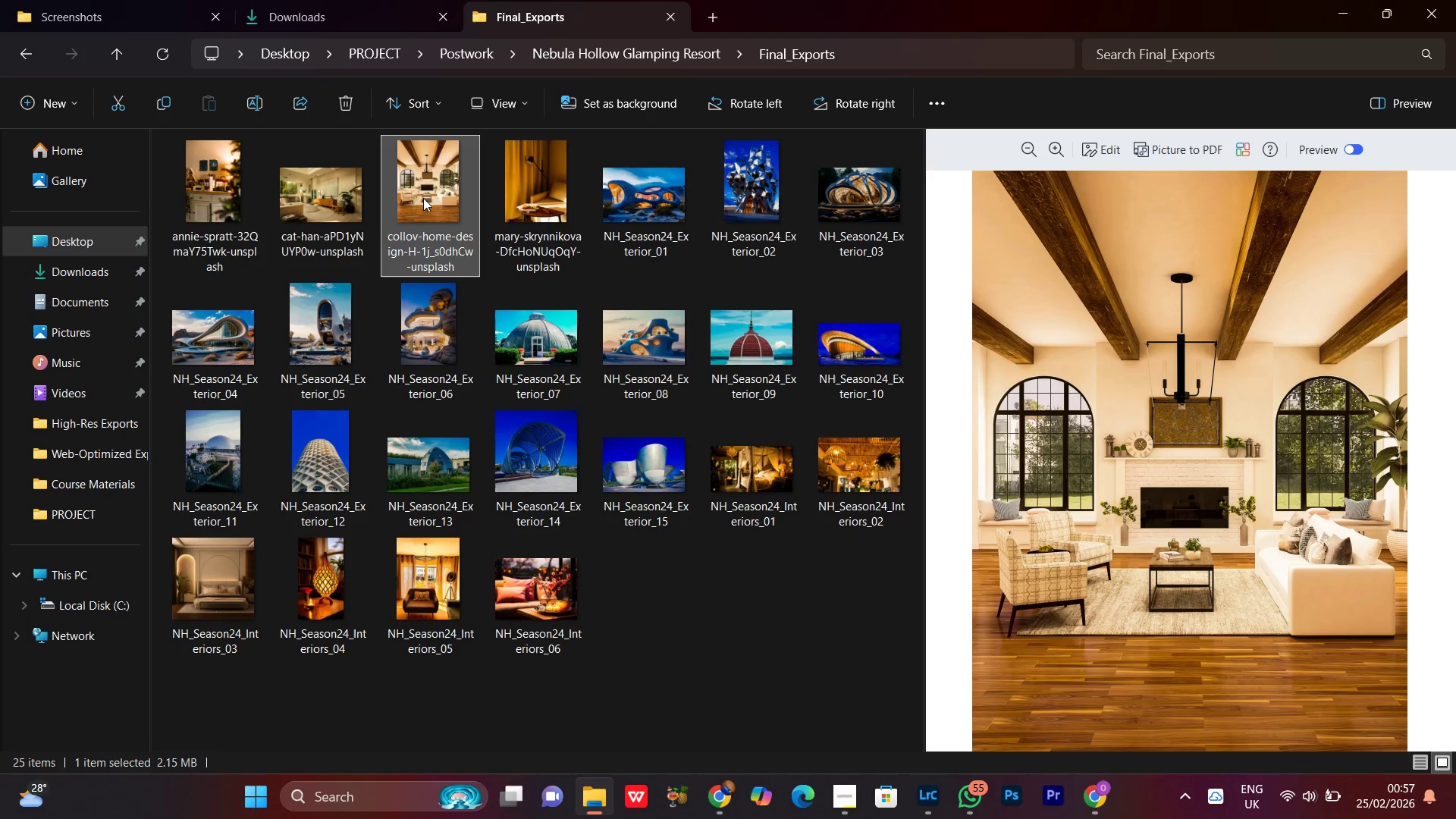 
right_click([423, 198])
 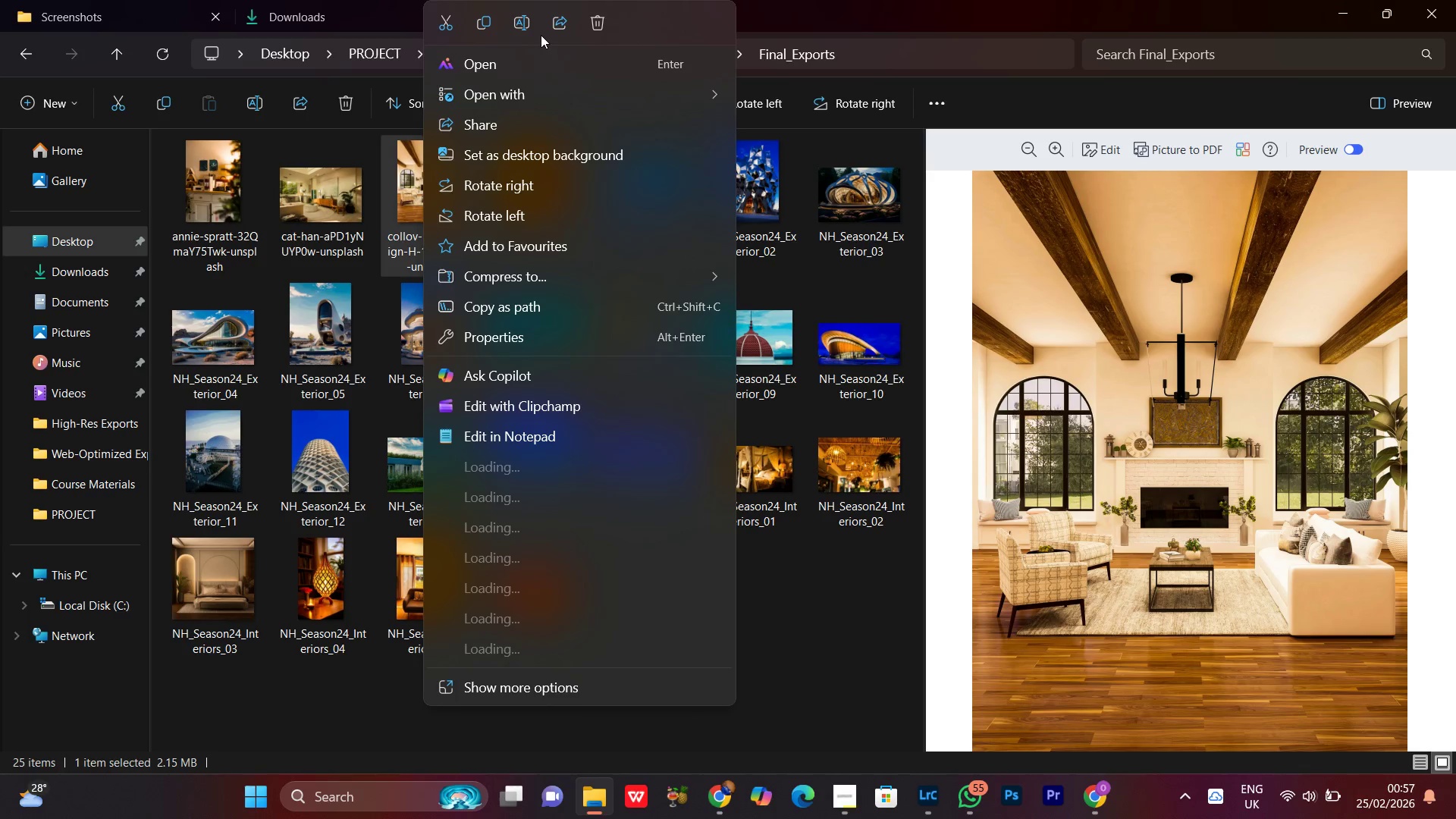 
left_click([521, 27])
 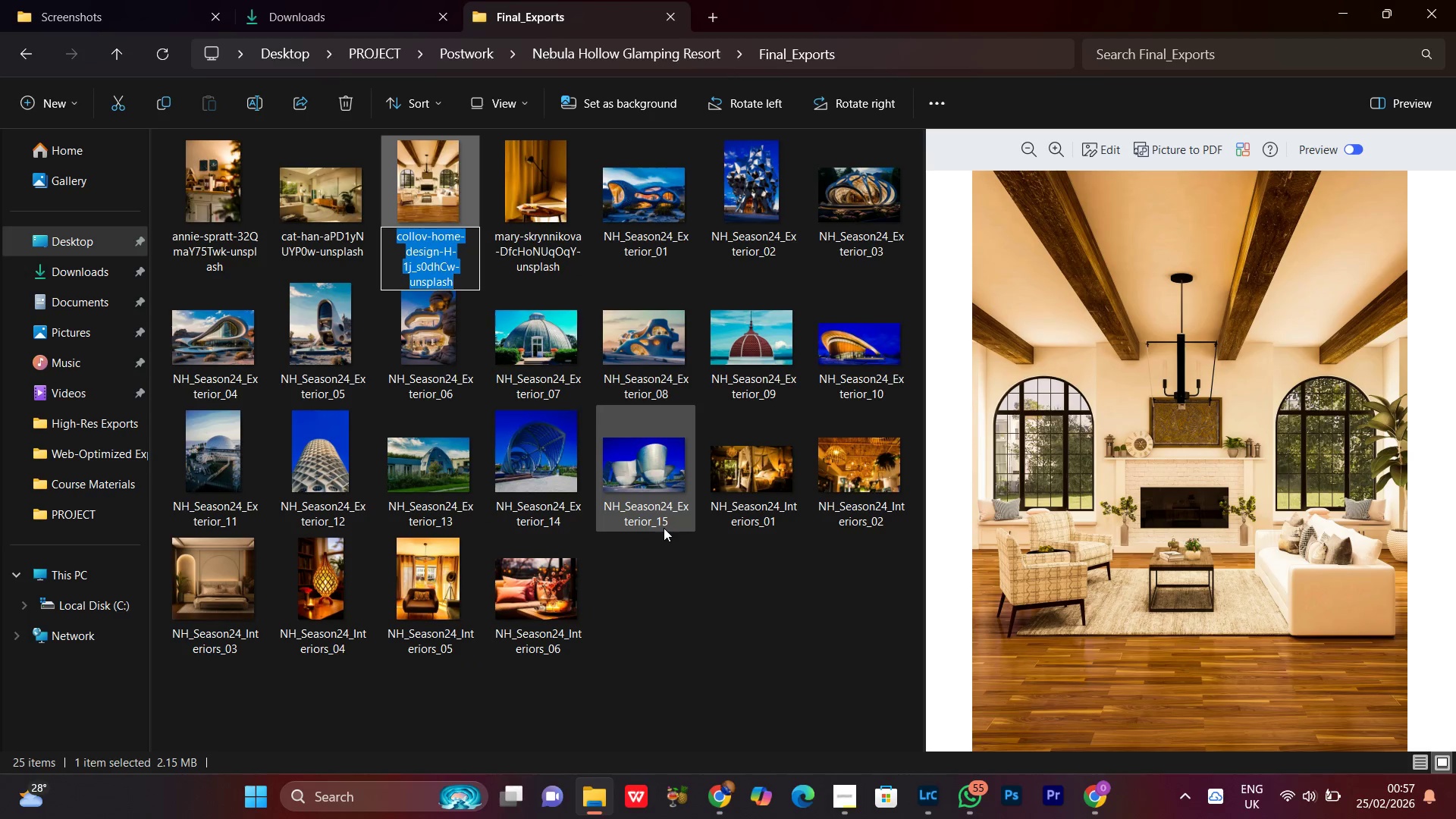 
key(Control+V)
 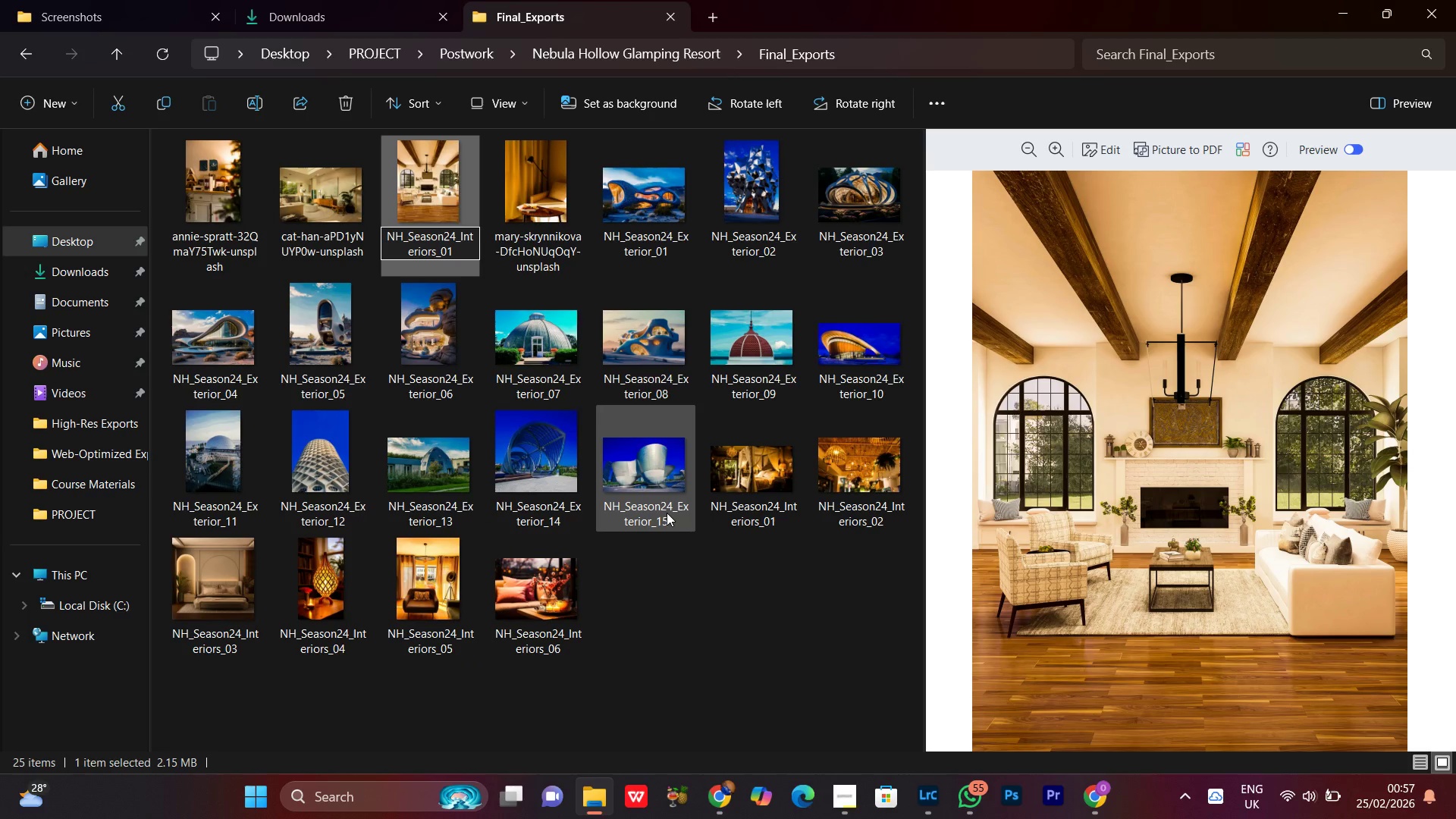 
key(Backspace)
 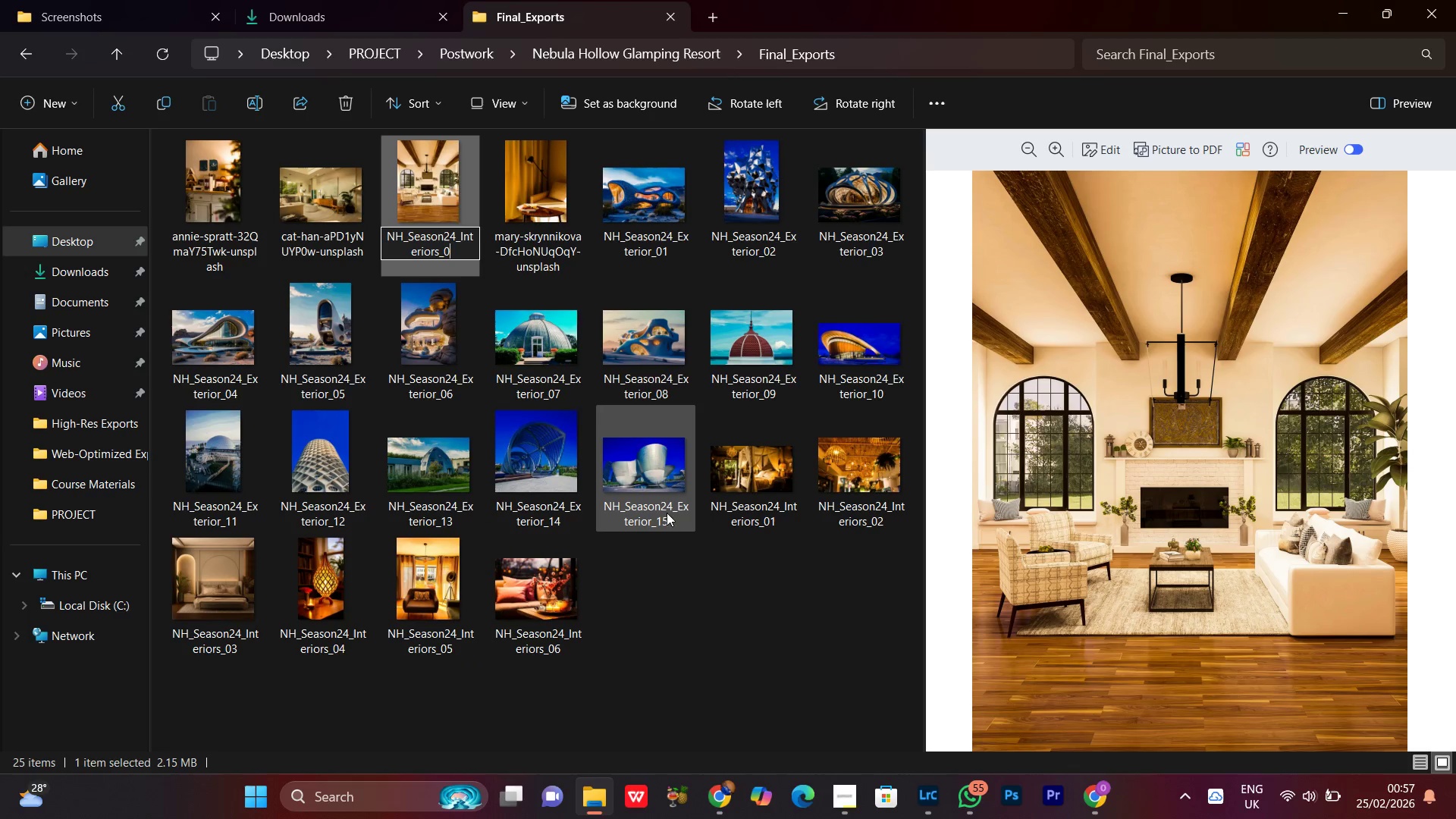 
key(7)
 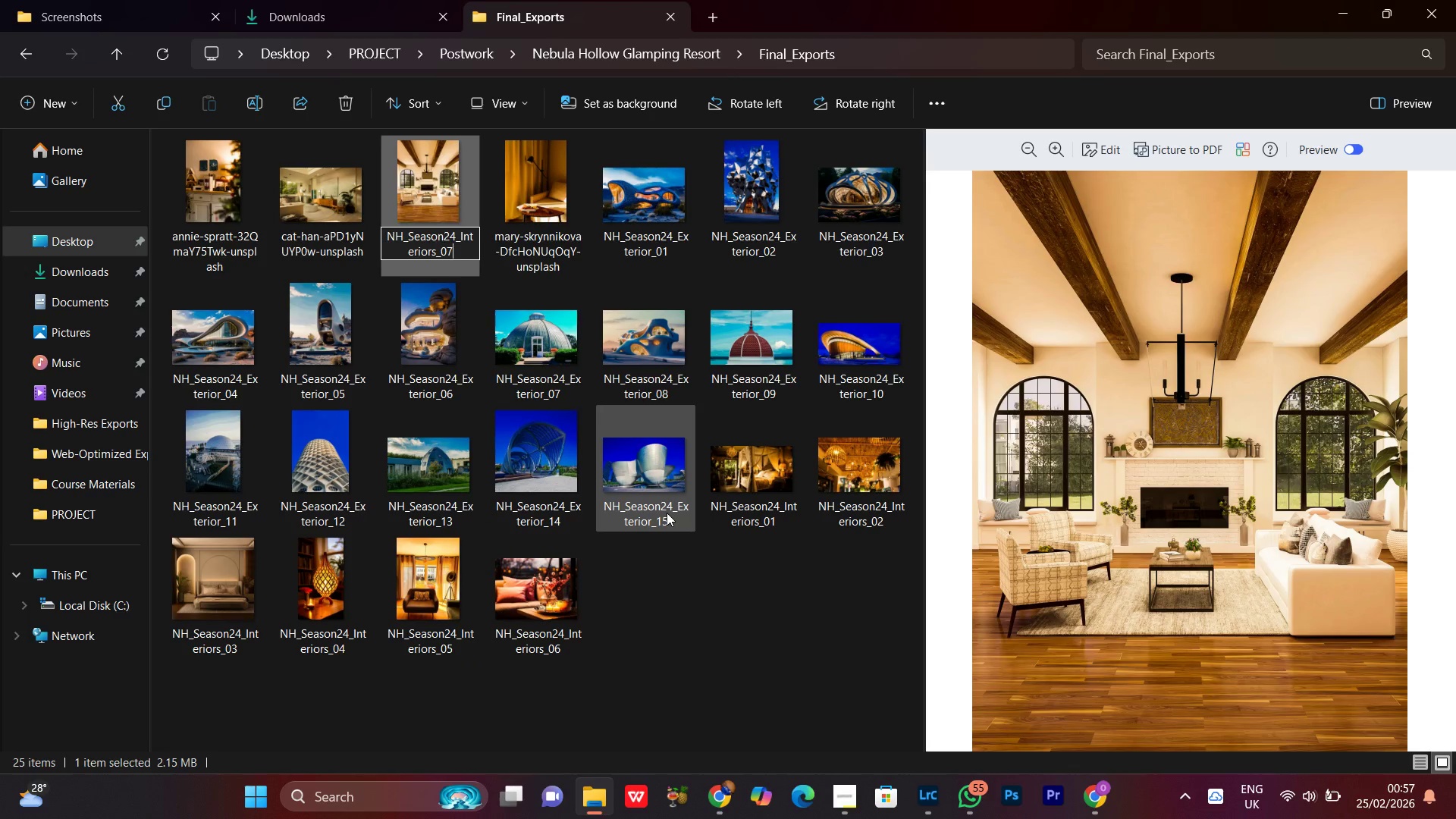 
key(Enter)
 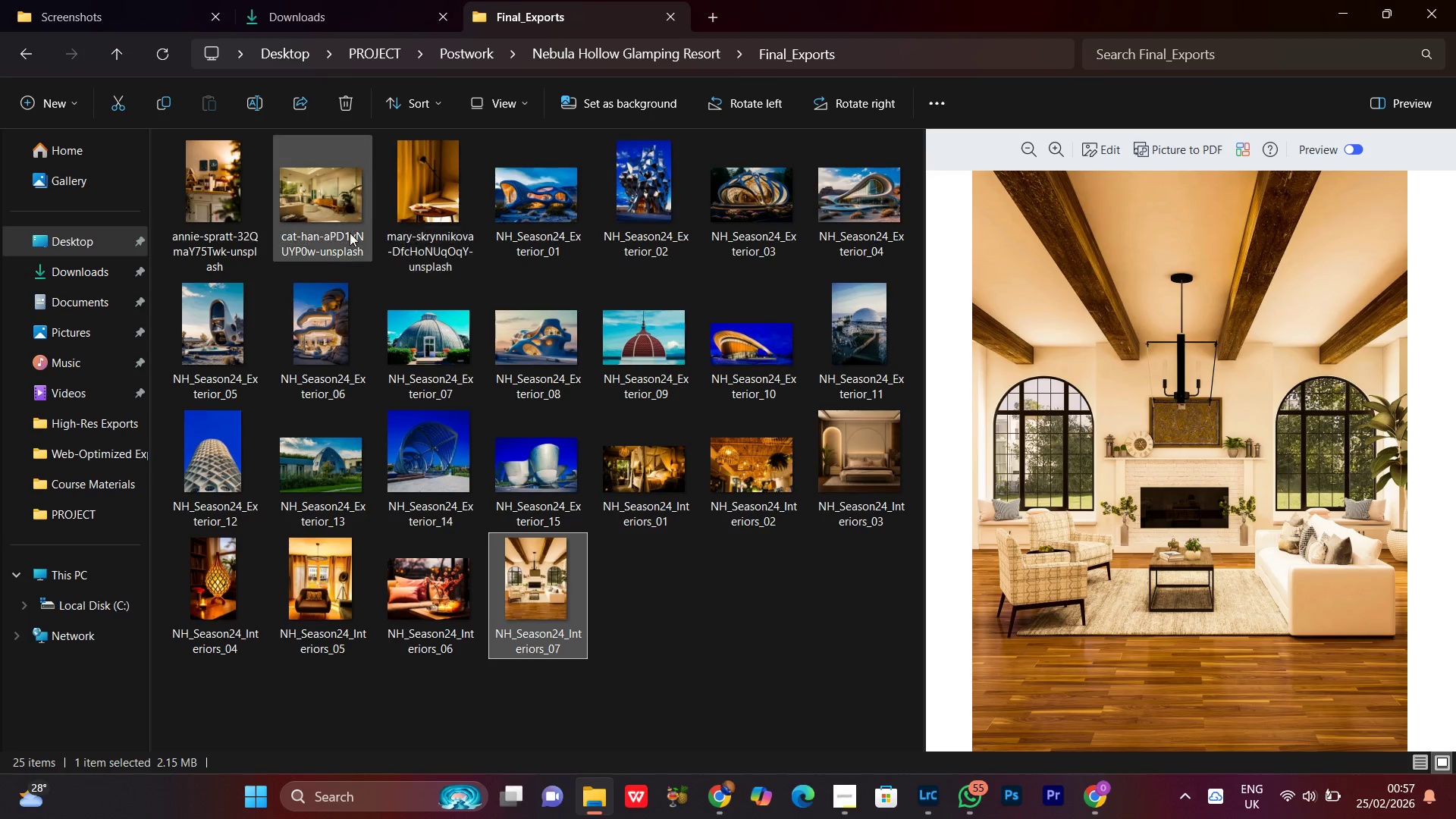 
left_click([347, 227])
 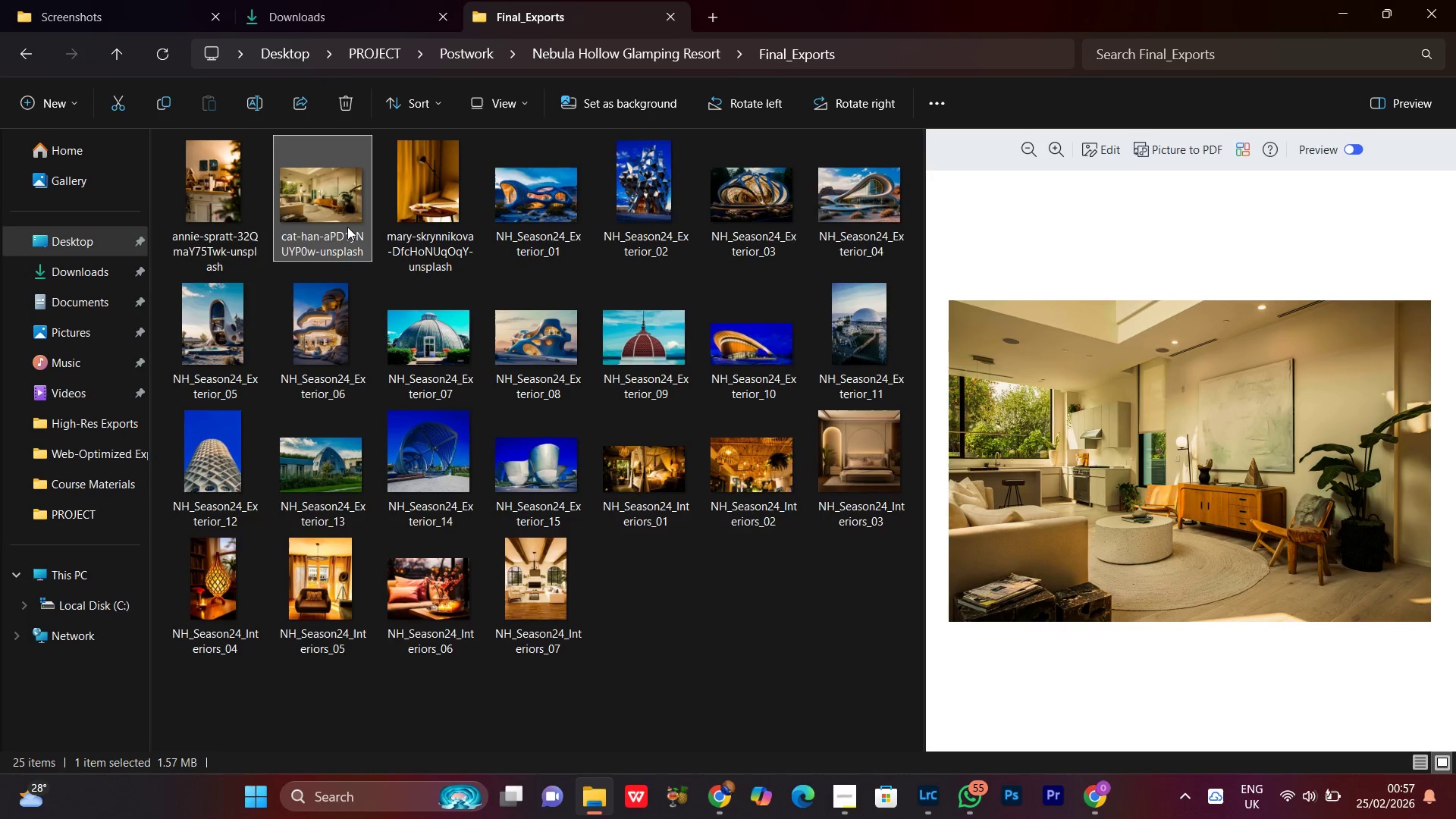 
right_click([347, 227])
 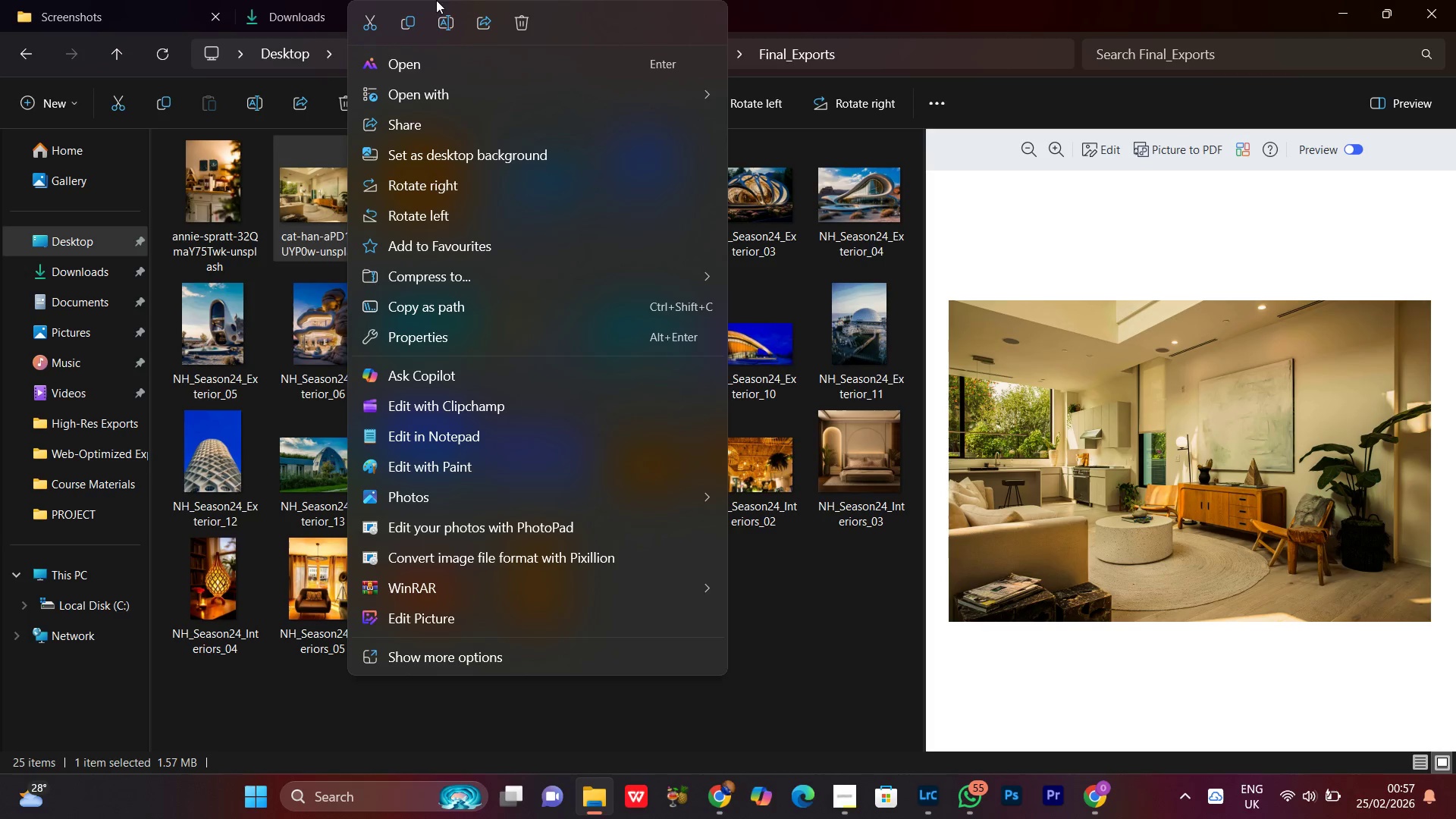 
left_click([442, 29])
 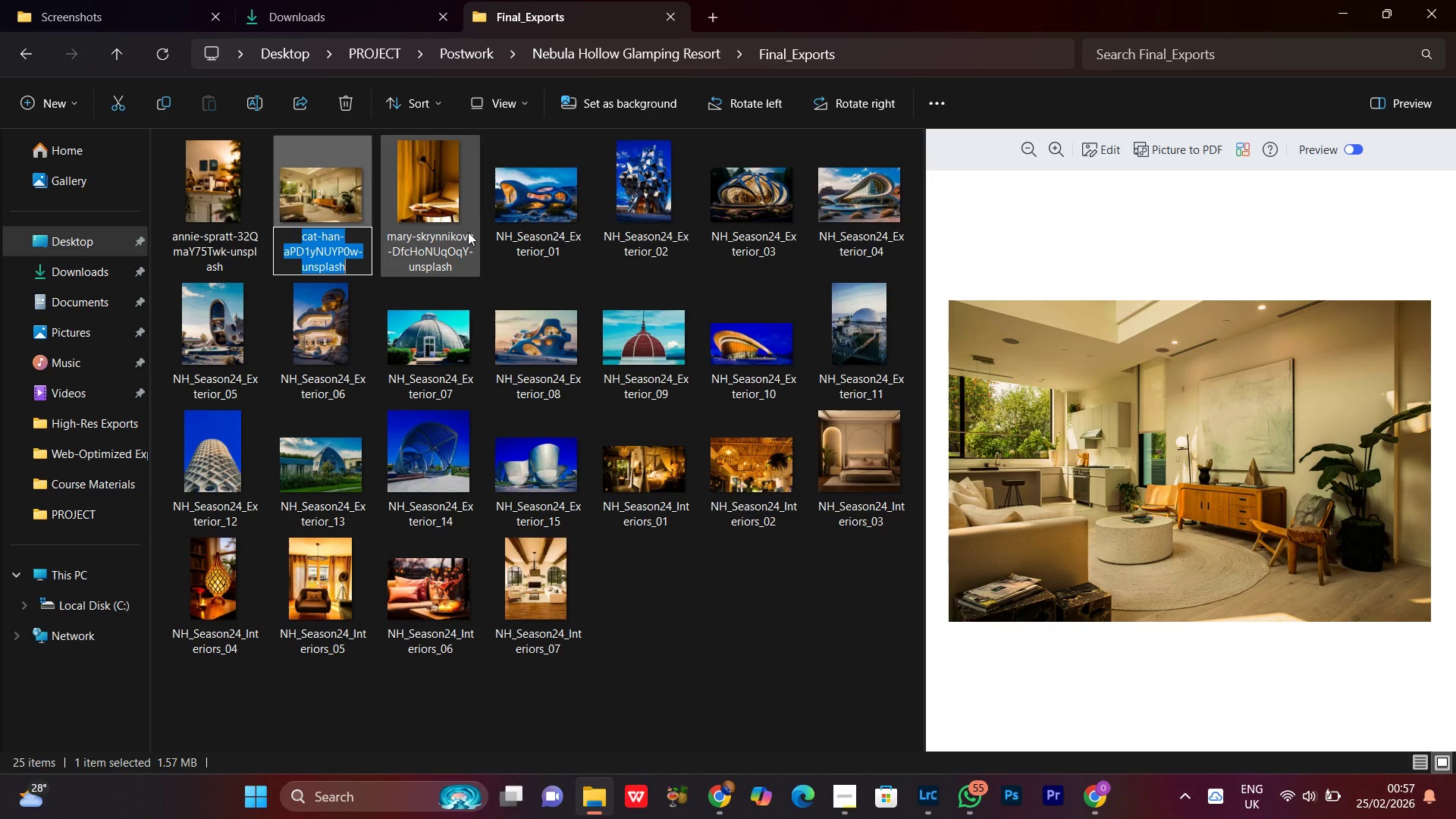 
key(Control+V)
 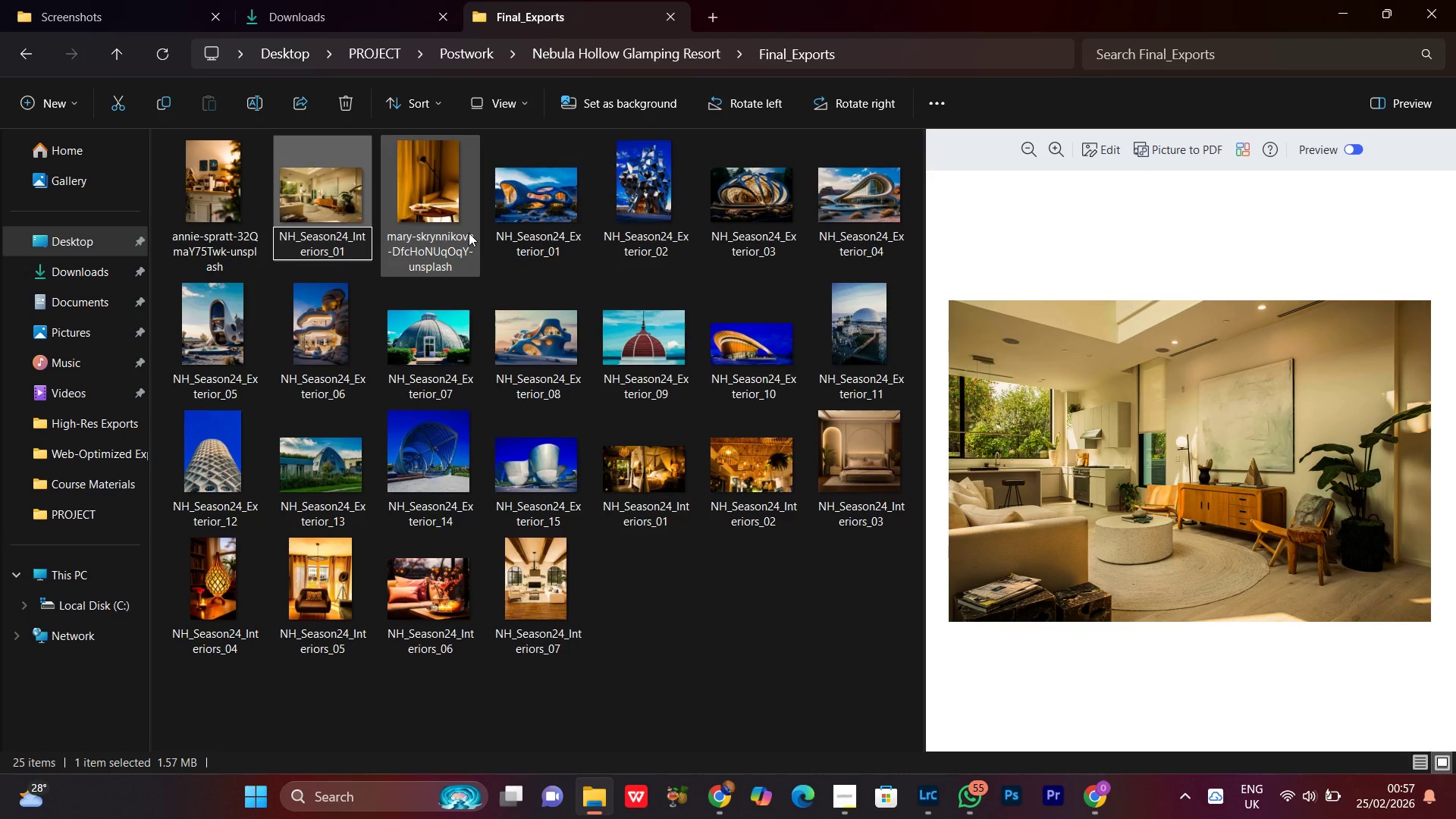 
key(Backspace)
 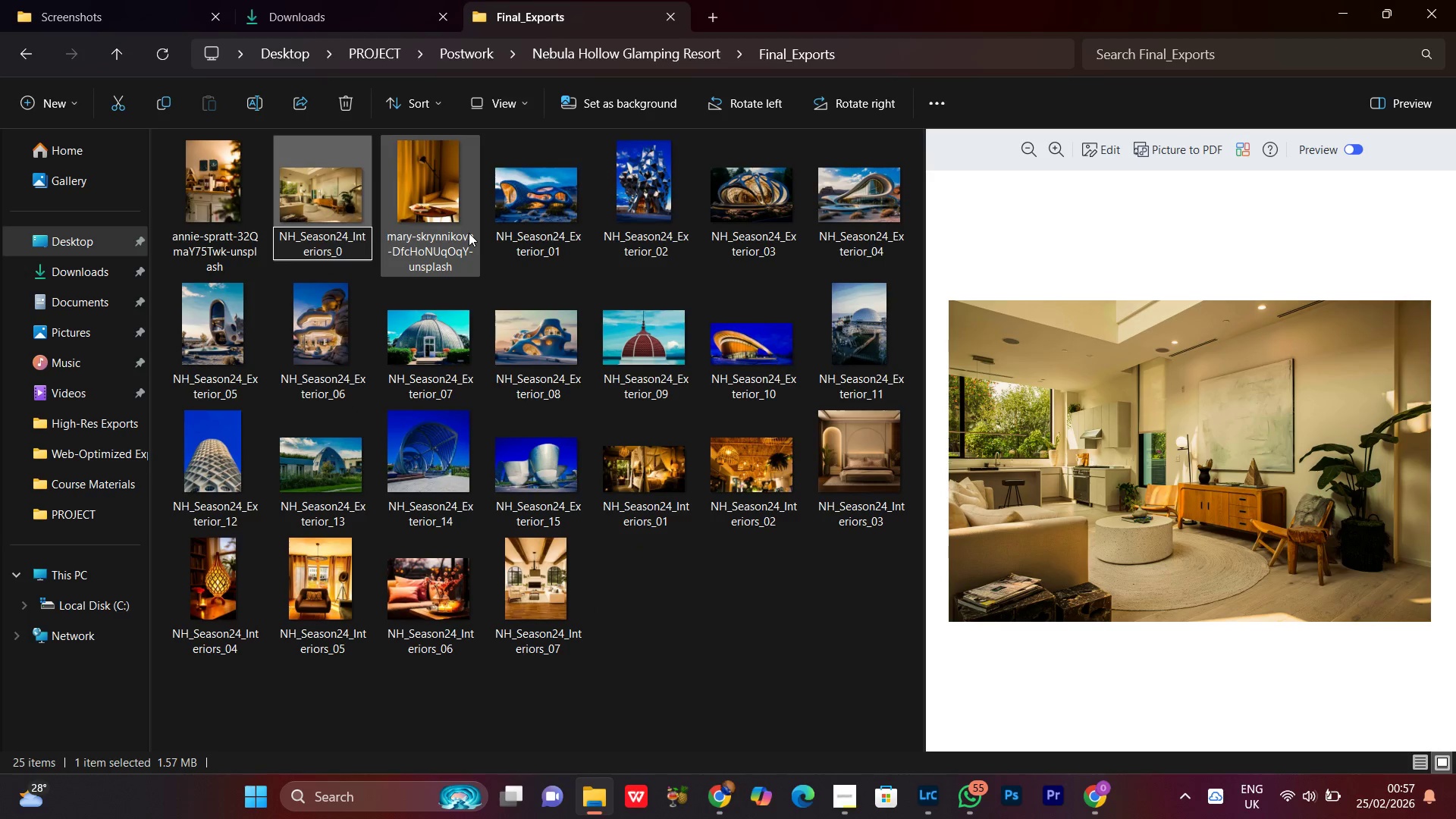 
key(8)
 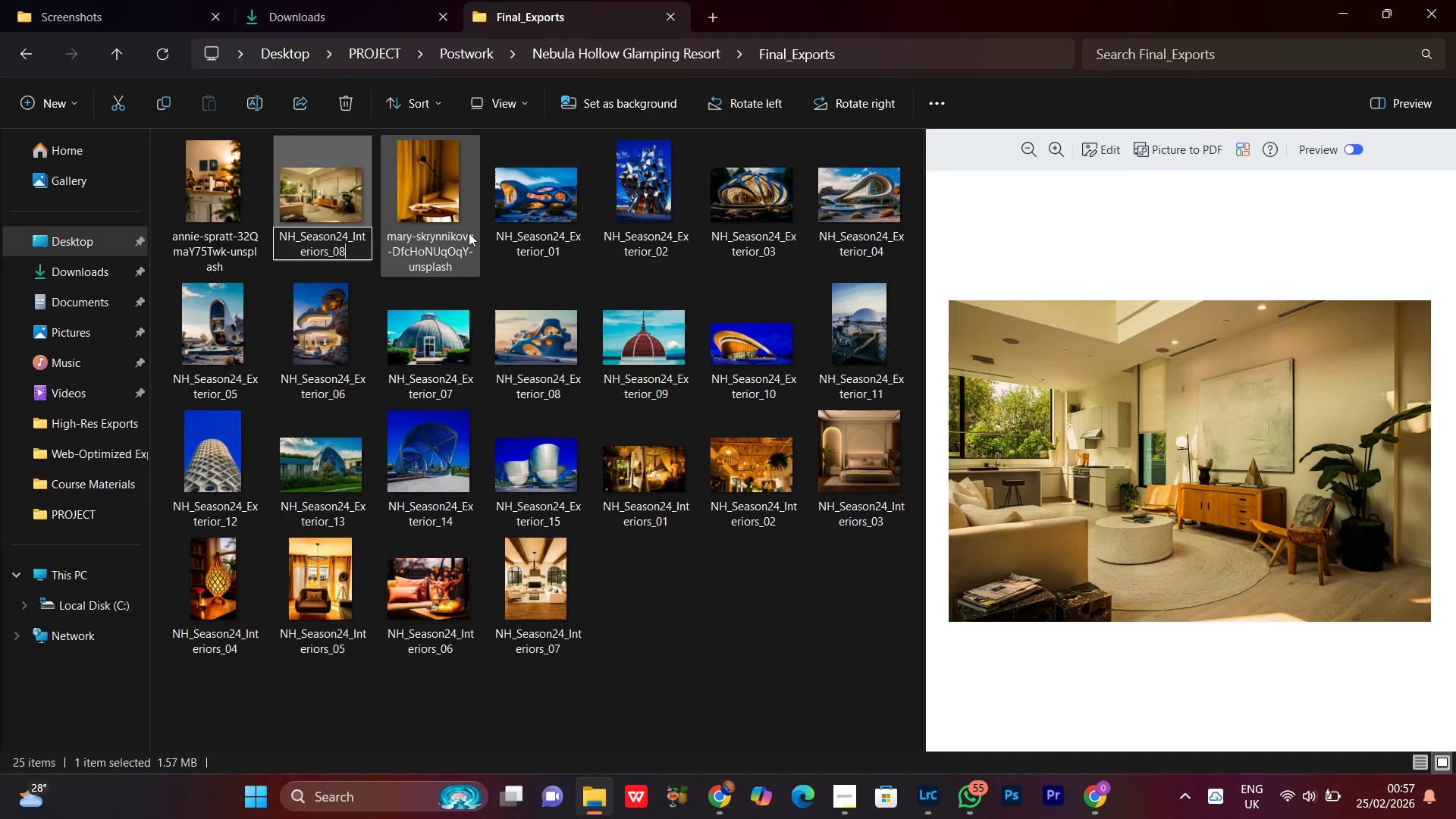 
key(Enter)
 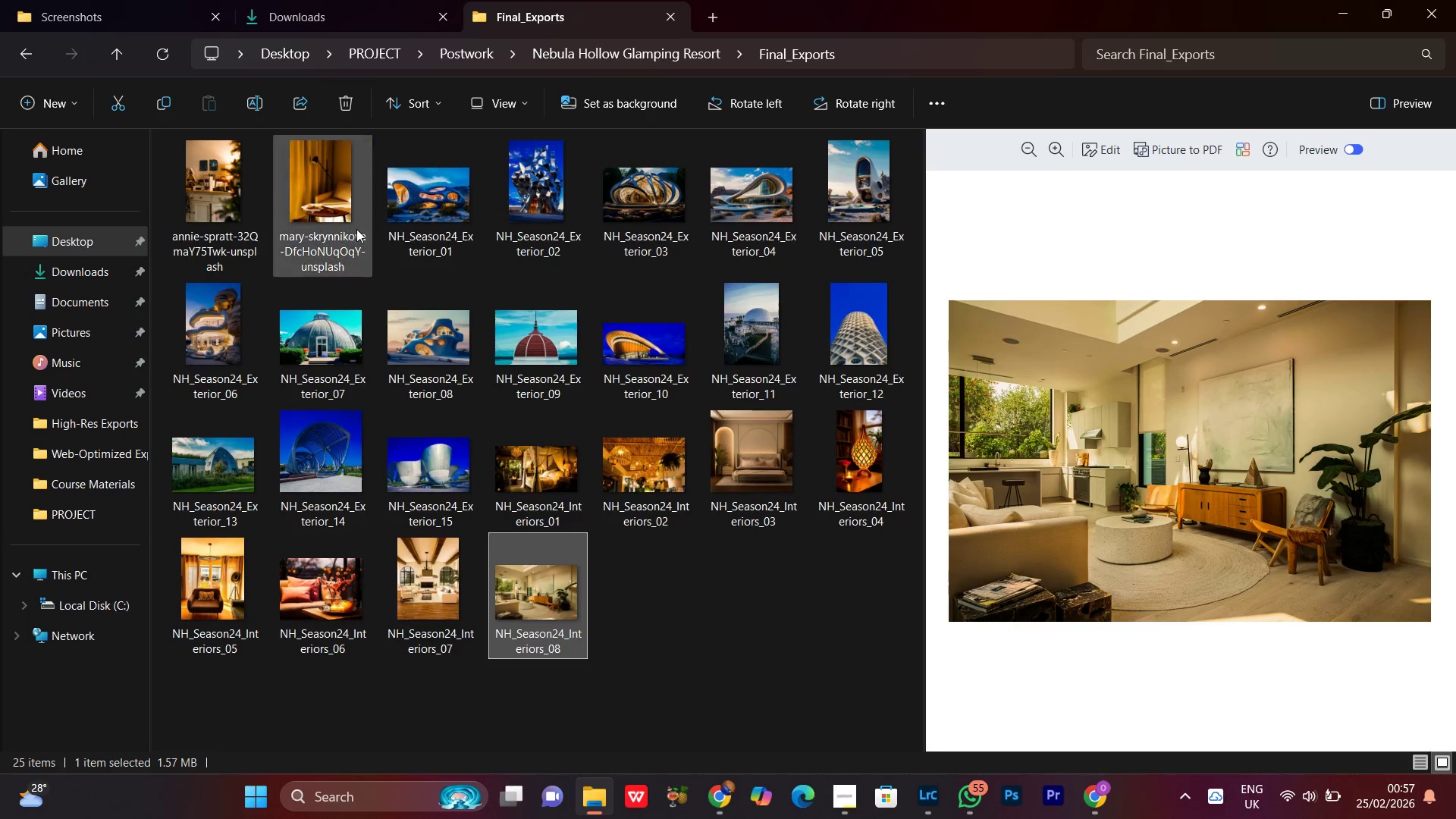 
left_click([344, 224])
 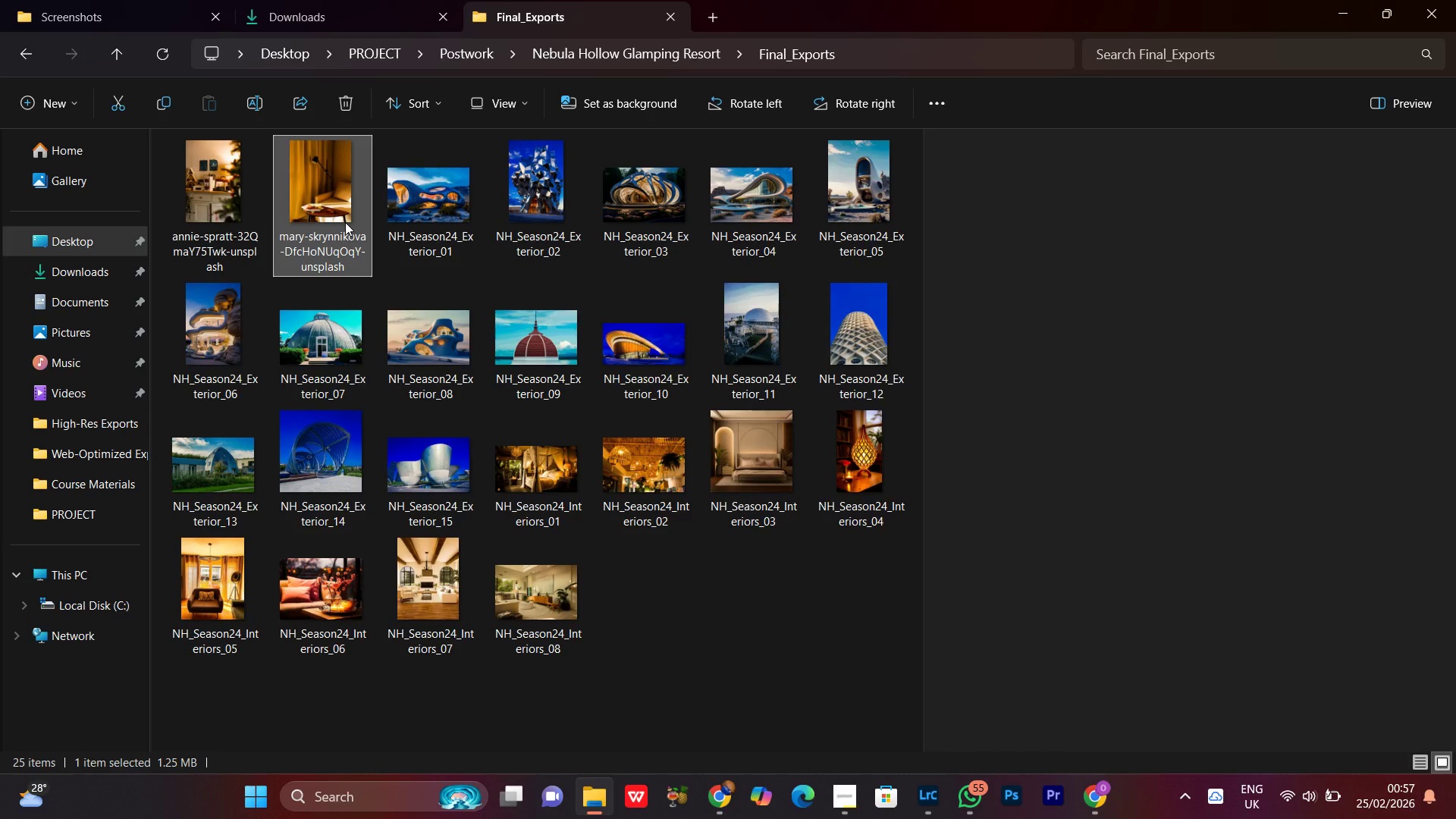 
right_click([345, 222])
 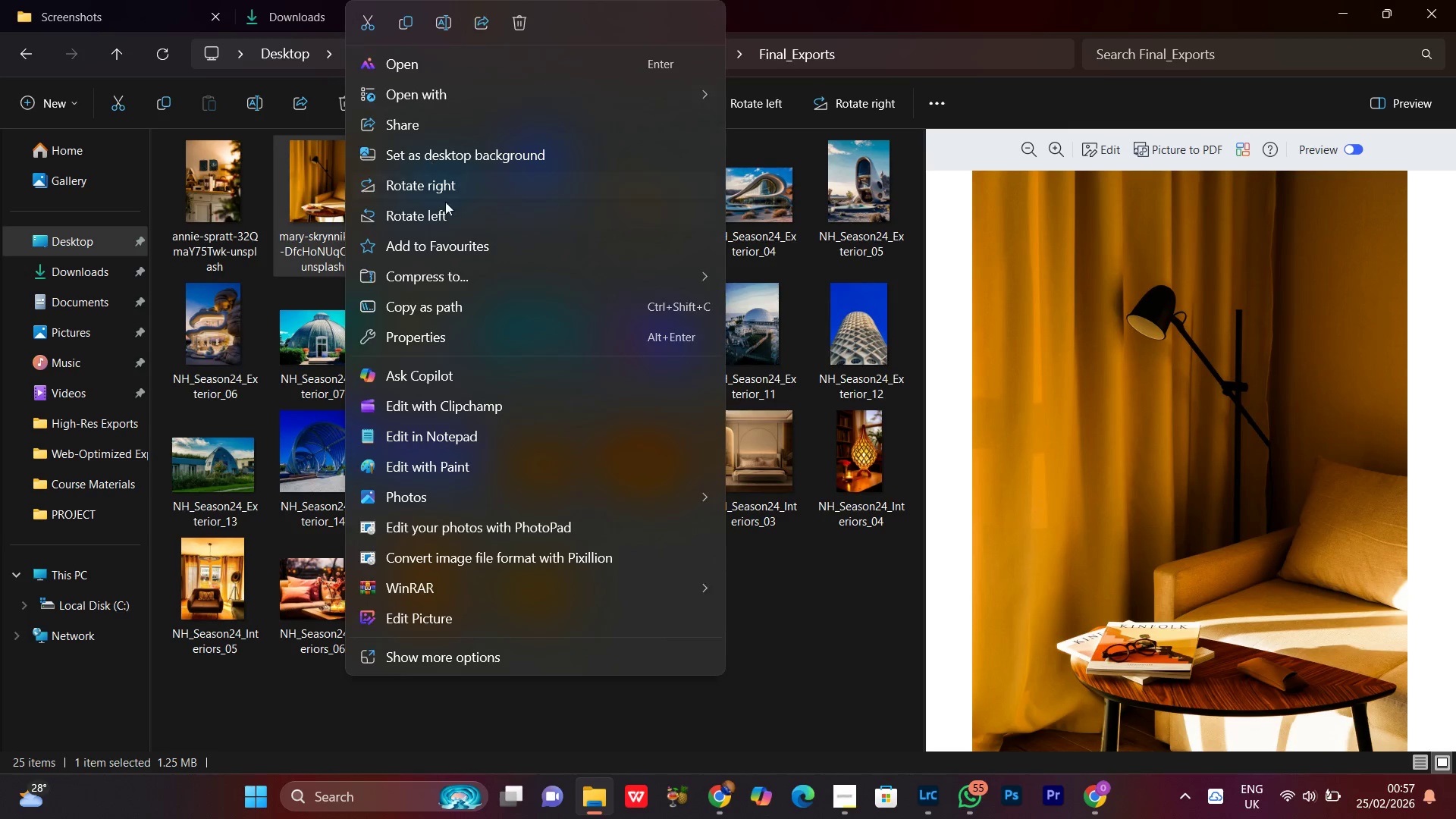 
left_click([446, 24])
 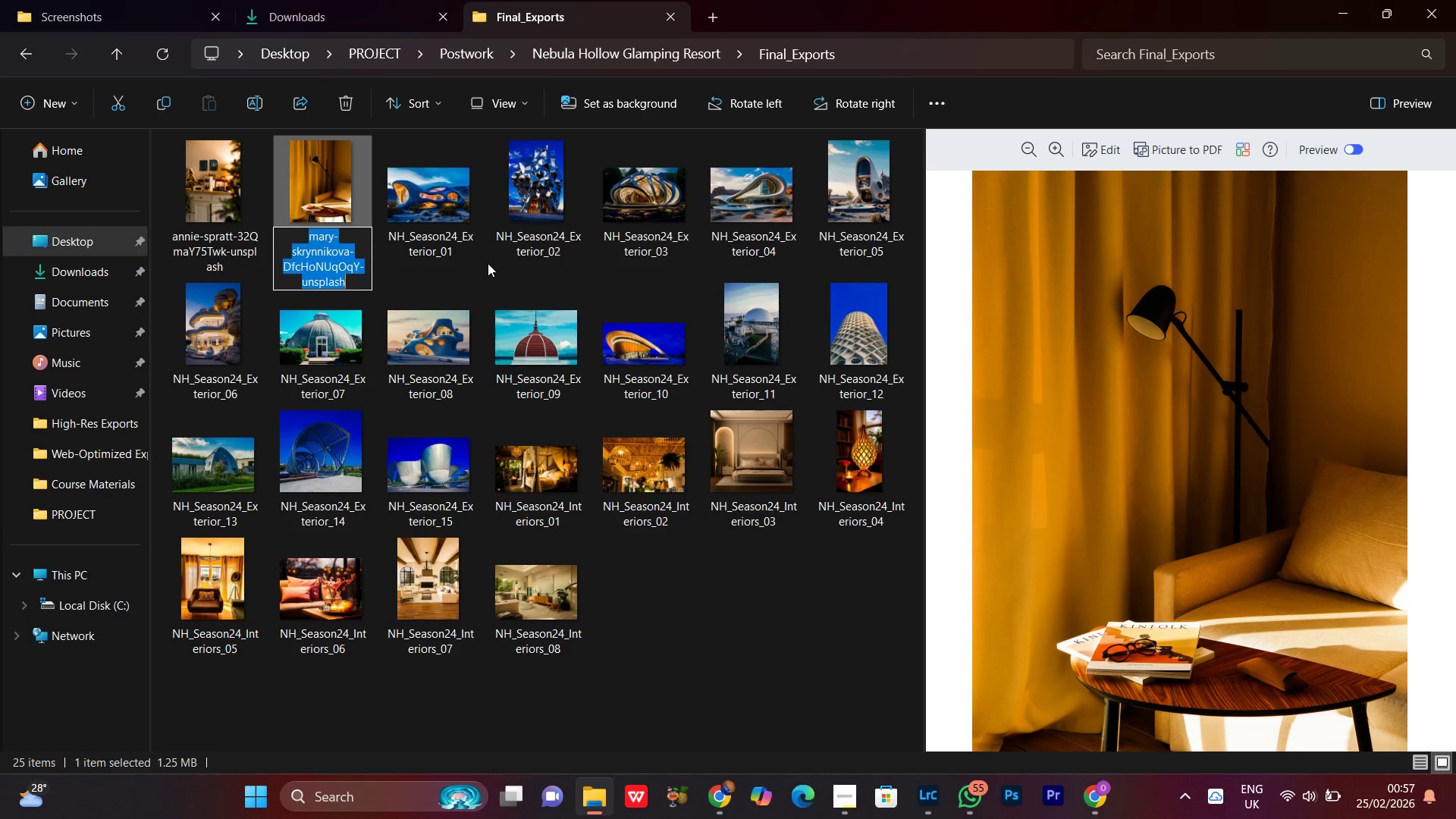 
key(Control+V)
 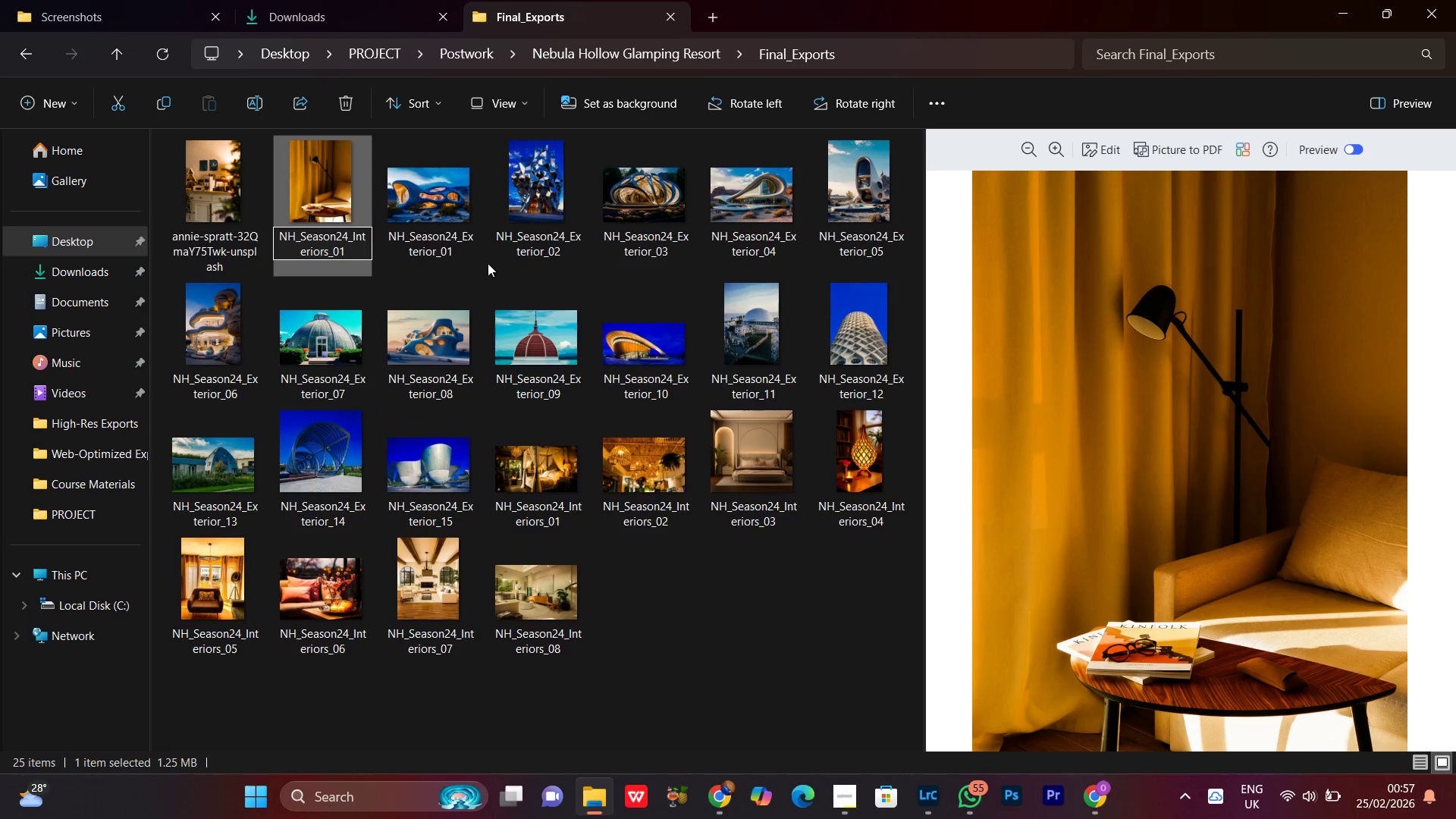 
key(Backspace)
 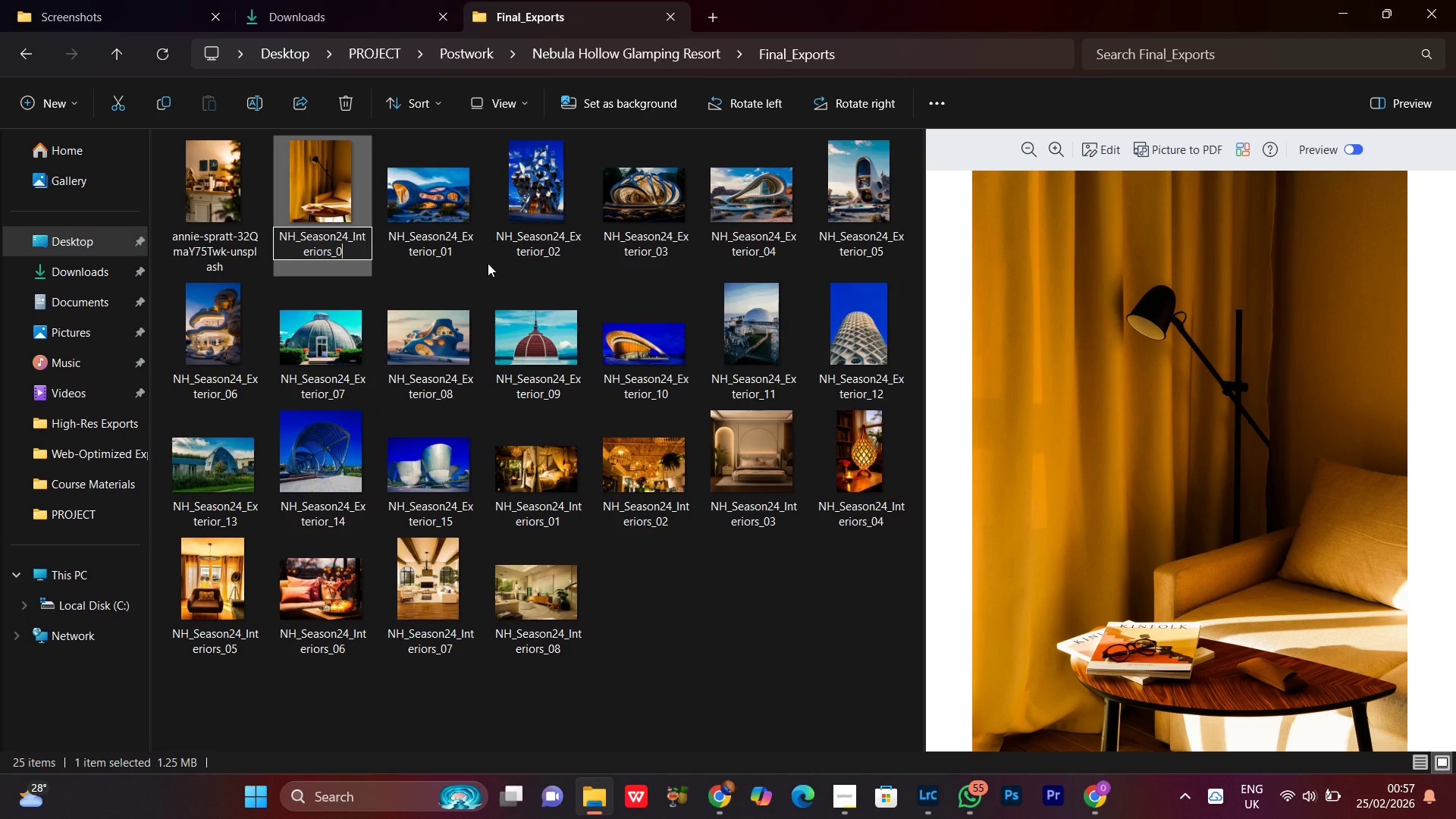 
key(8)
 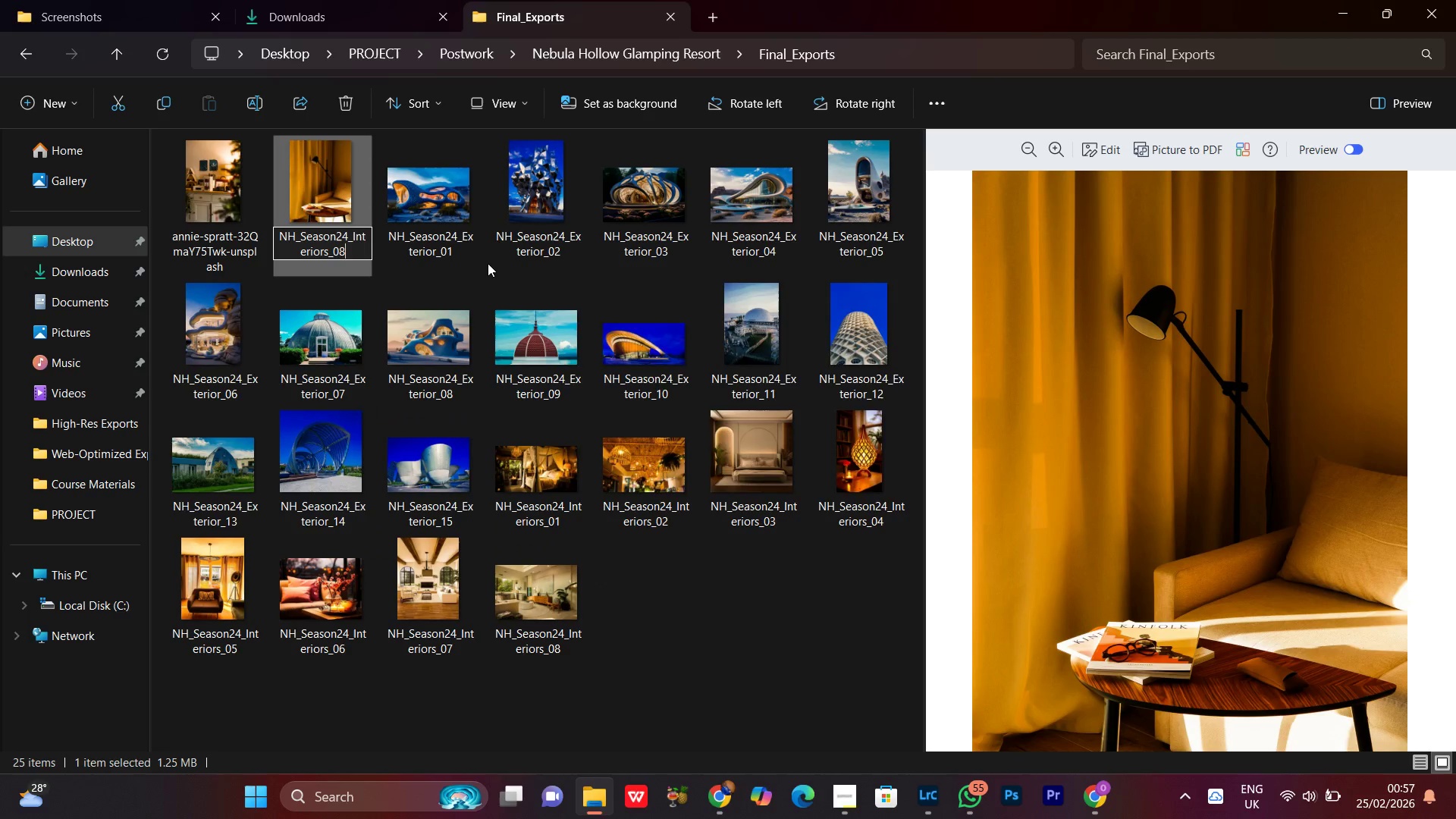 
key(Enter)
 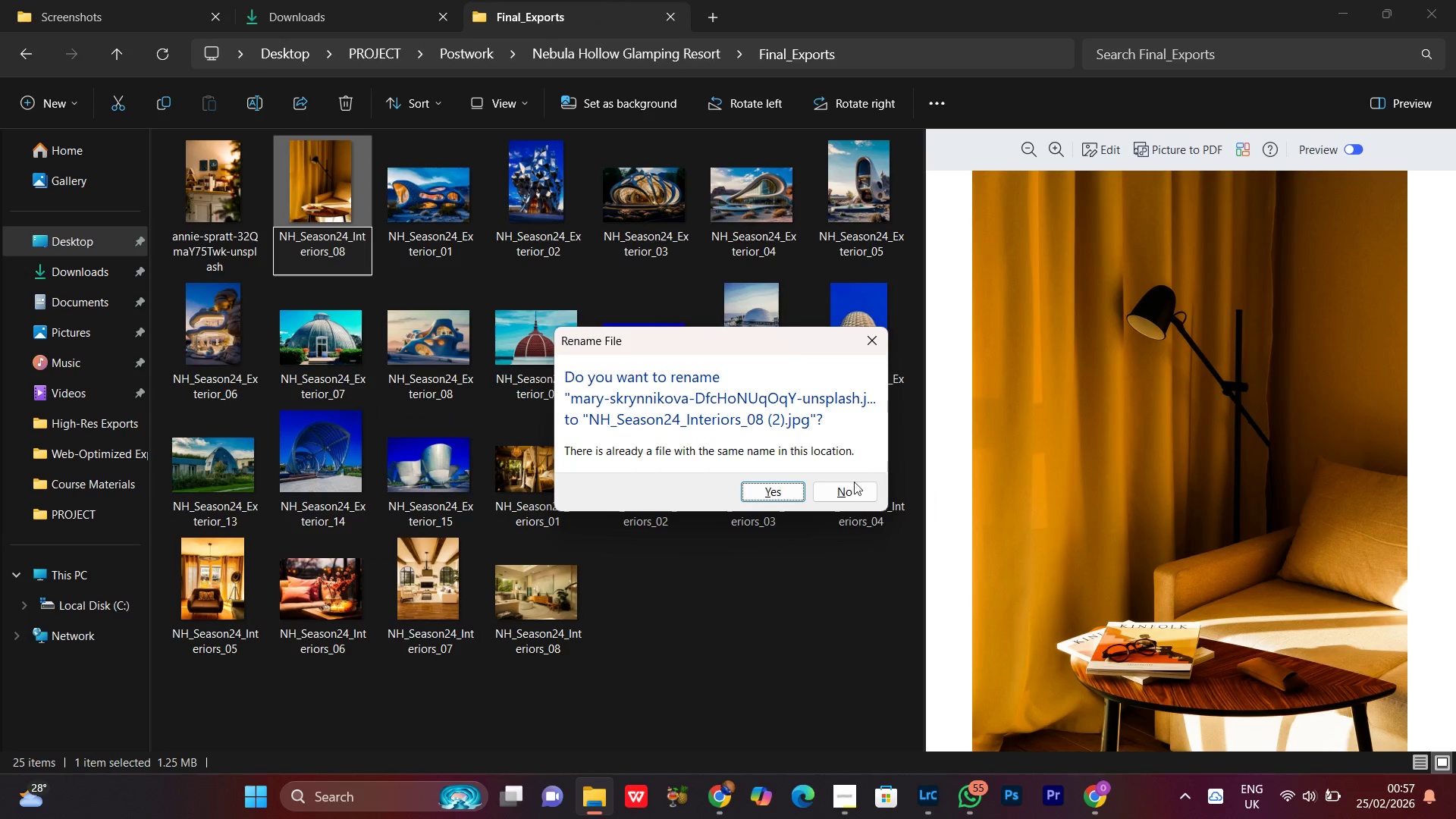 
left_click([841, 491])
 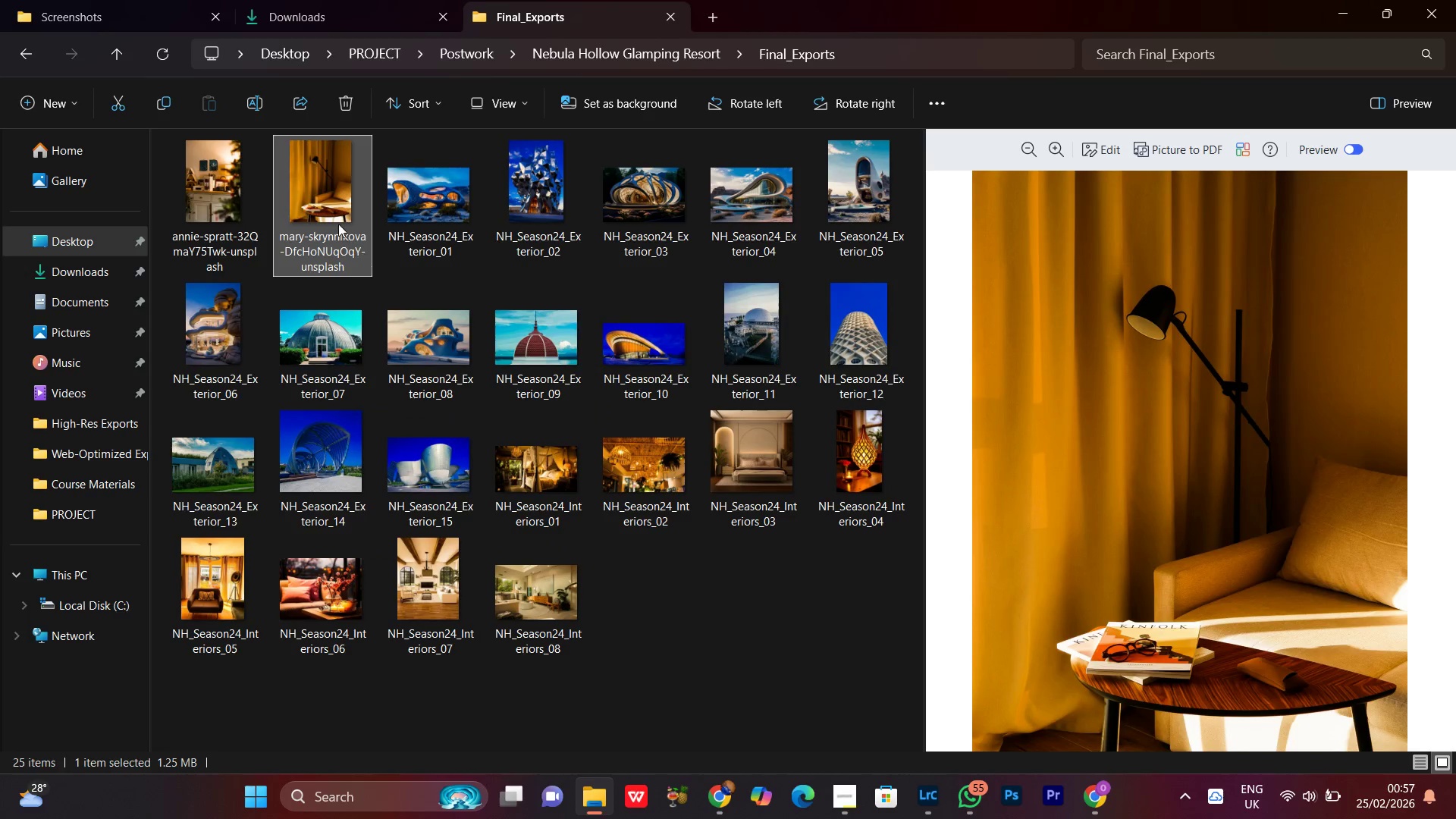 
left_click([335, 218])
 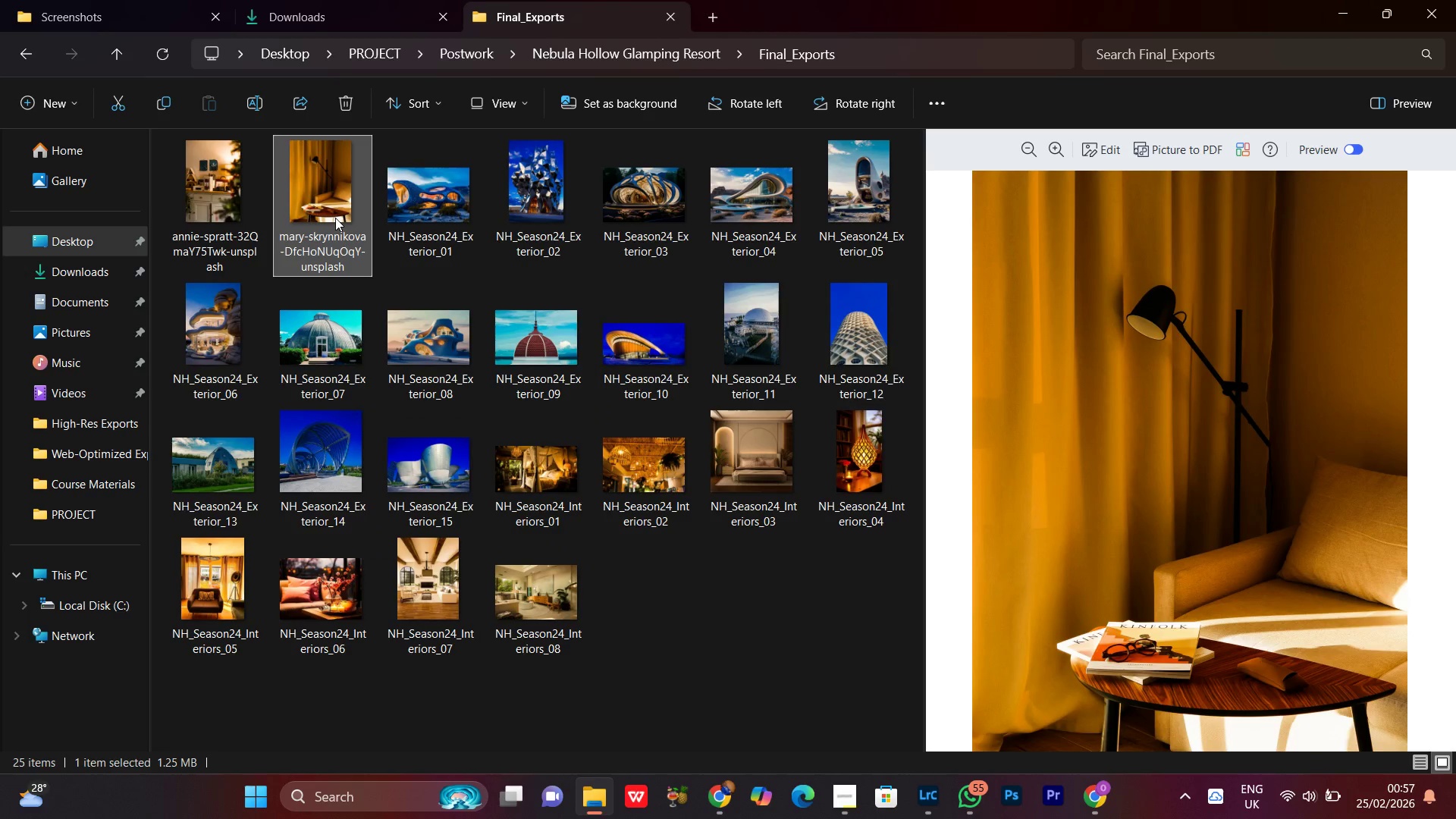 
right_click([335, 218])
 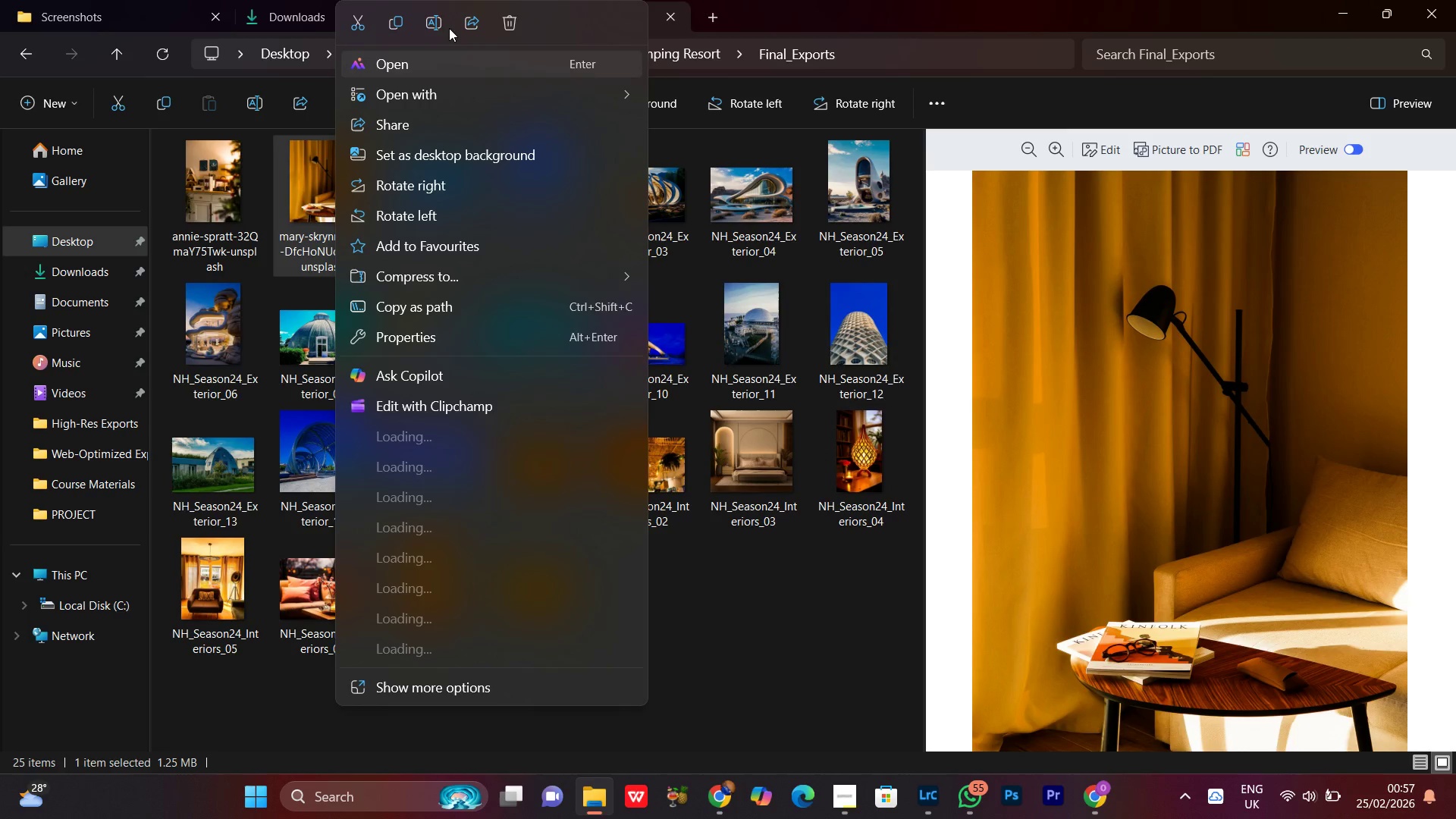 
left_click([435, 24])
 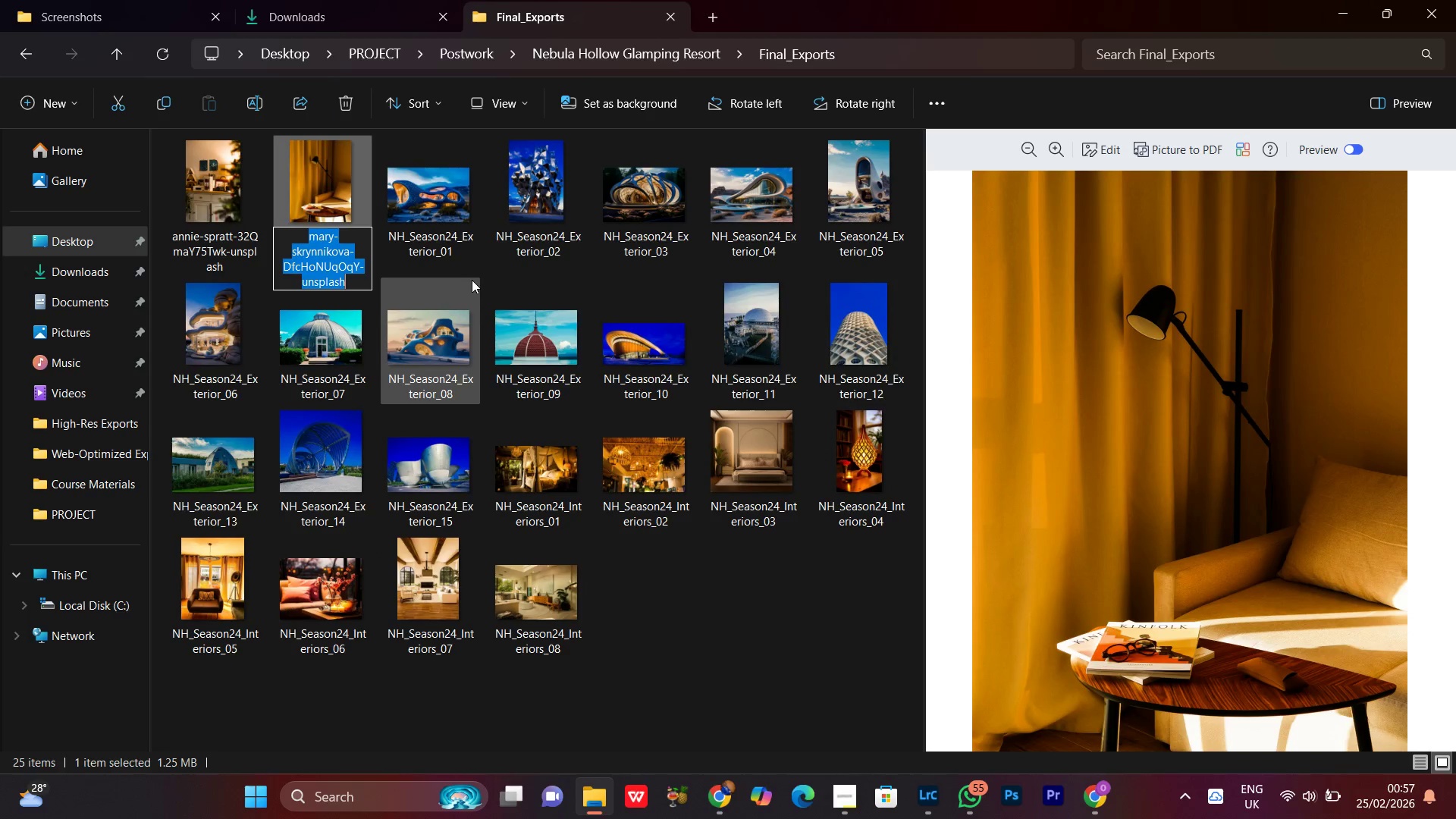 
key(Control+V)
 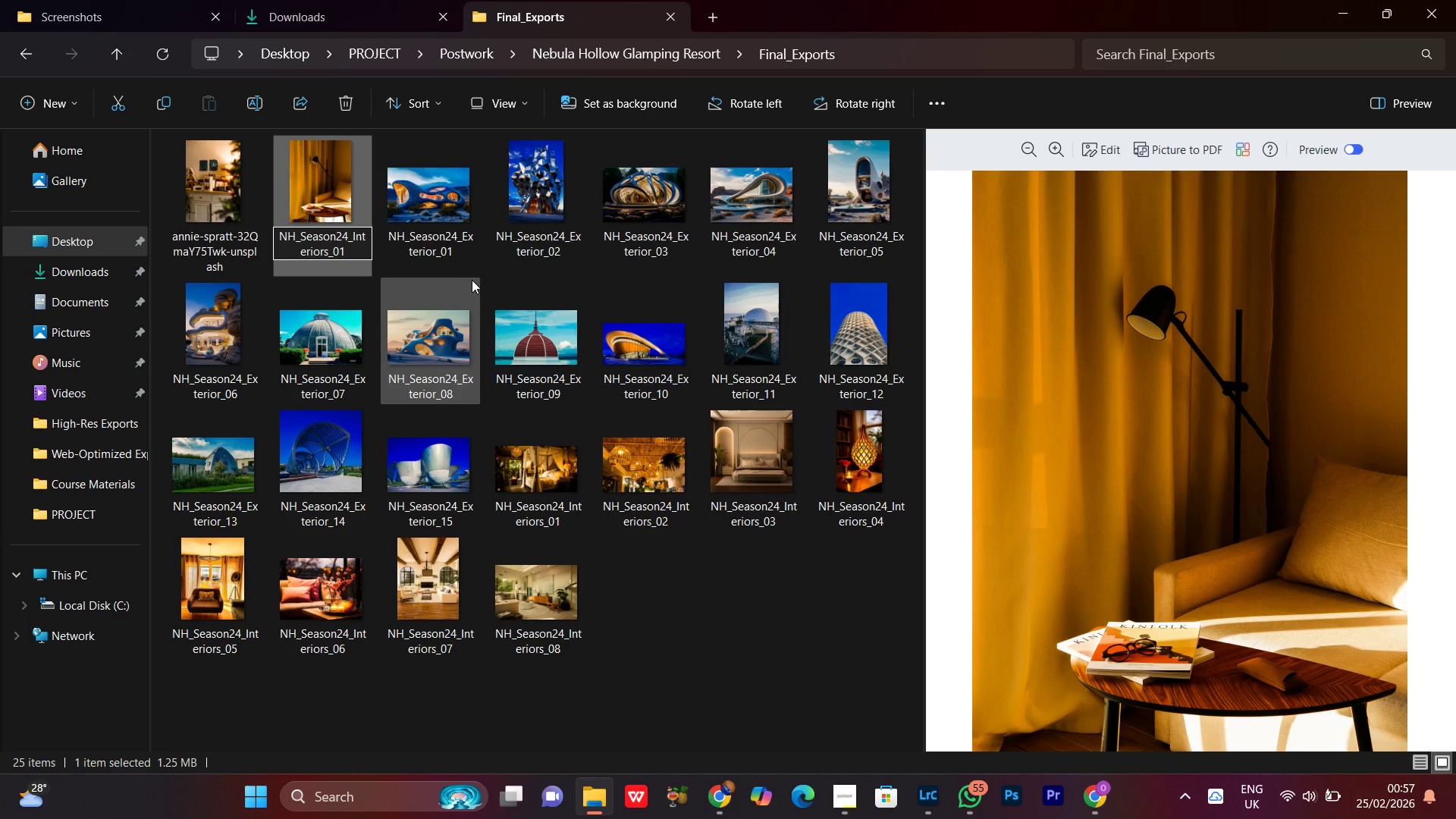 
key(Backspace)
 